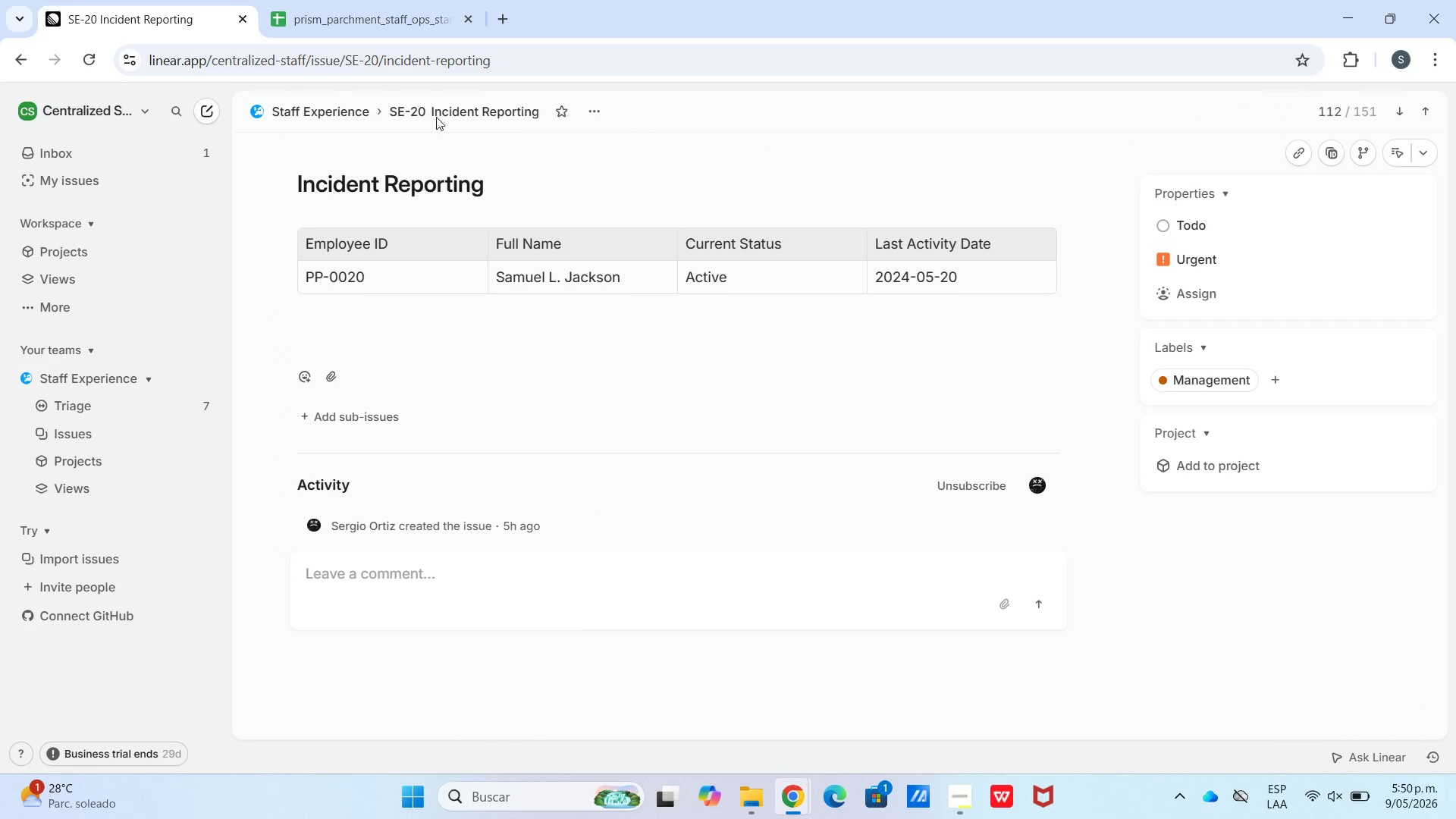 
left_click([589, 115])
 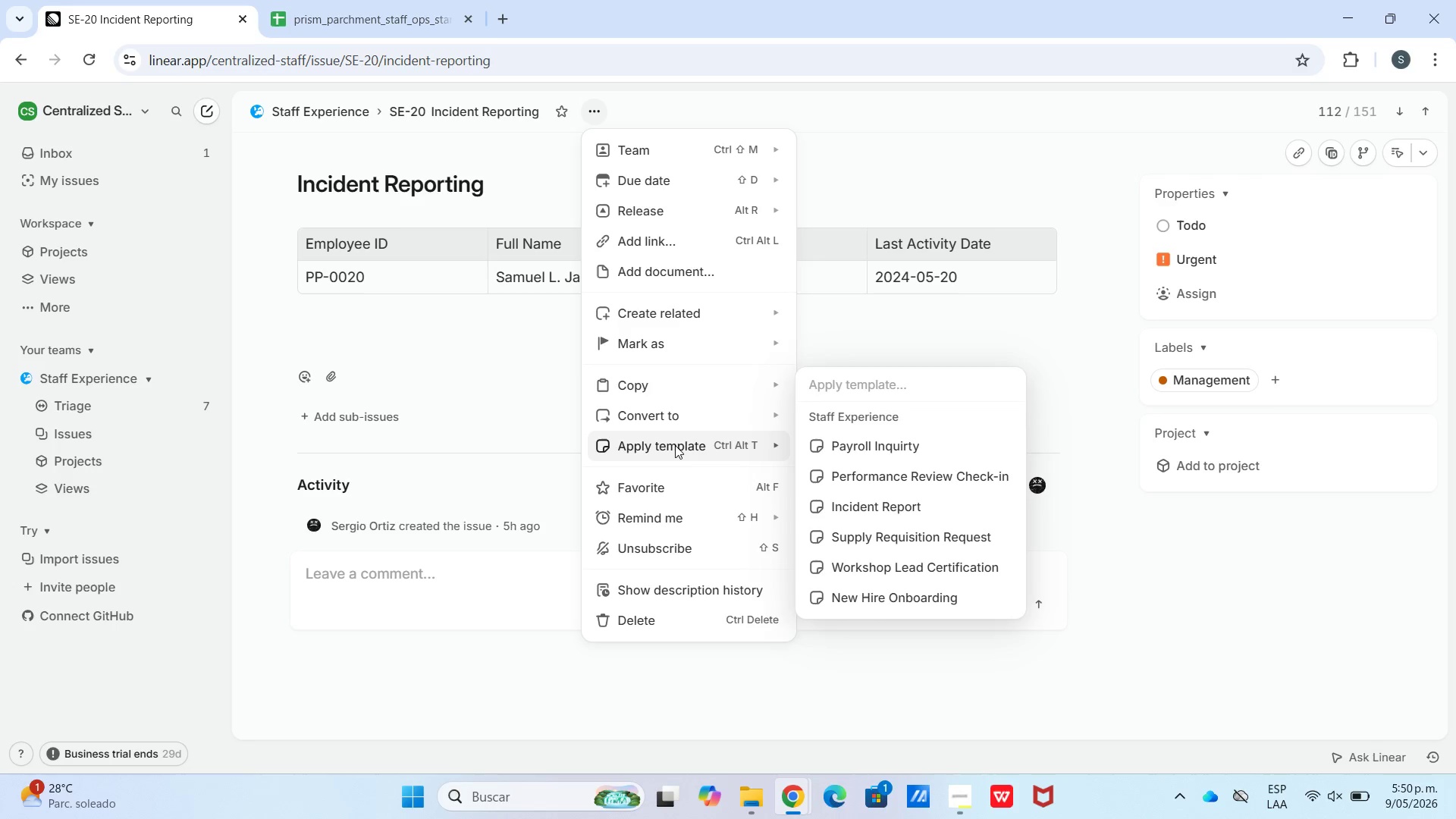 
left_click([853, 520])
 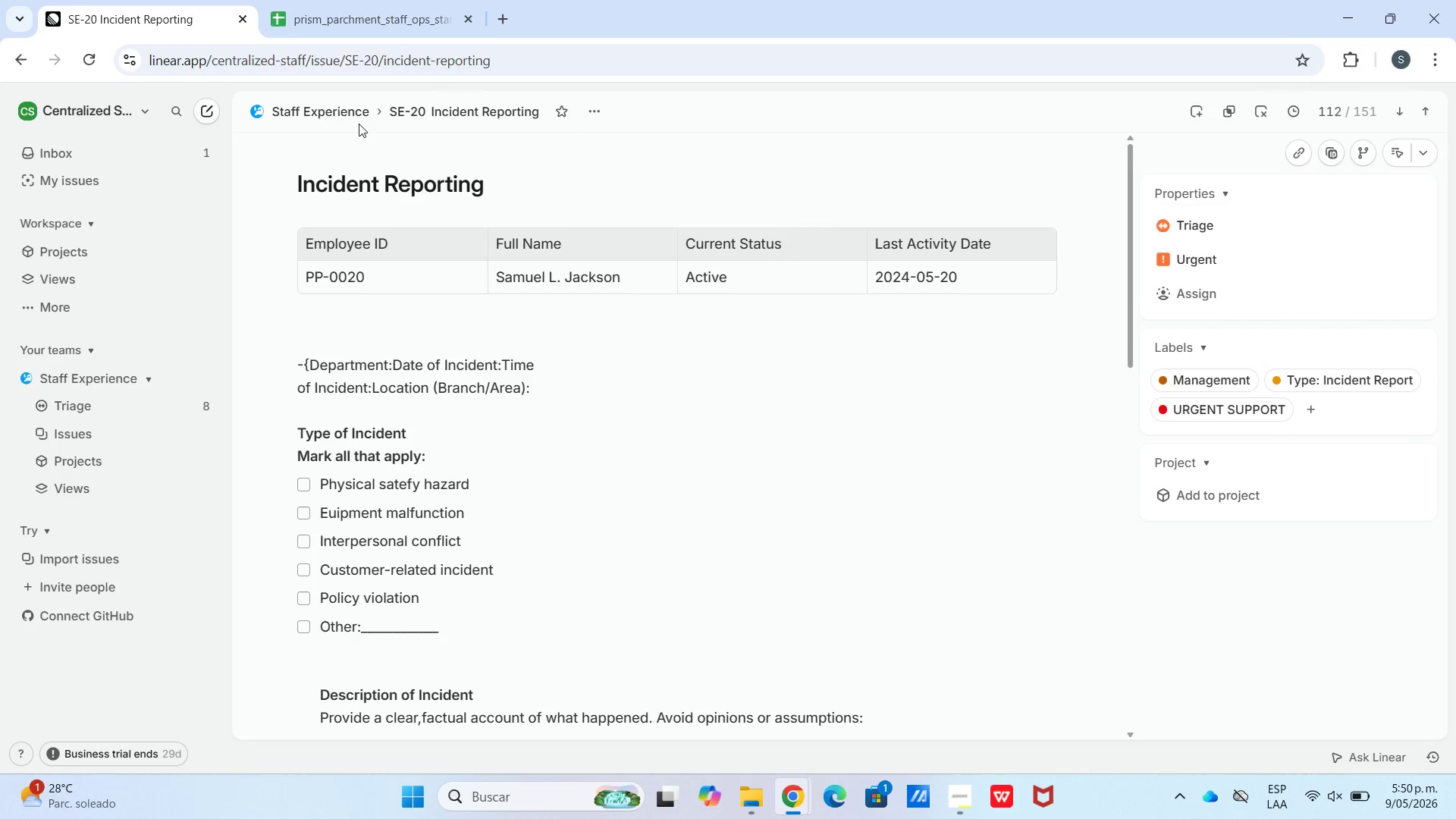 
double_click([359, 116])
 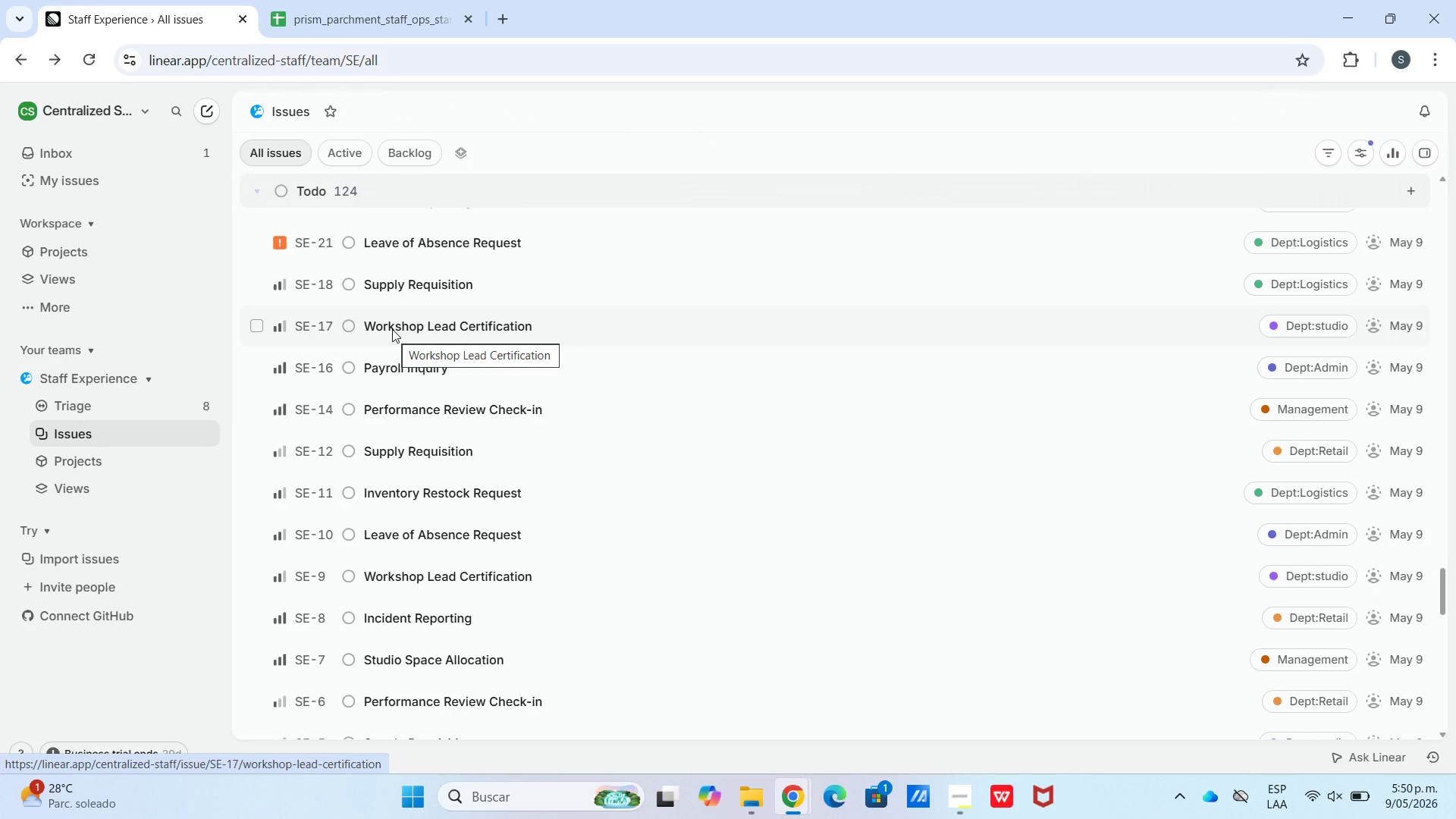 
scroll: coordinate [416, 370], scroll_direction: down, amount: 6.0
 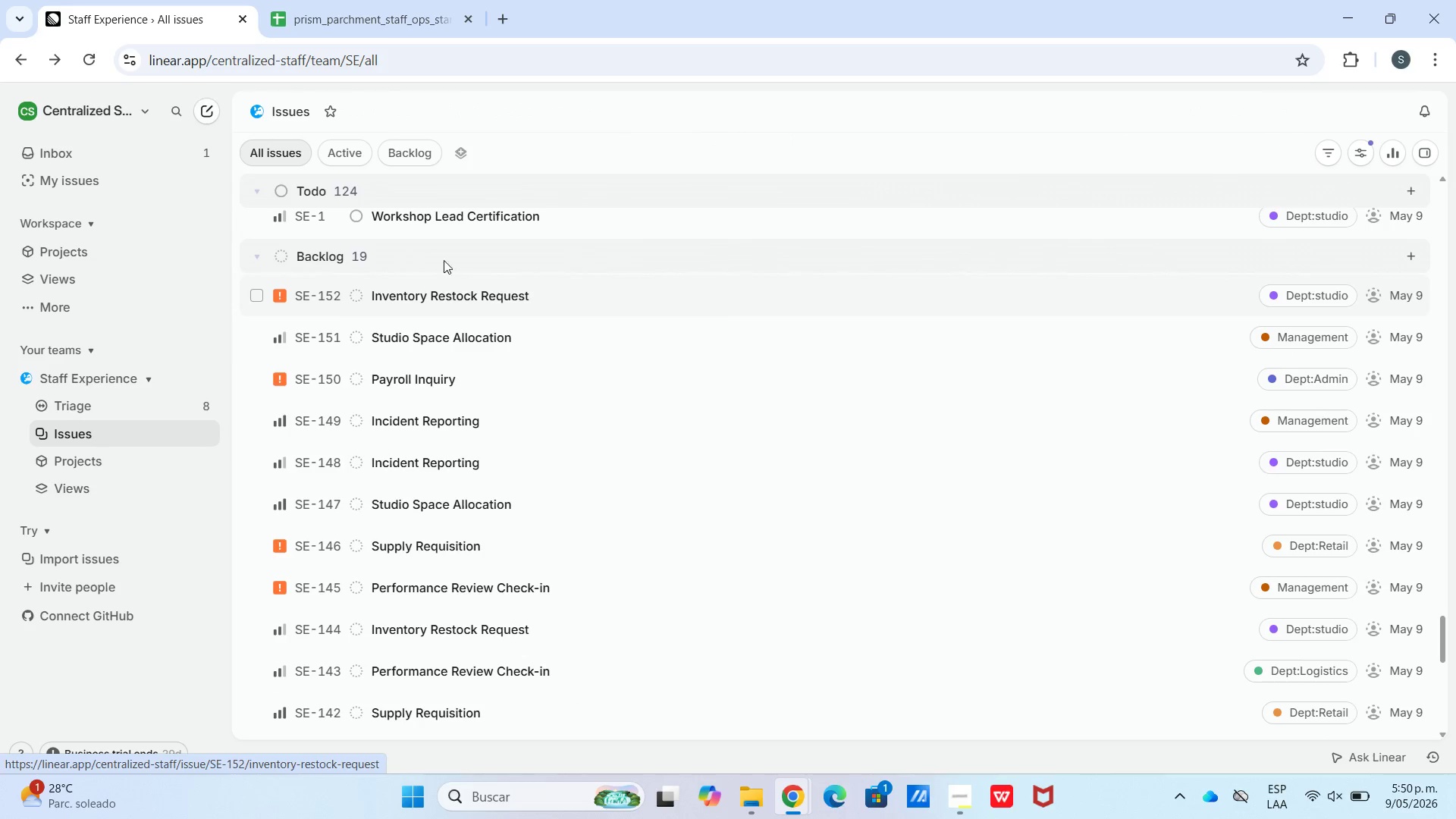 
left_click([449, 229])
 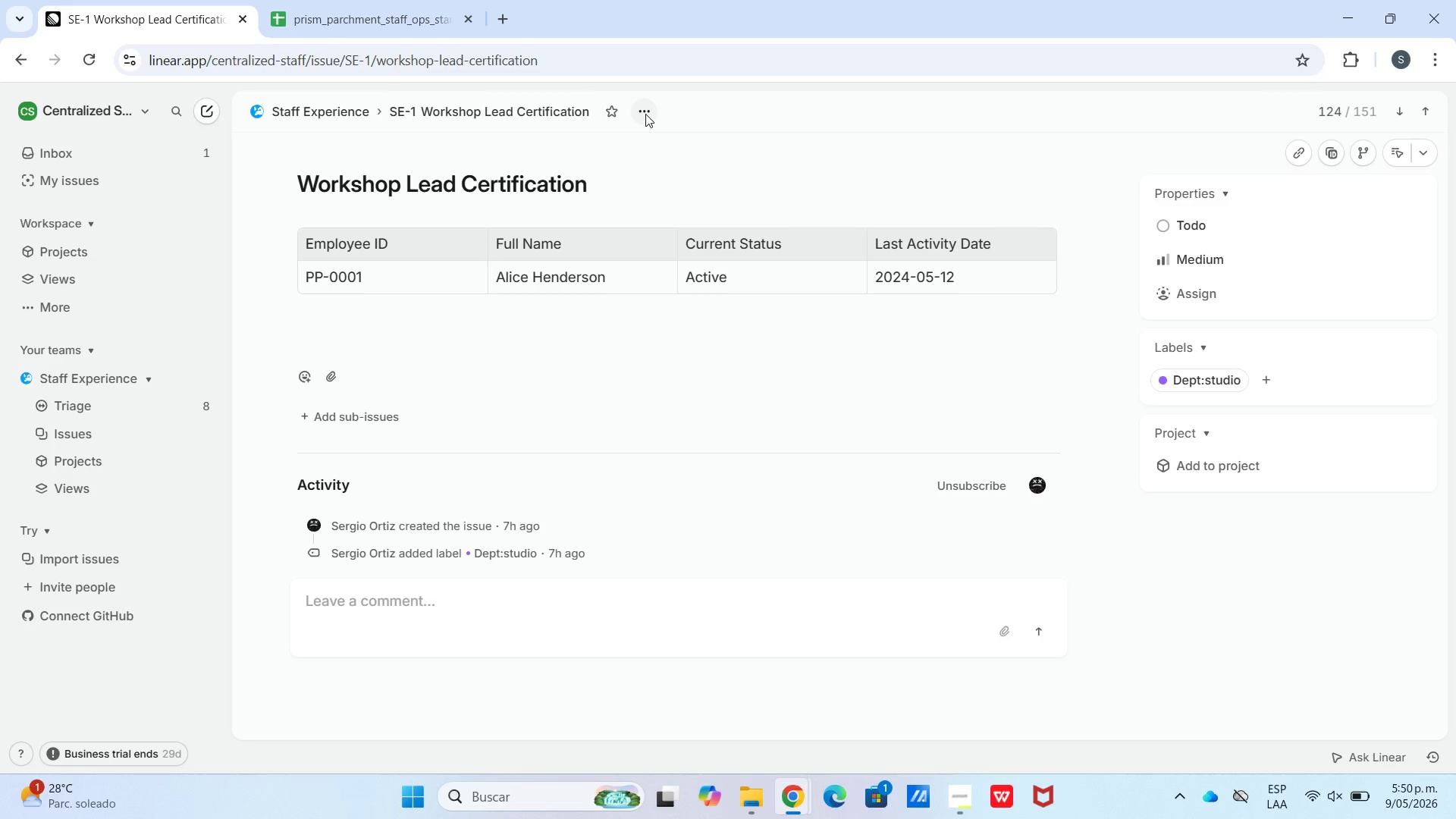 
left_click([645, 115])
 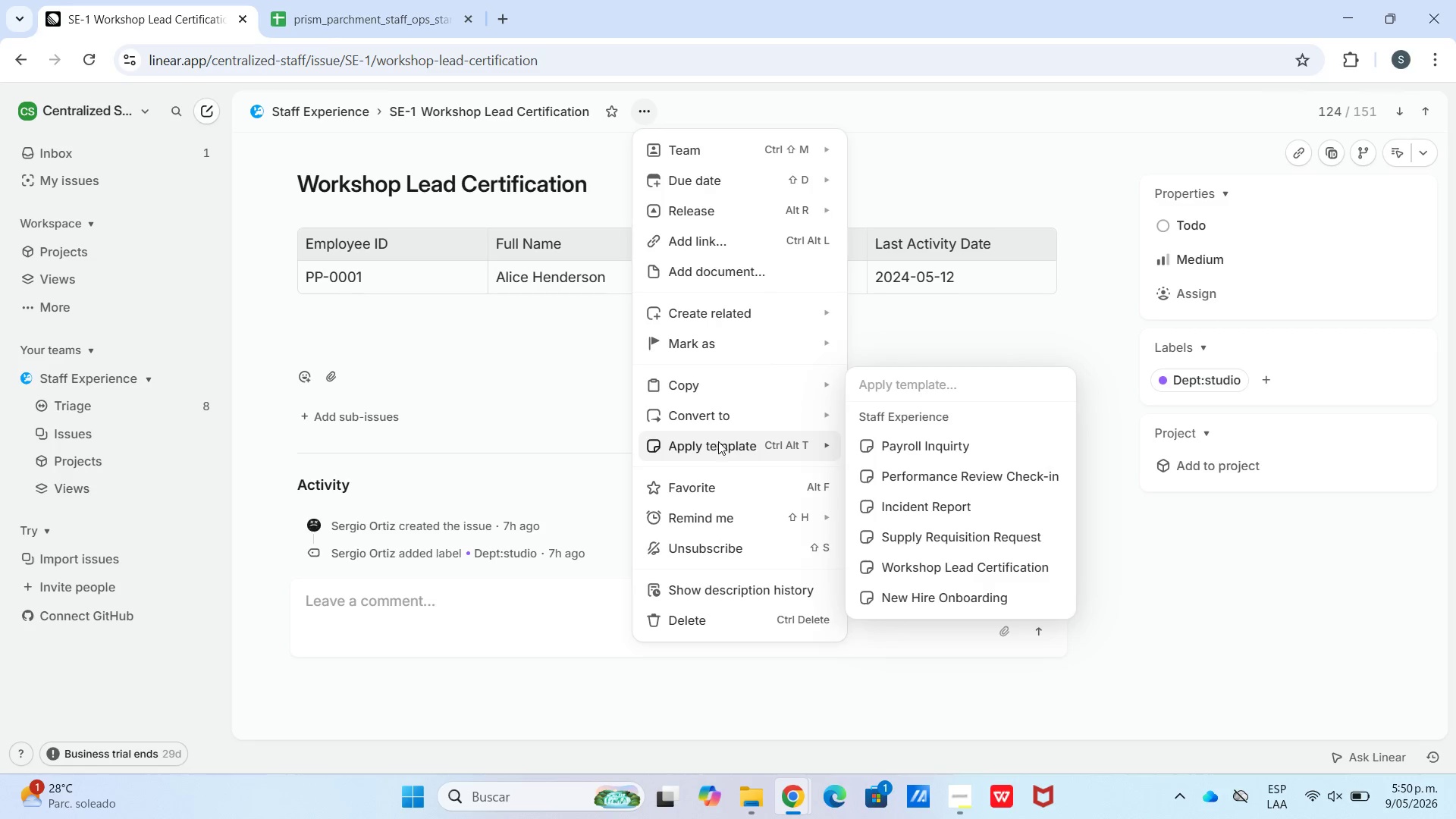 
left_click([900, 573])
 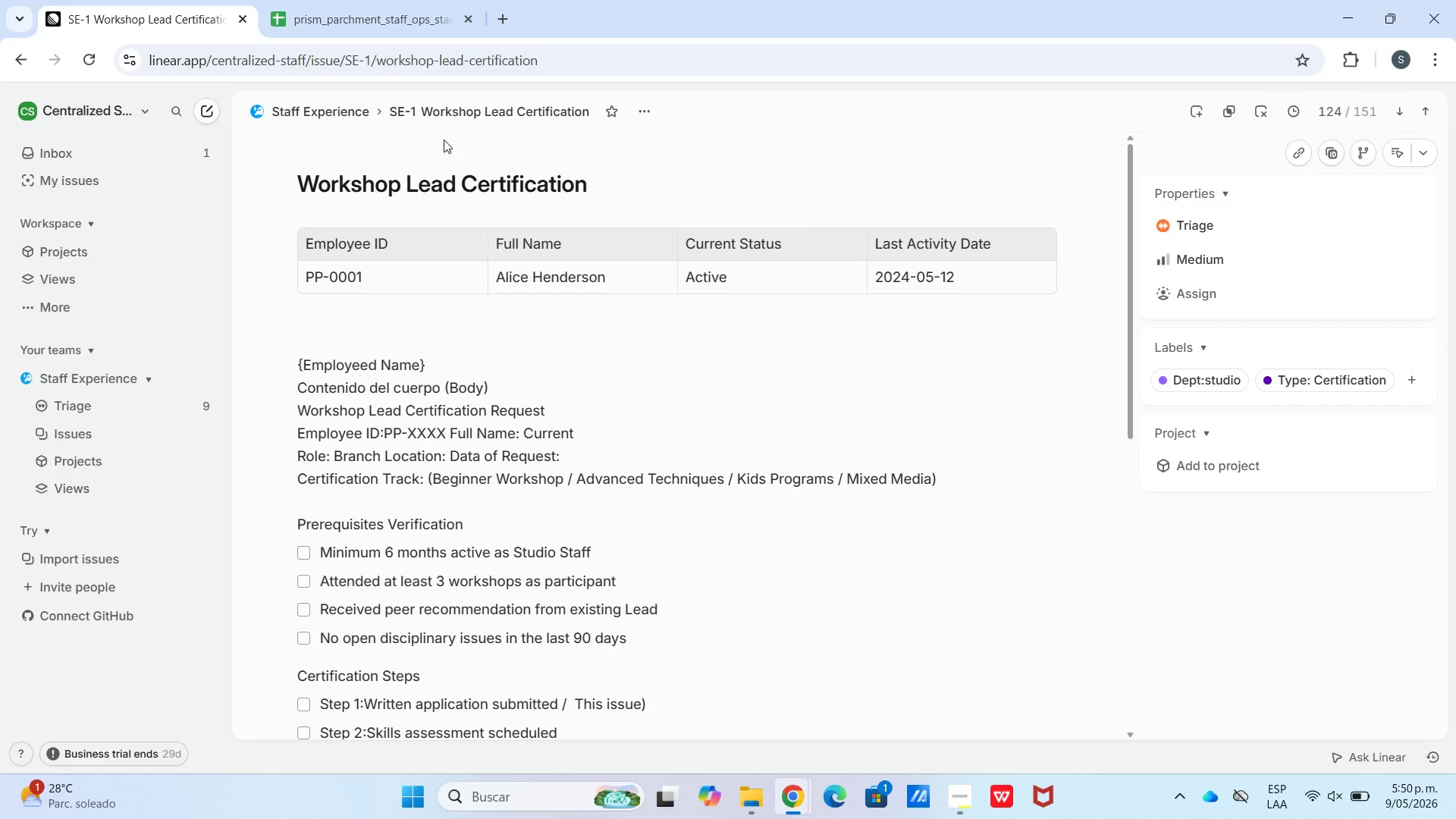 
left_click([428, 100])
 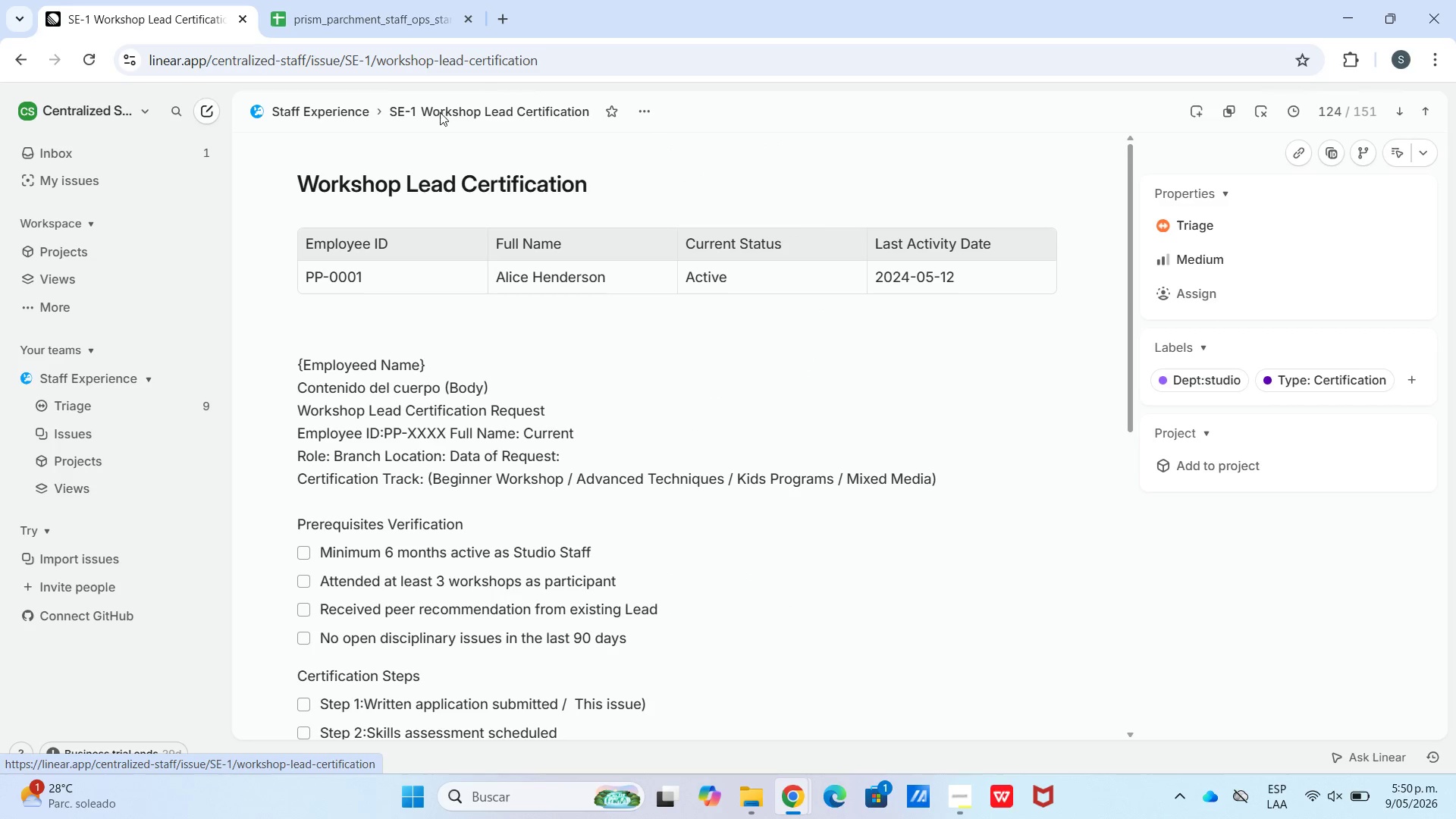 
left_click([441, 115])
 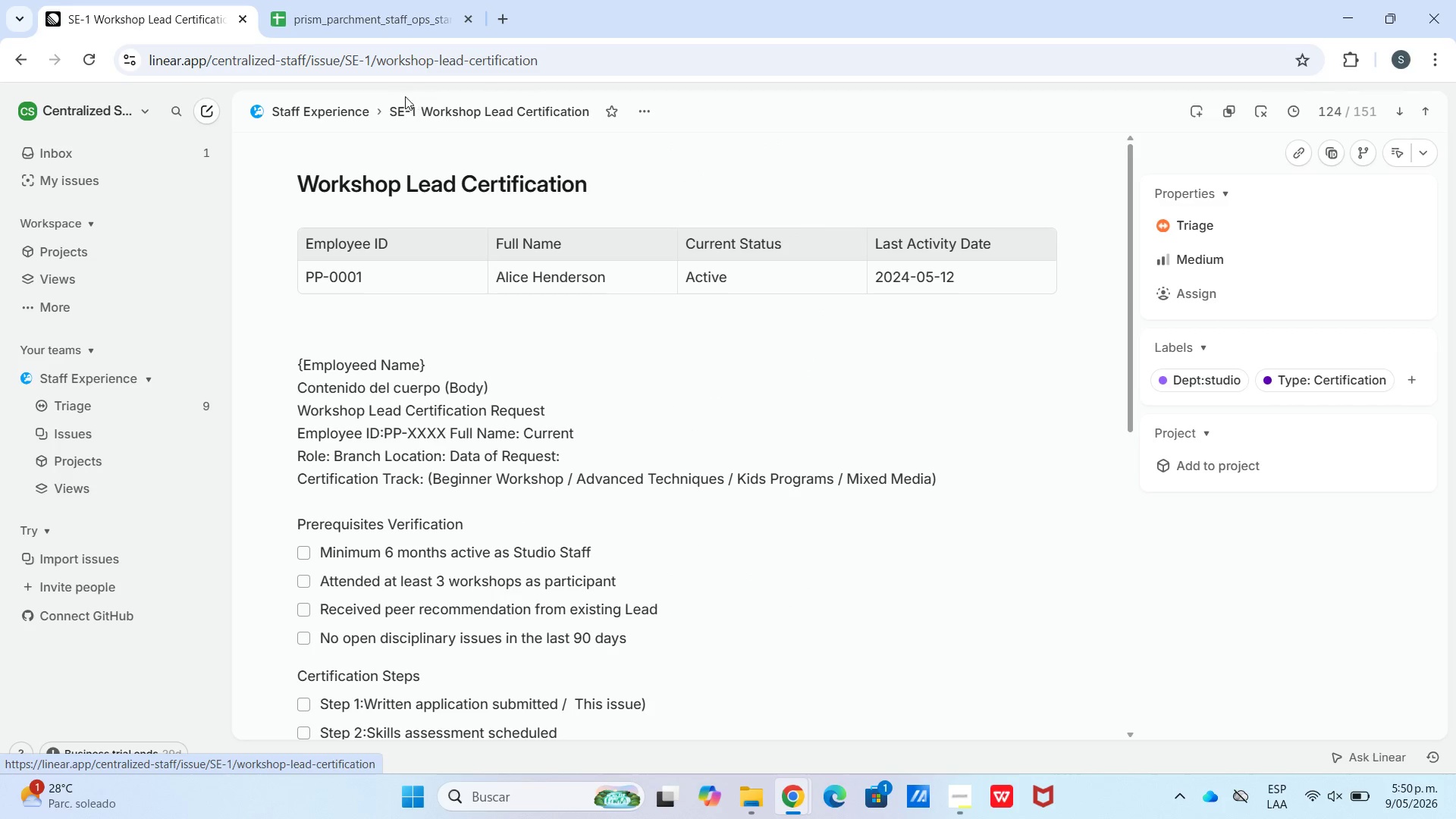 
left_click([347, 115])
 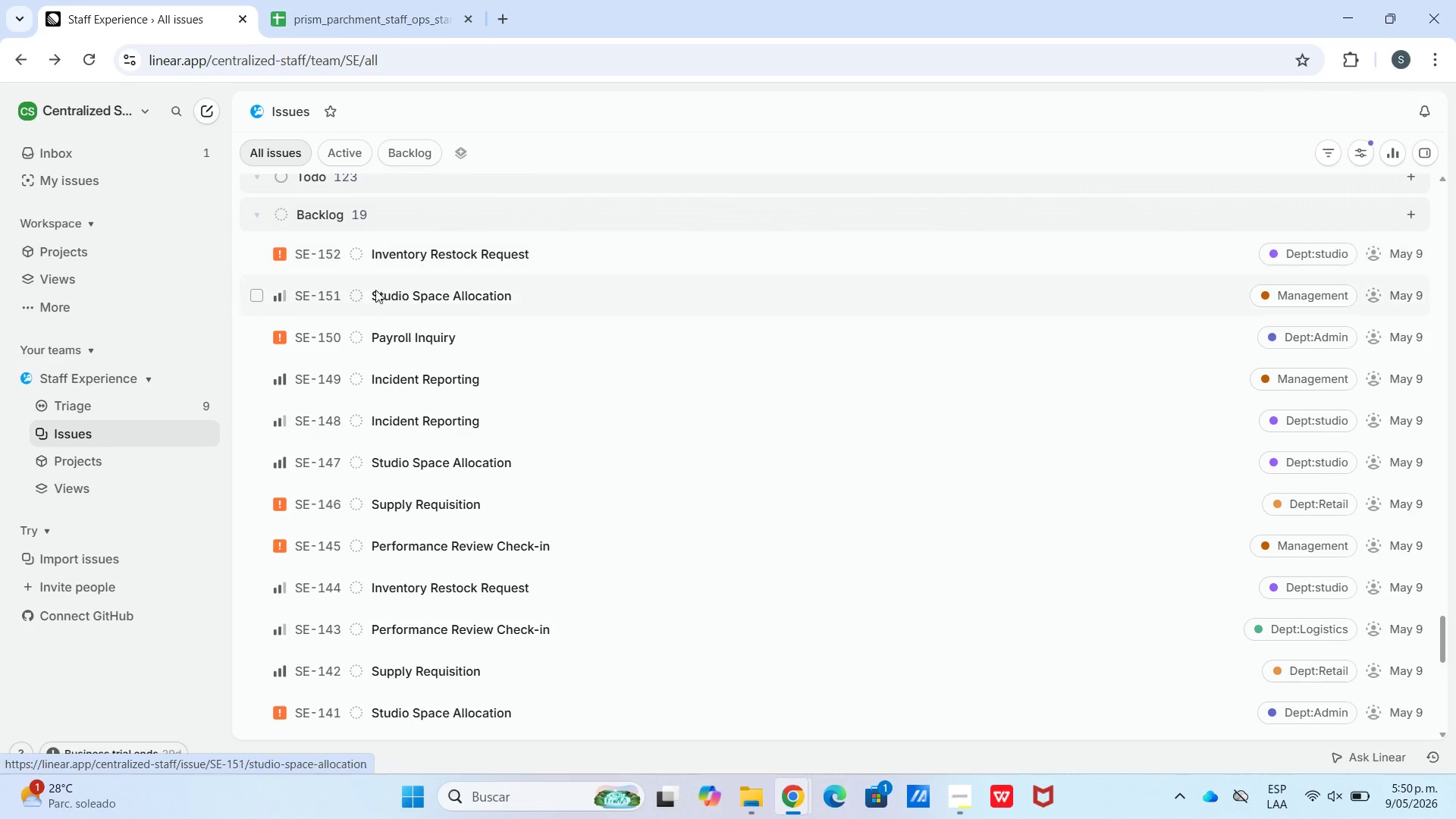 
wait(6.8)
 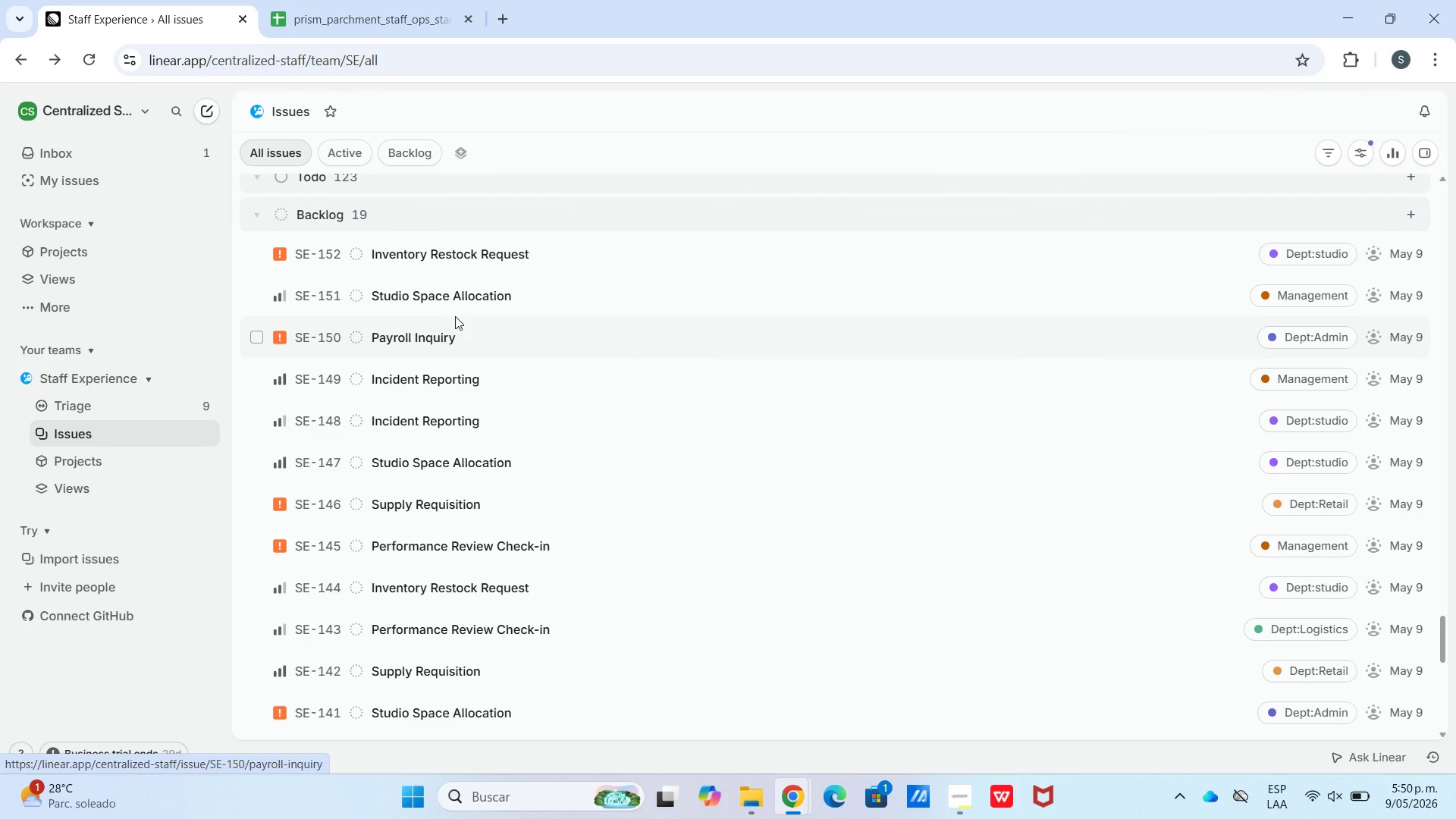 
left_click([359, 152])
 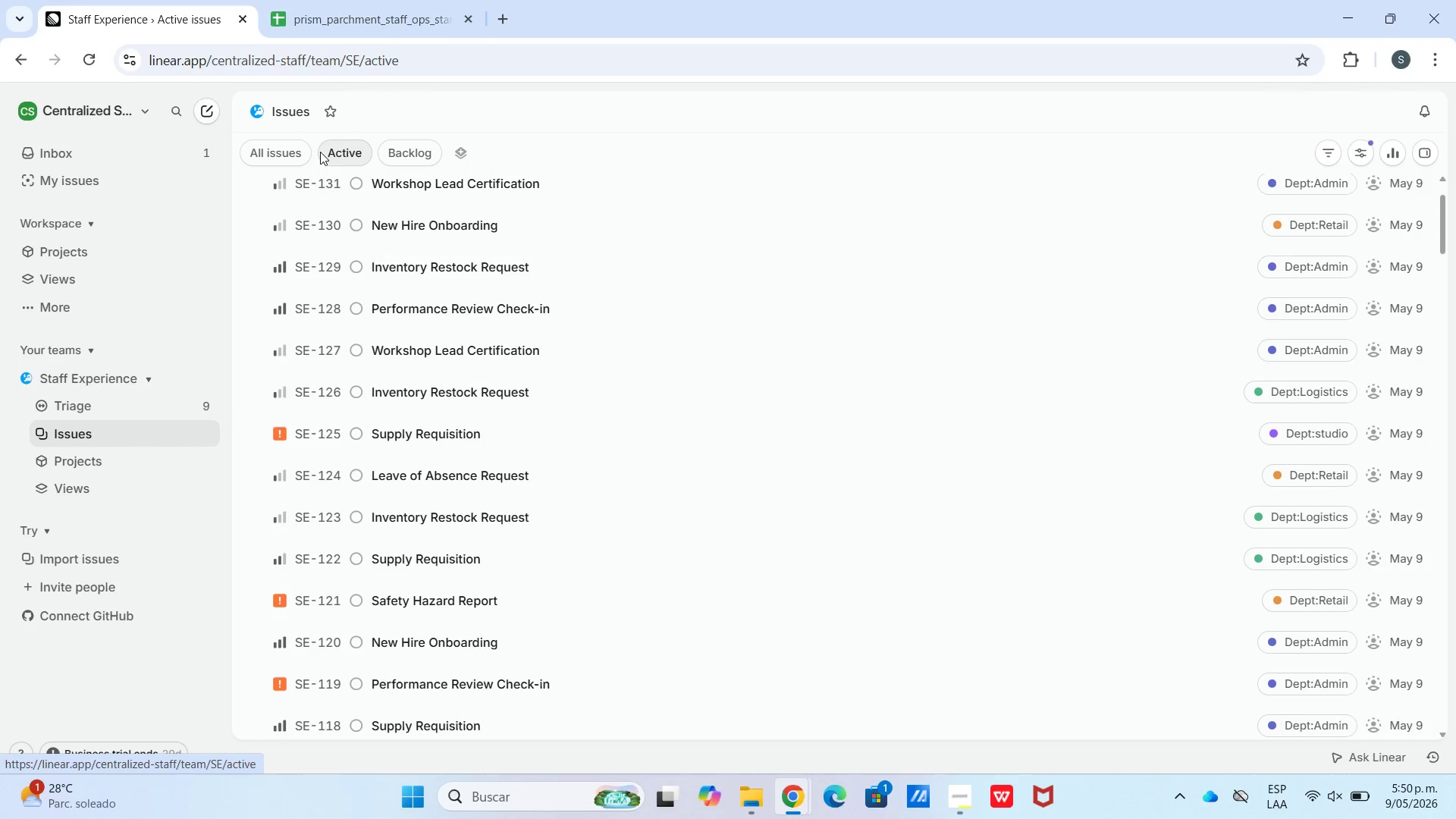 
left_click([306, 149])
 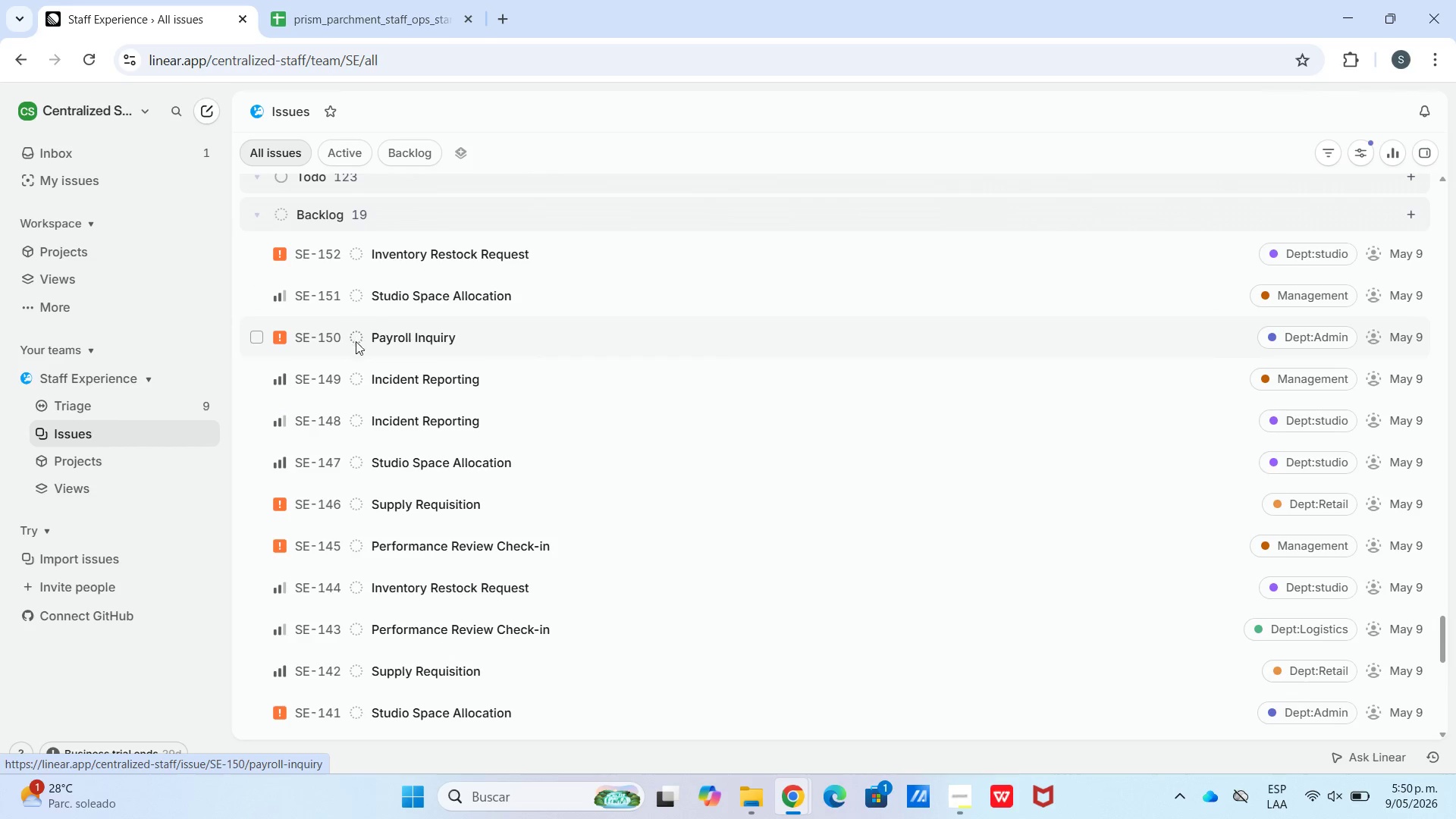 
scroll: coordinate [441, 406], scroll_direction: down, amount: 20.0
 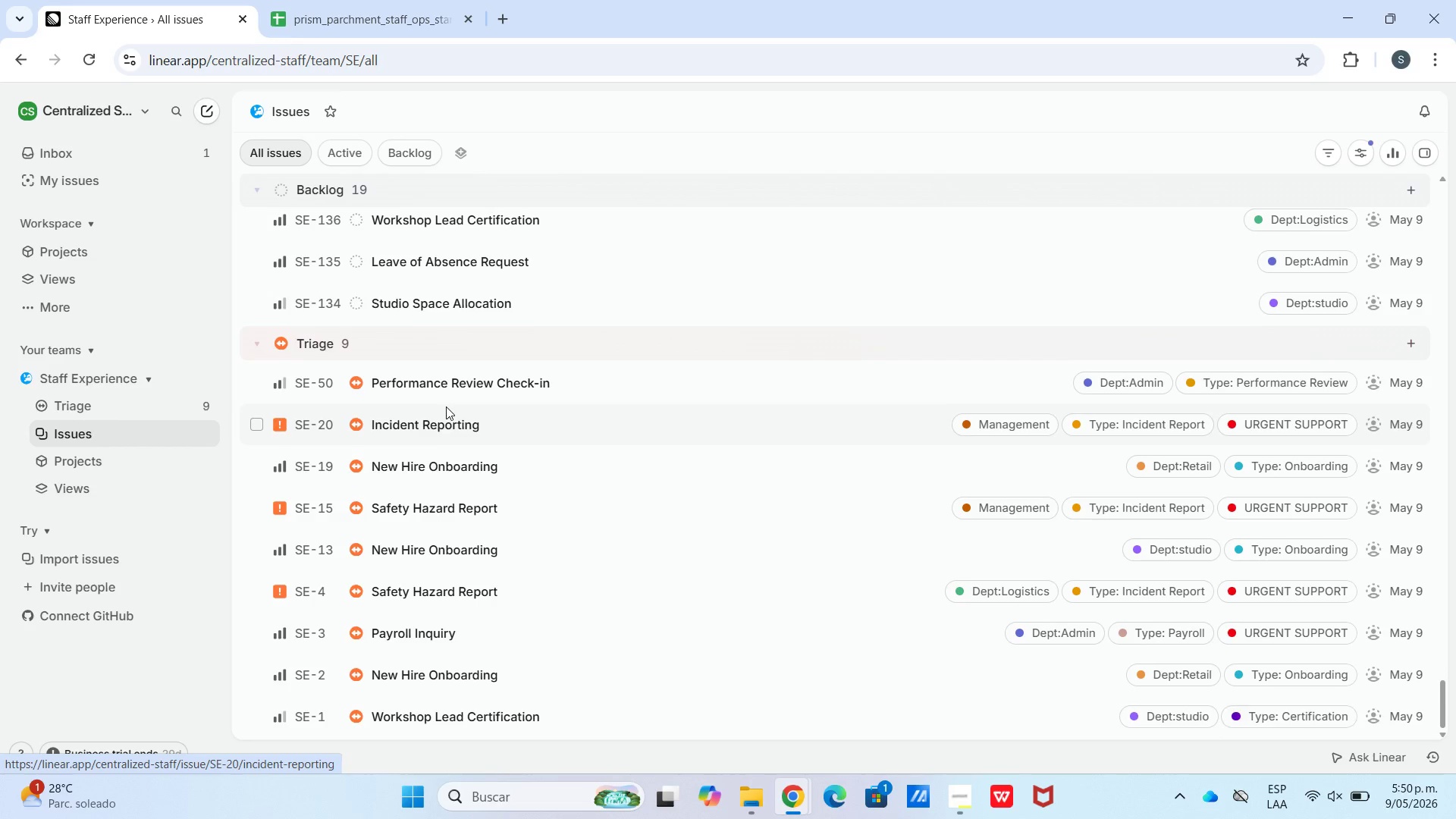 
scroll: coordinate [443, 398], scroll_direction: up, amount: 11.0
 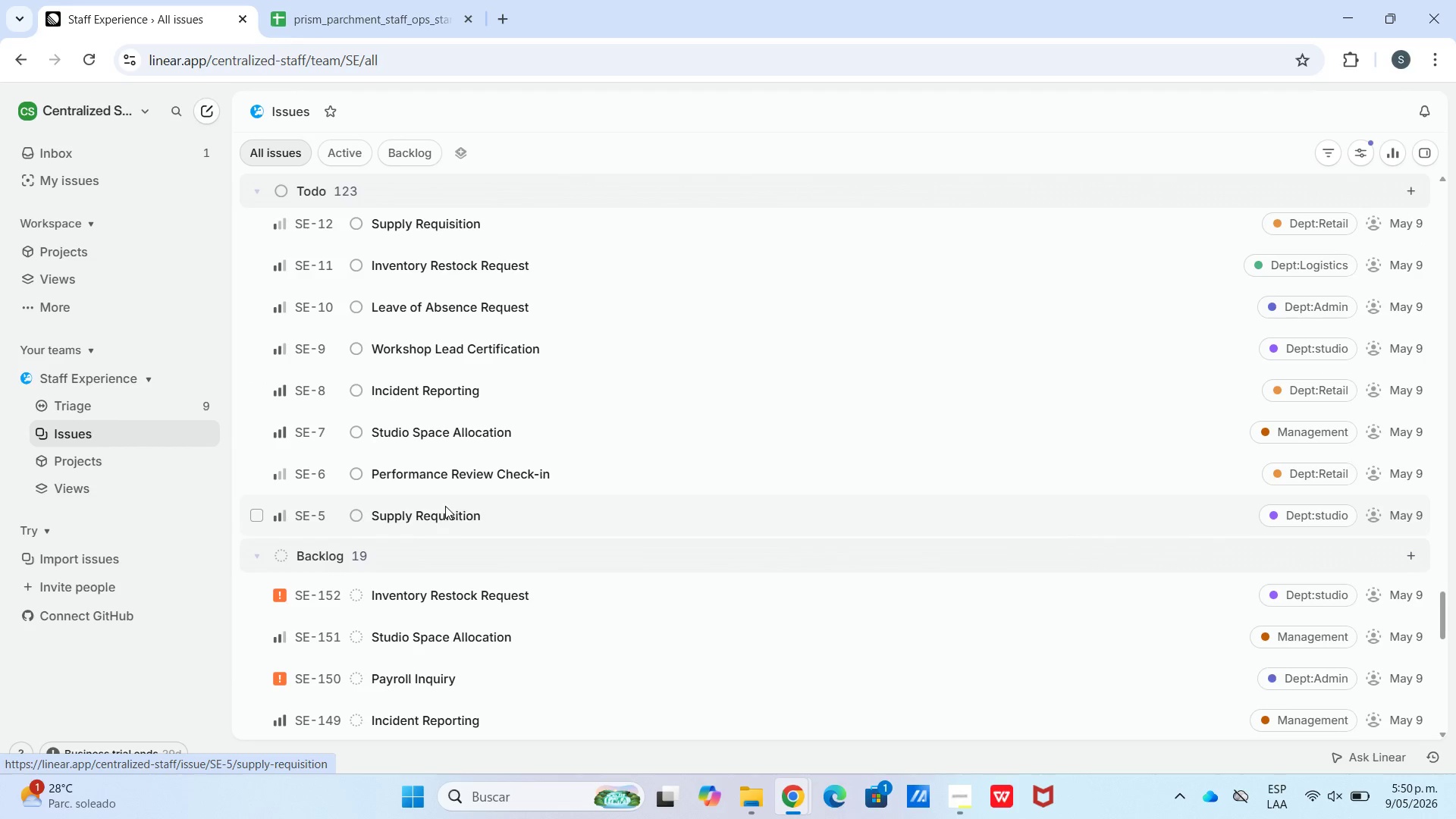 
left_click([447, 510])
 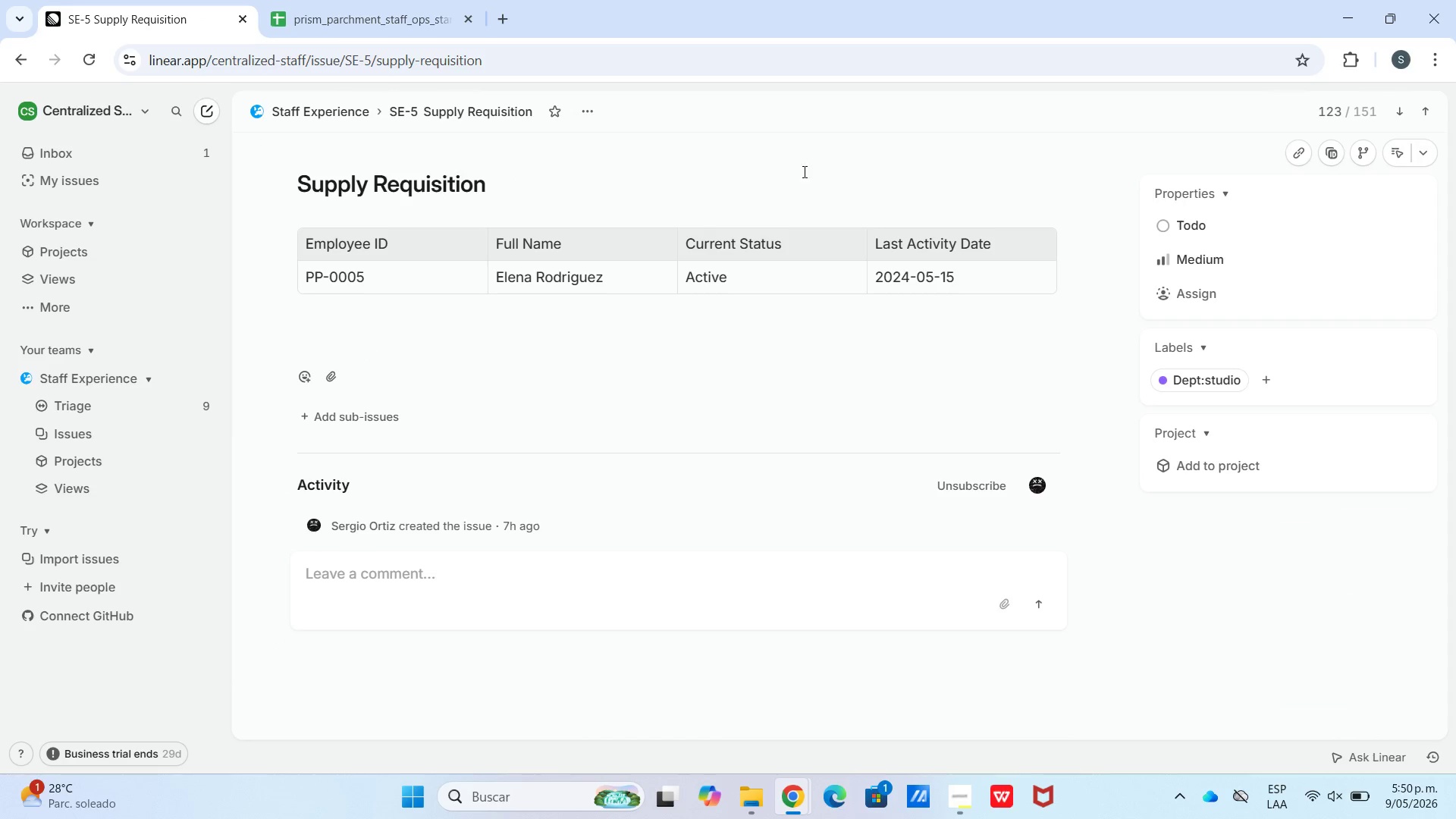 
left_click([579, 116])
 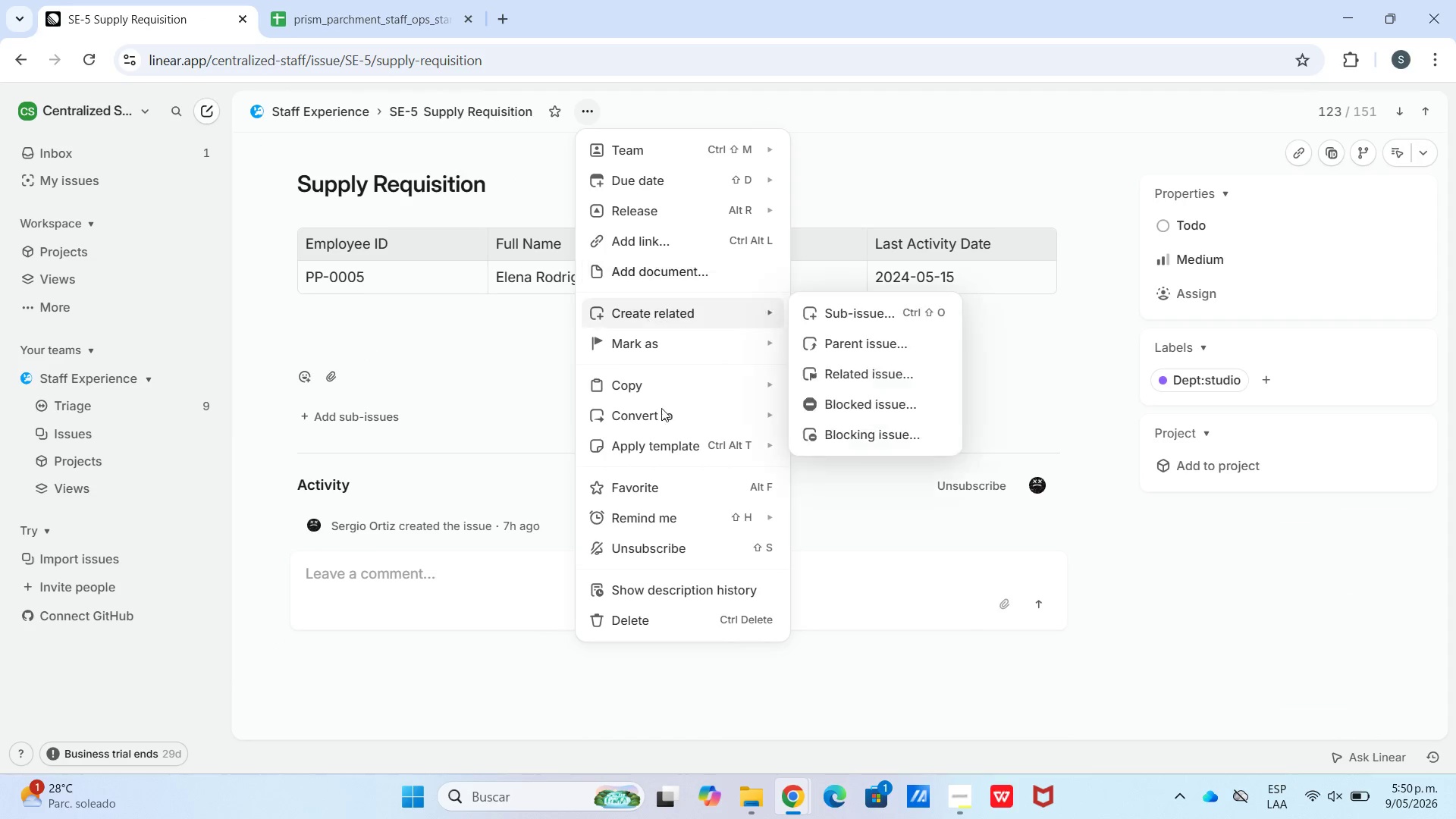 
mouse_move([669, 441])
 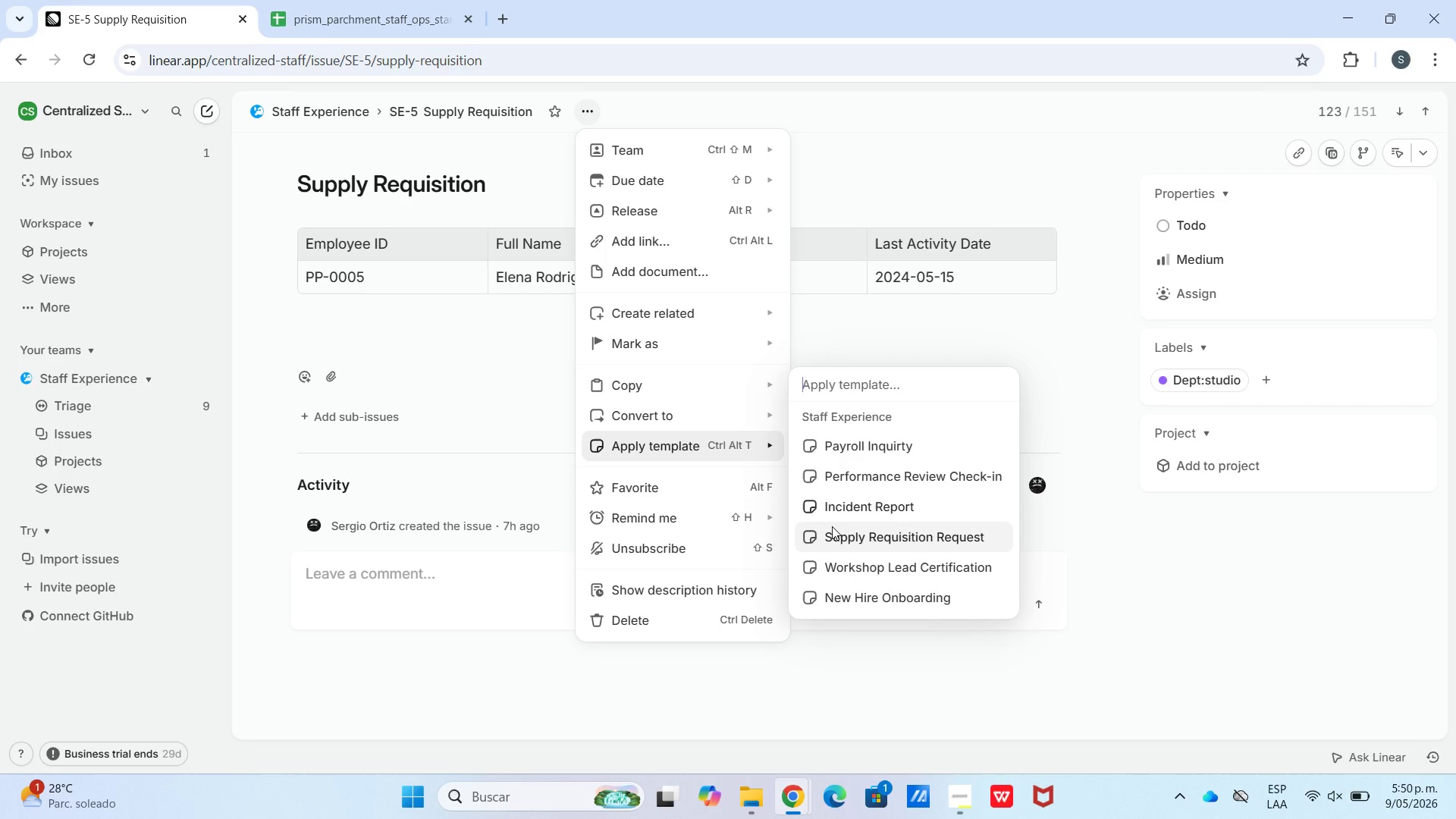 
left_click([835, 533])
 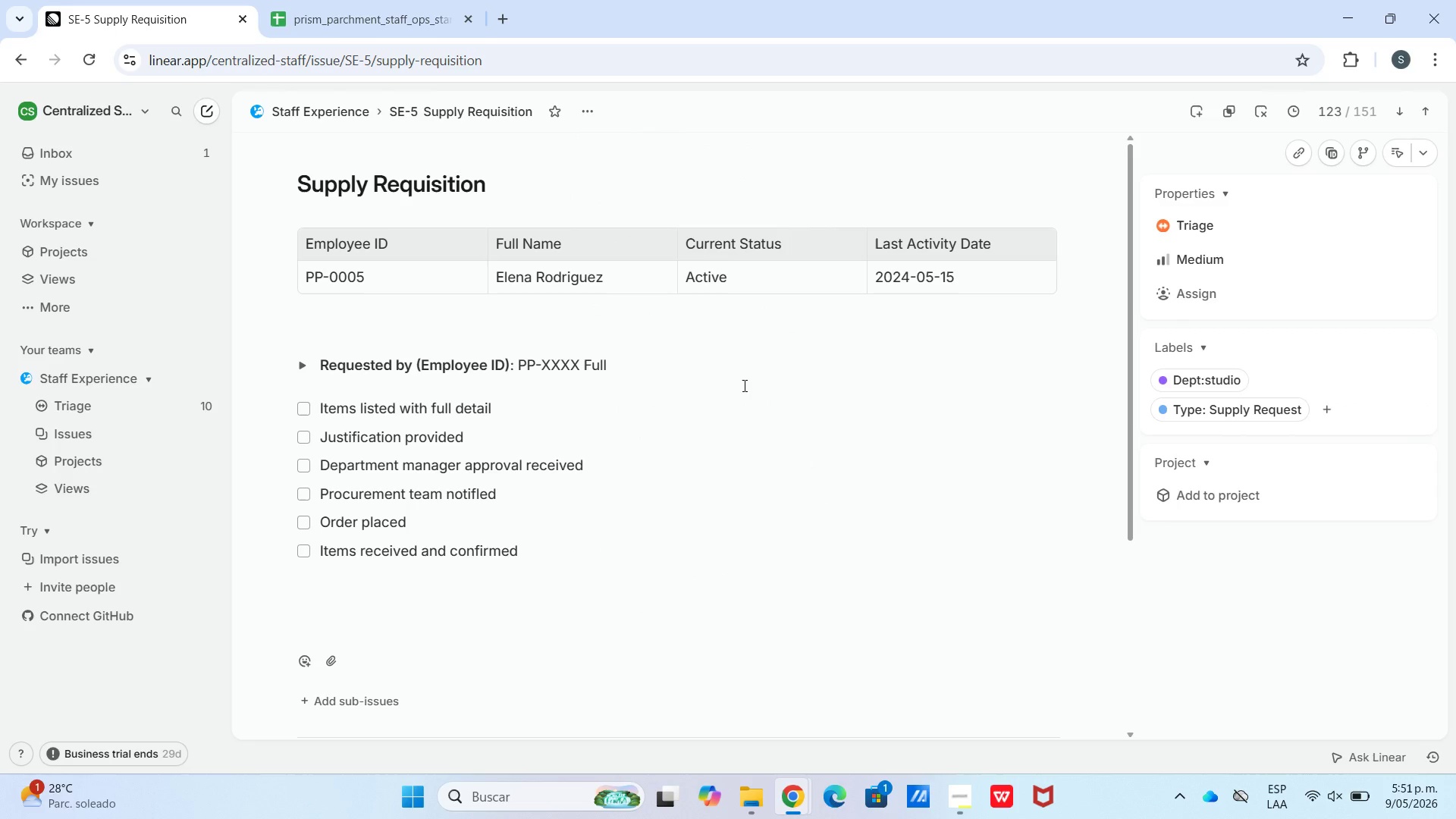 
wait(25.56)
 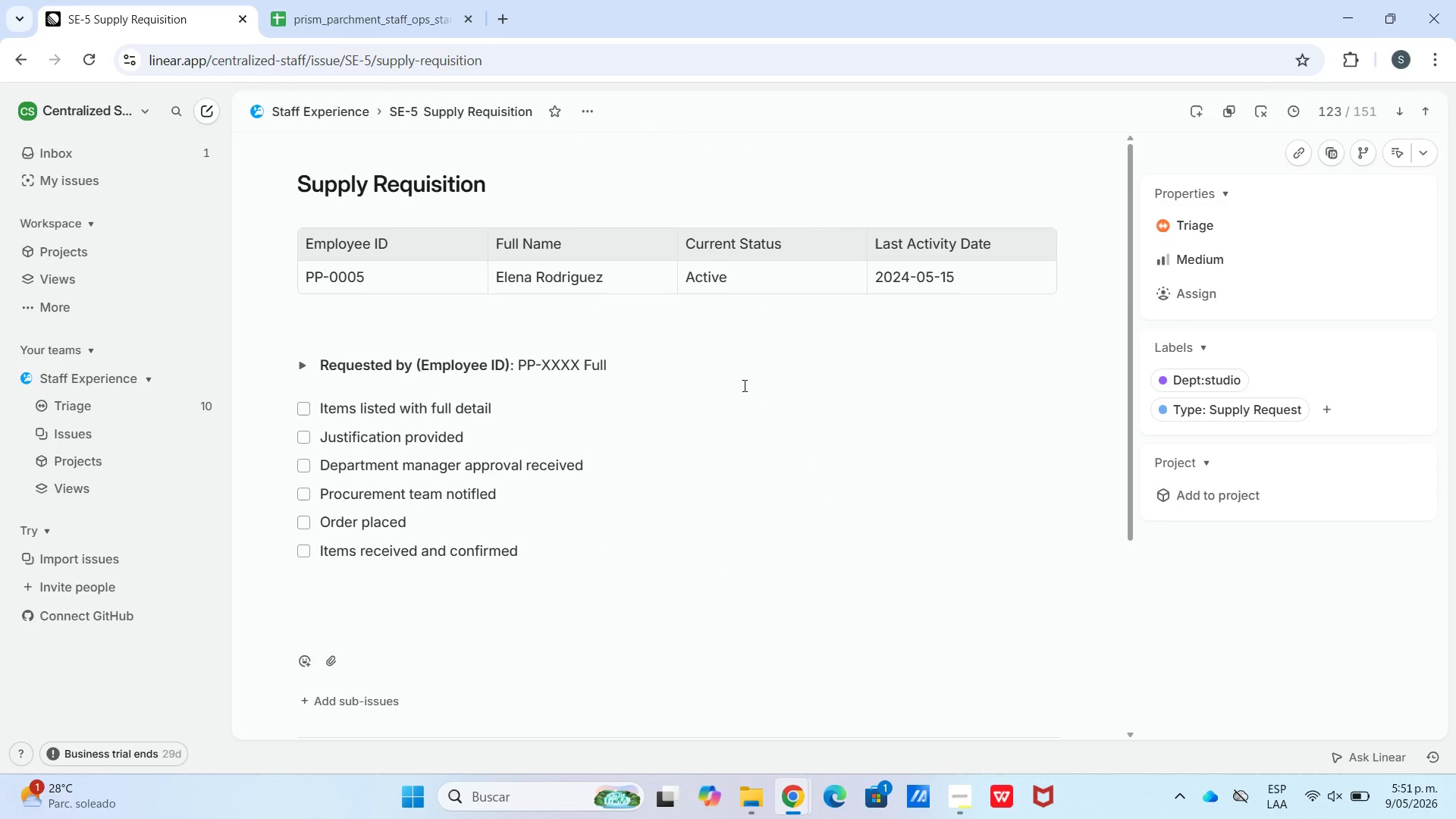 
left_click([1222, 202])
 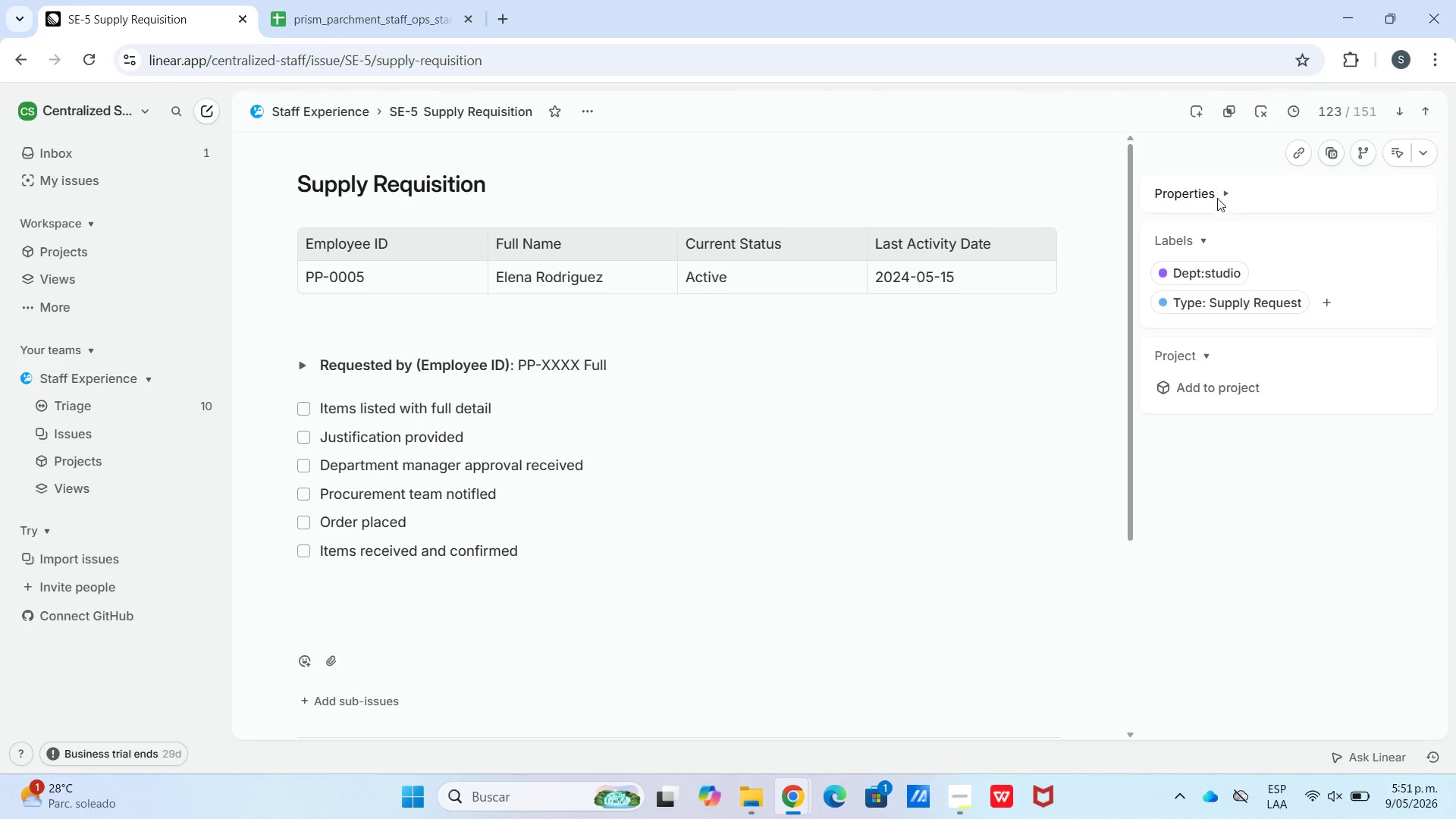 
left_click([1217, 198])
 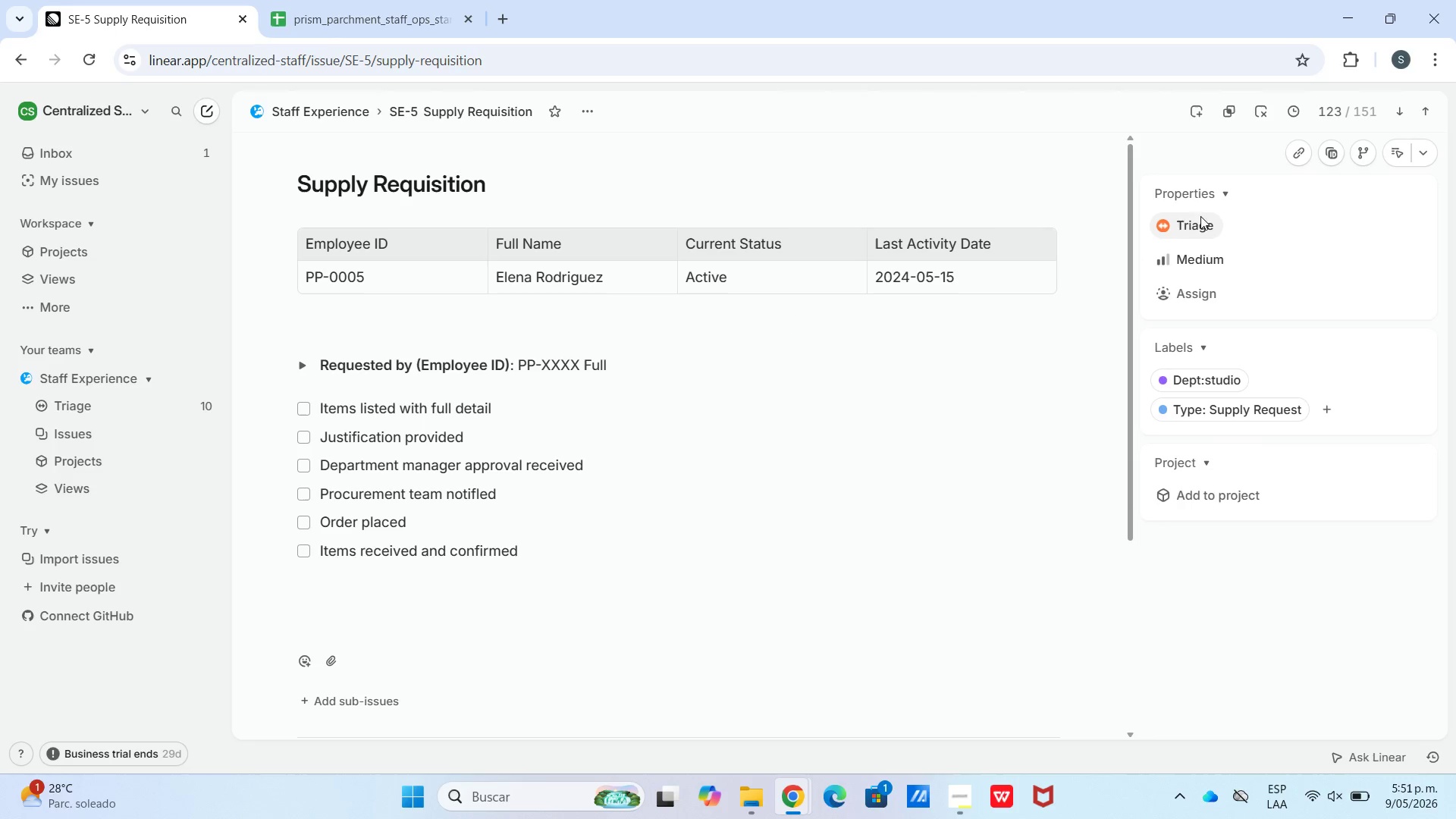 
left_click([1200, 220])
 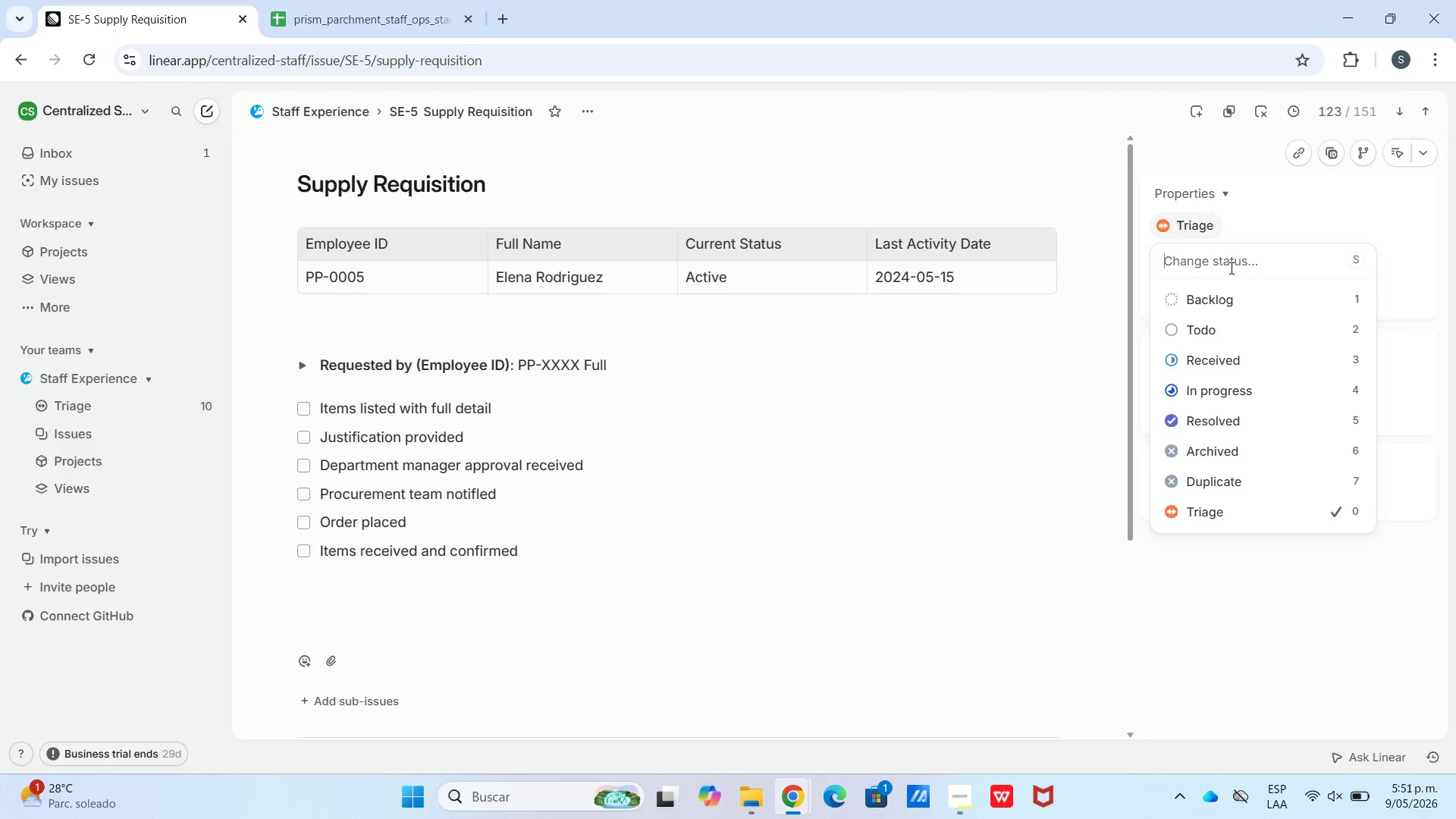 
mouse_move([1234, 190])
 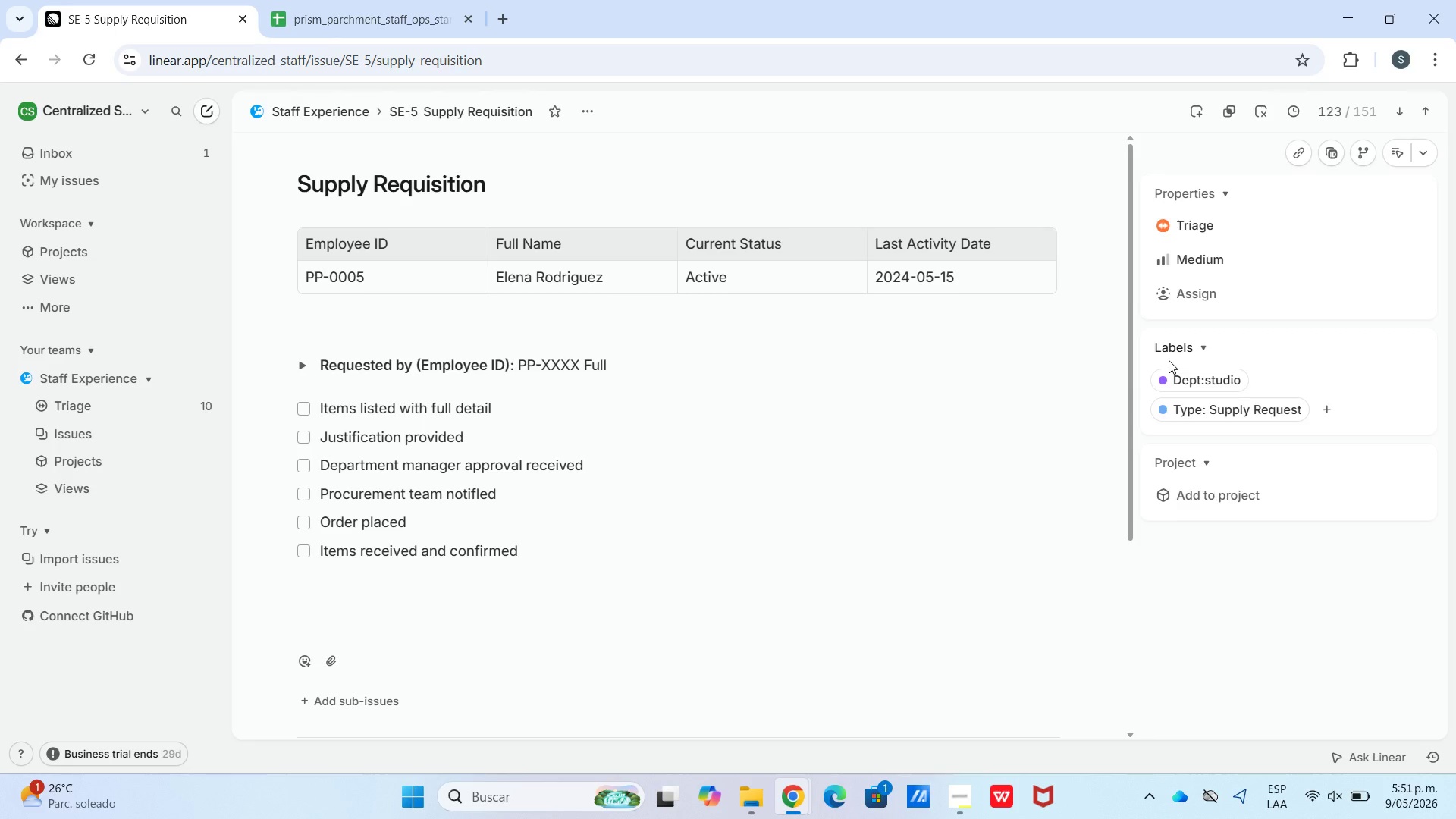 
wait(7.9)
 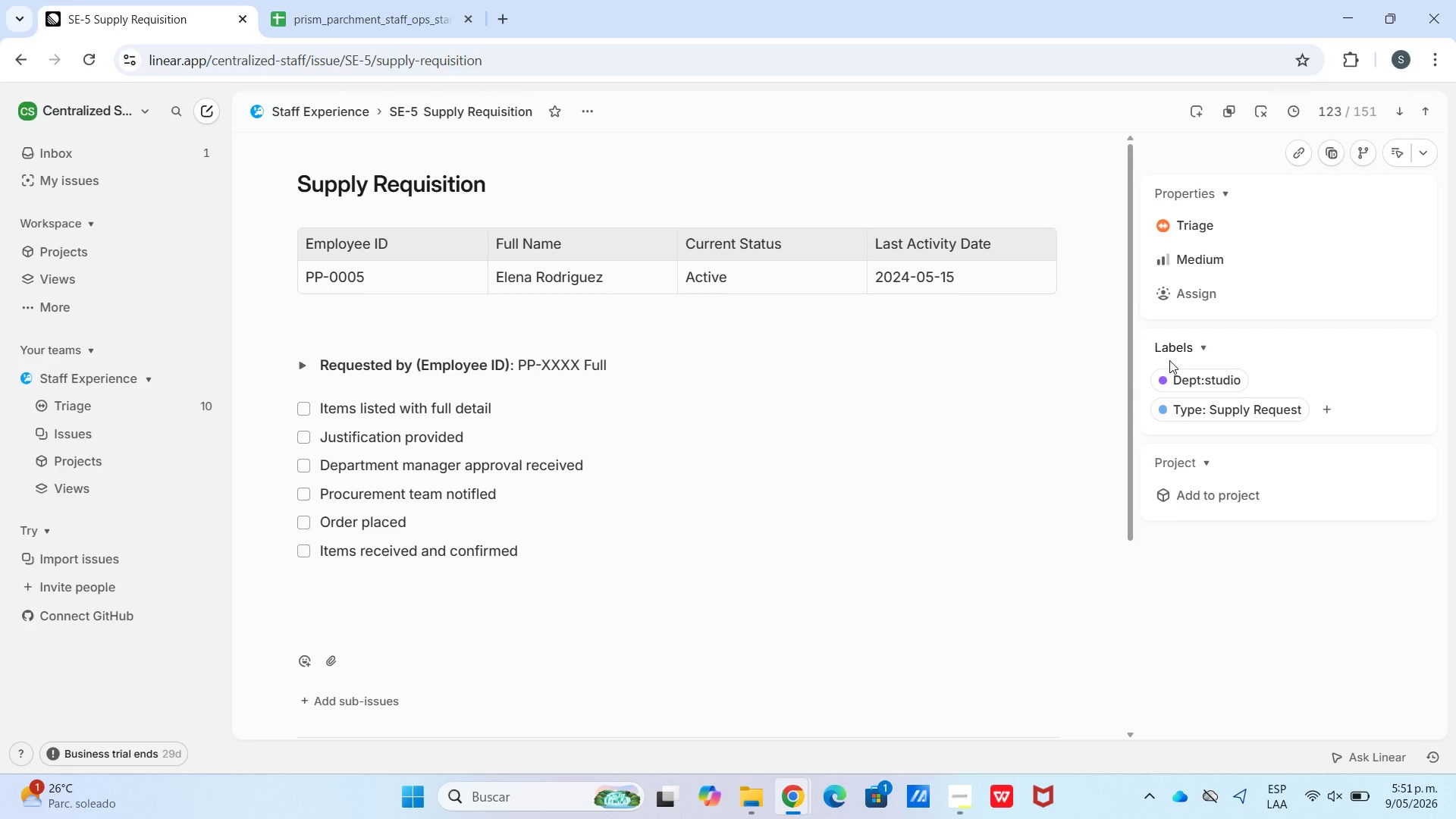 
left_click([89, 457])
 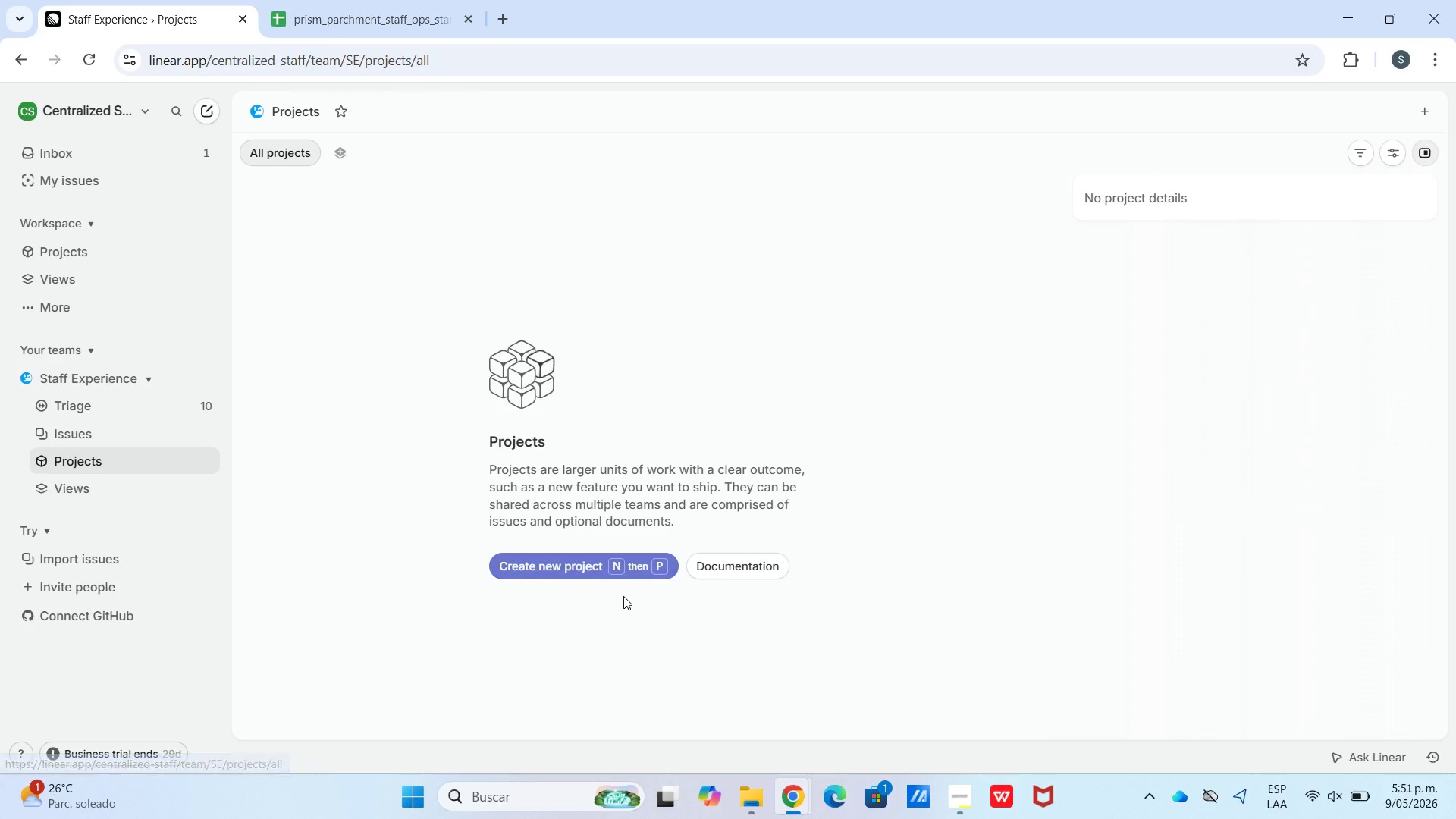 
left_click([621, 575])
 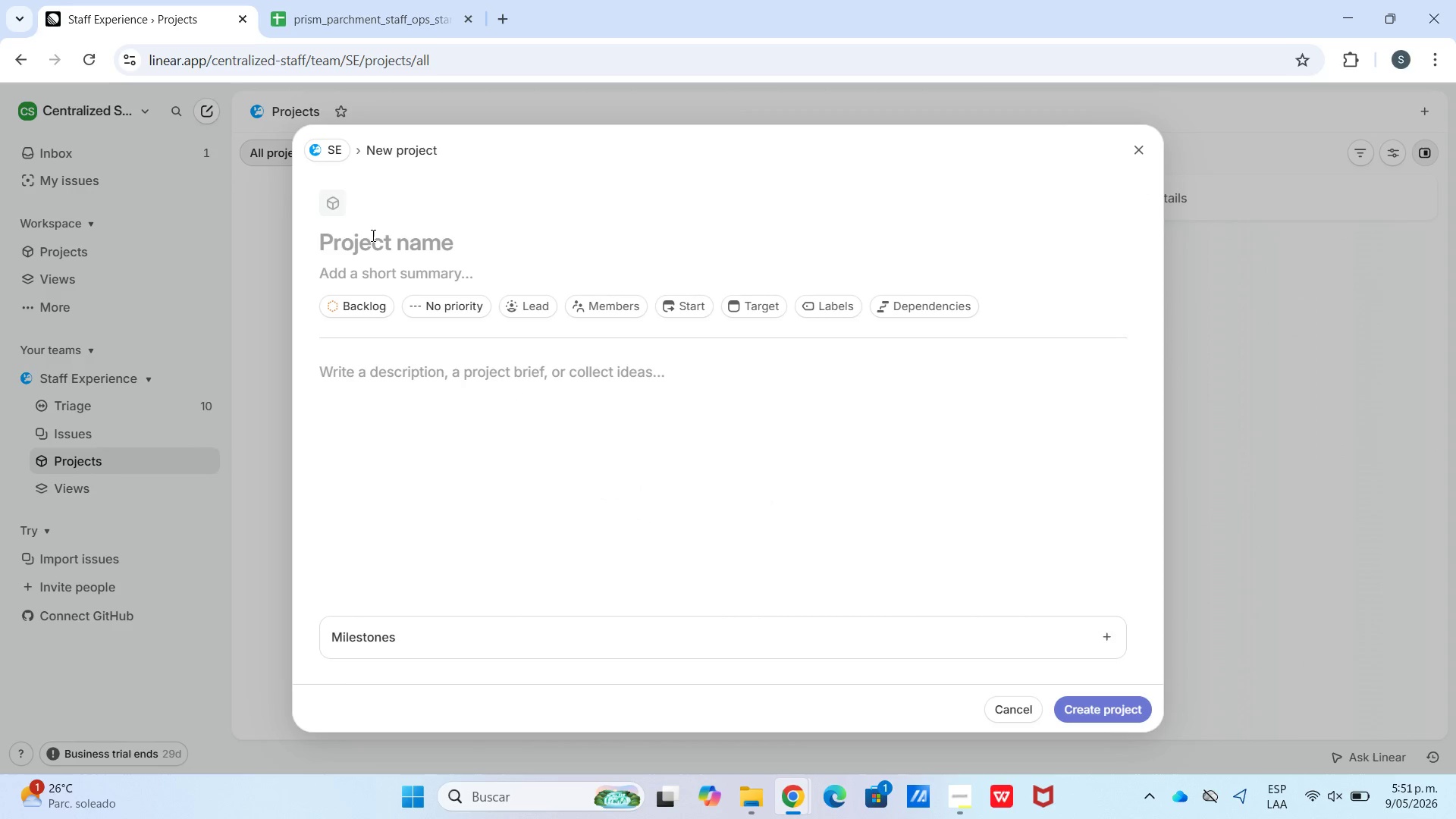 
left_click([372, 239])
 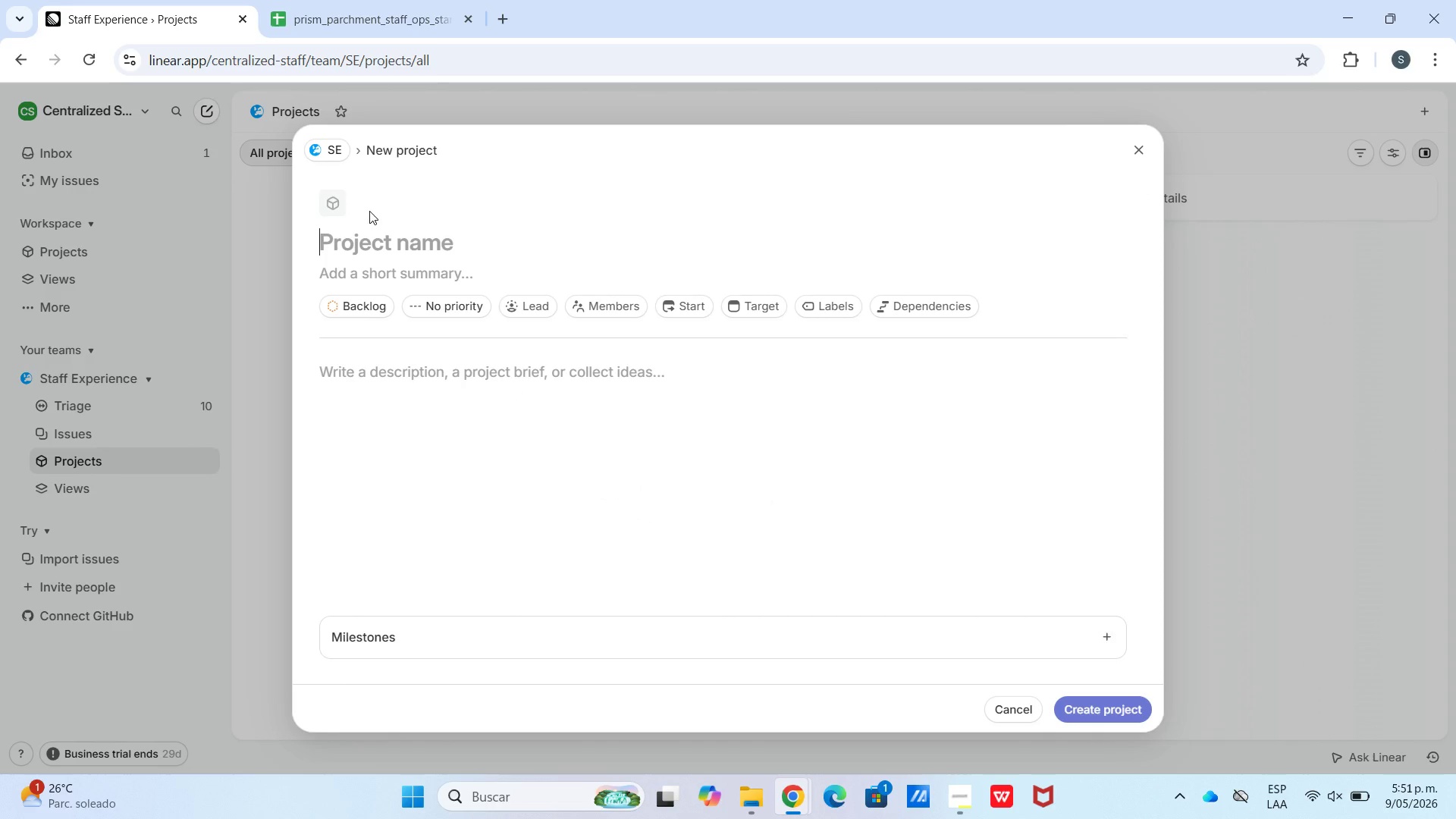 
type(Staff)
 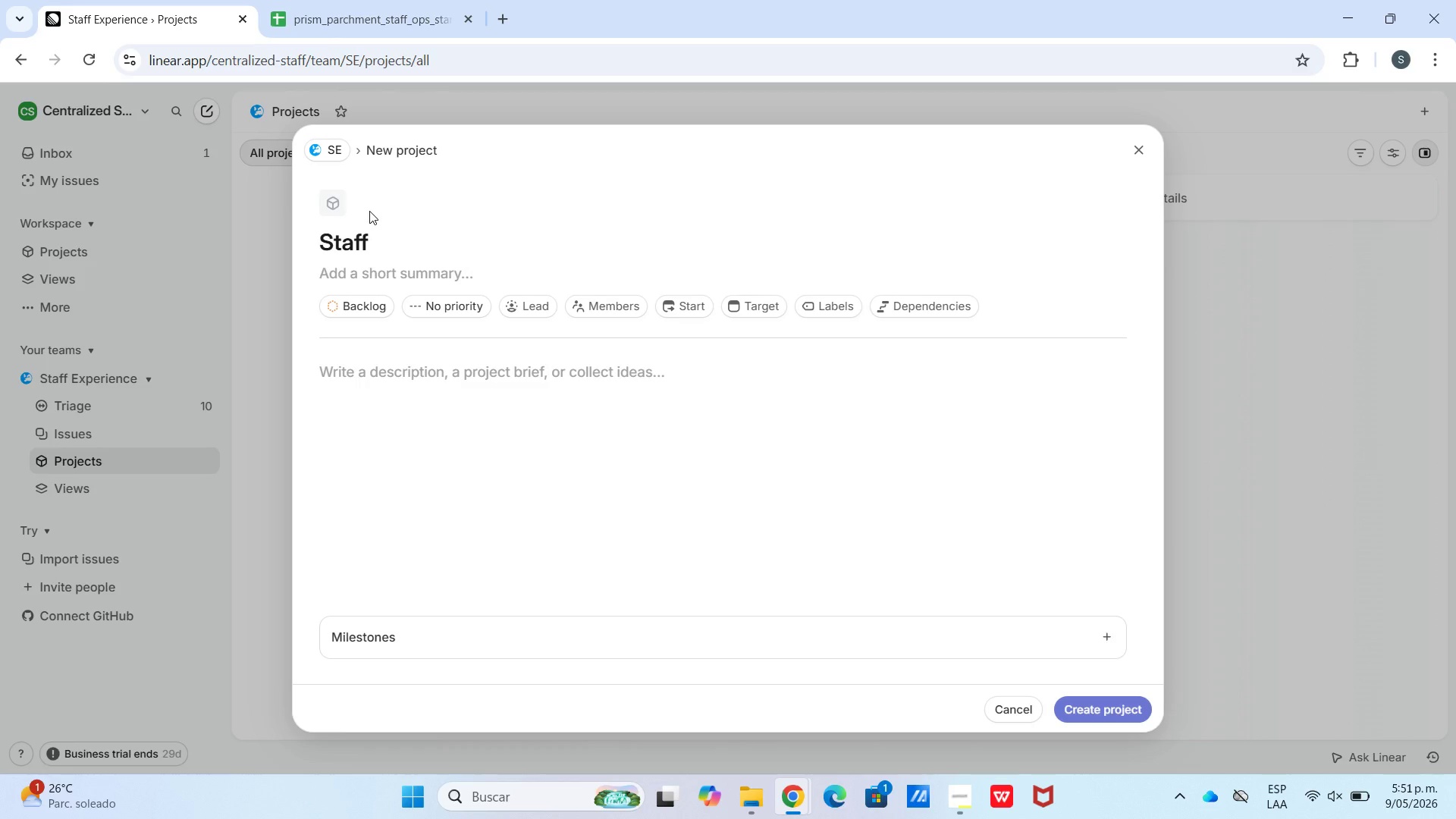 
wait(6.55)
 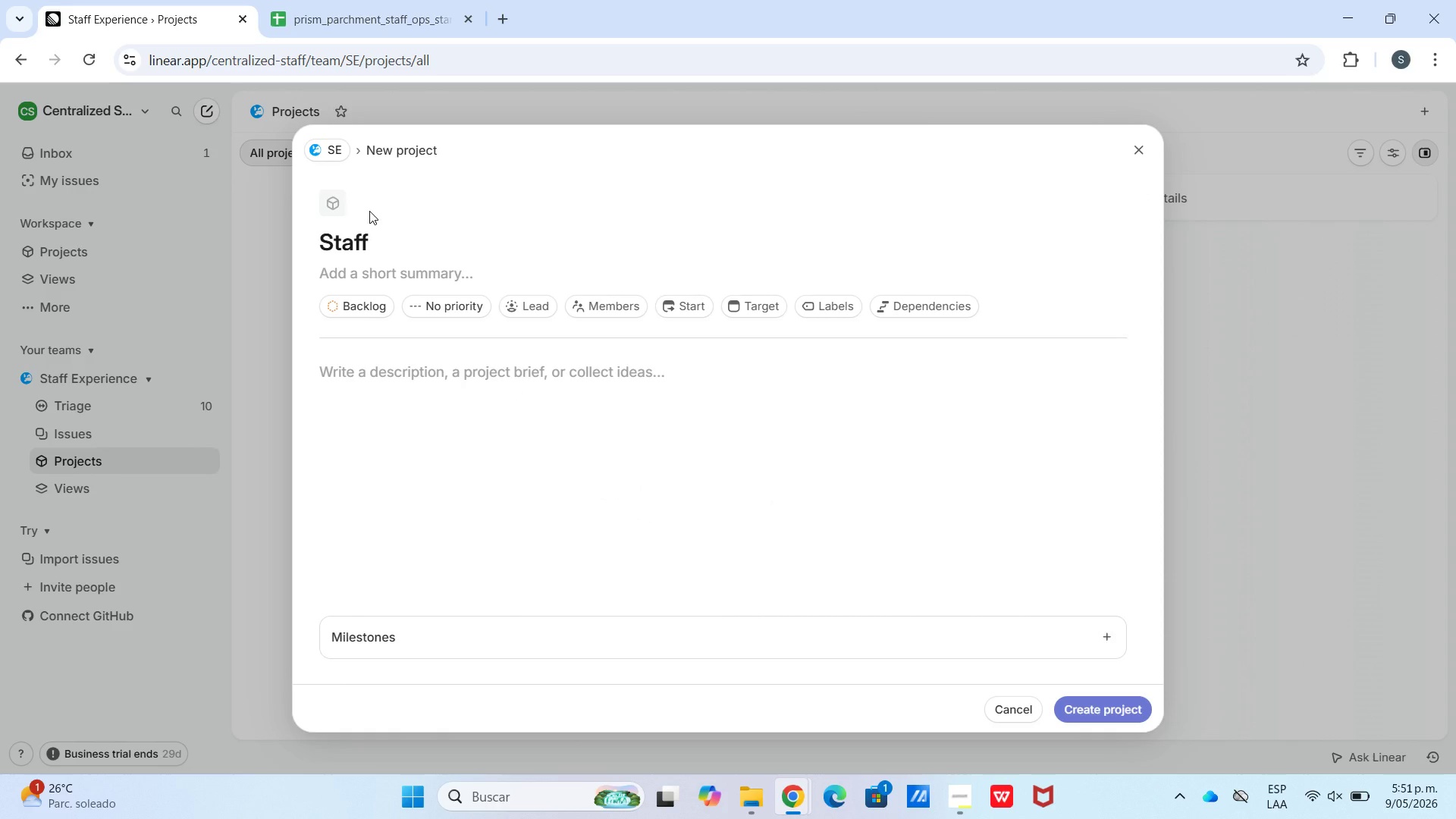 
type( Operations Hub - Prism ^ Parchment)
 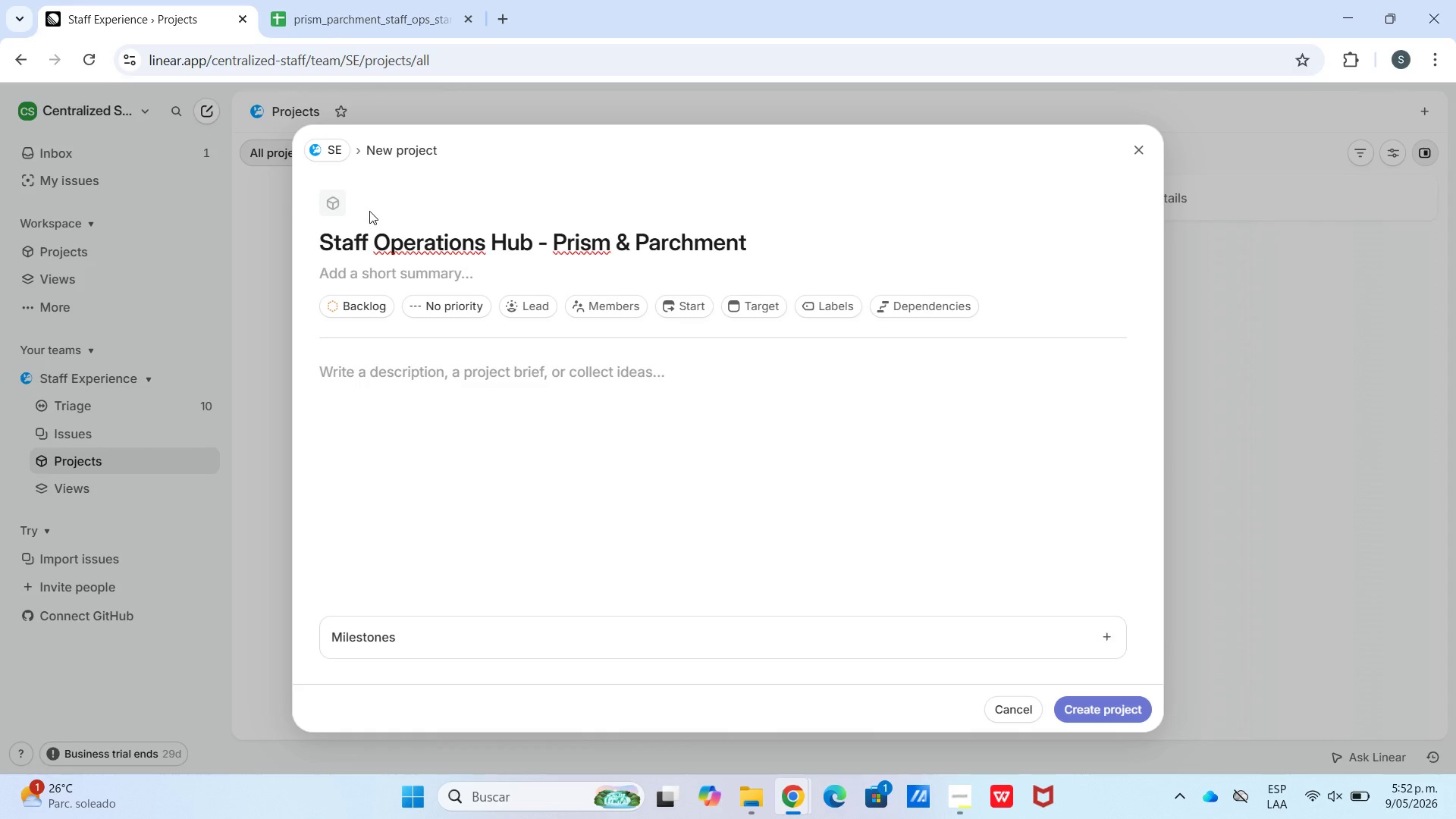 
left_click([395, 271])
 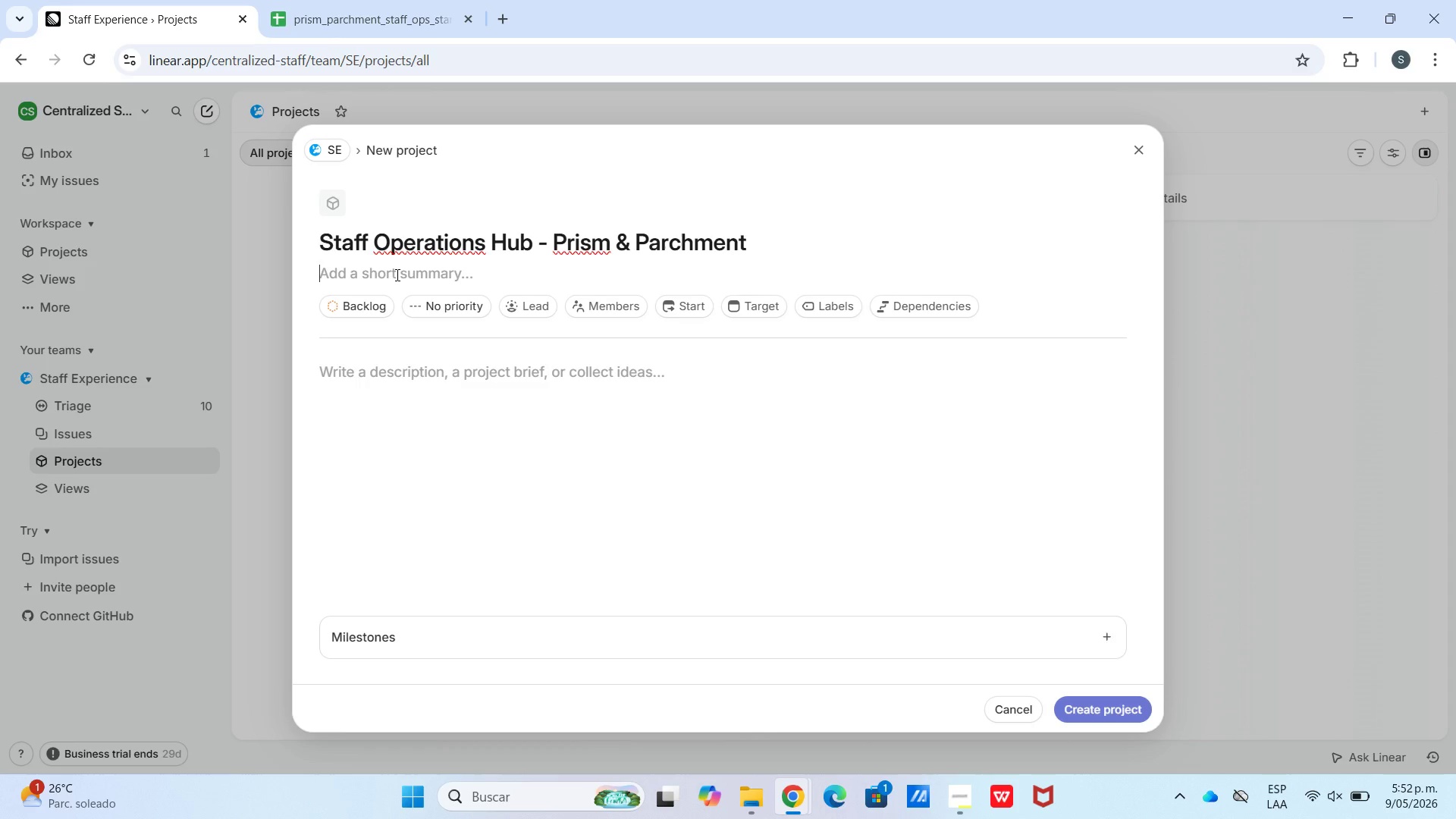 
wait(8.44)
 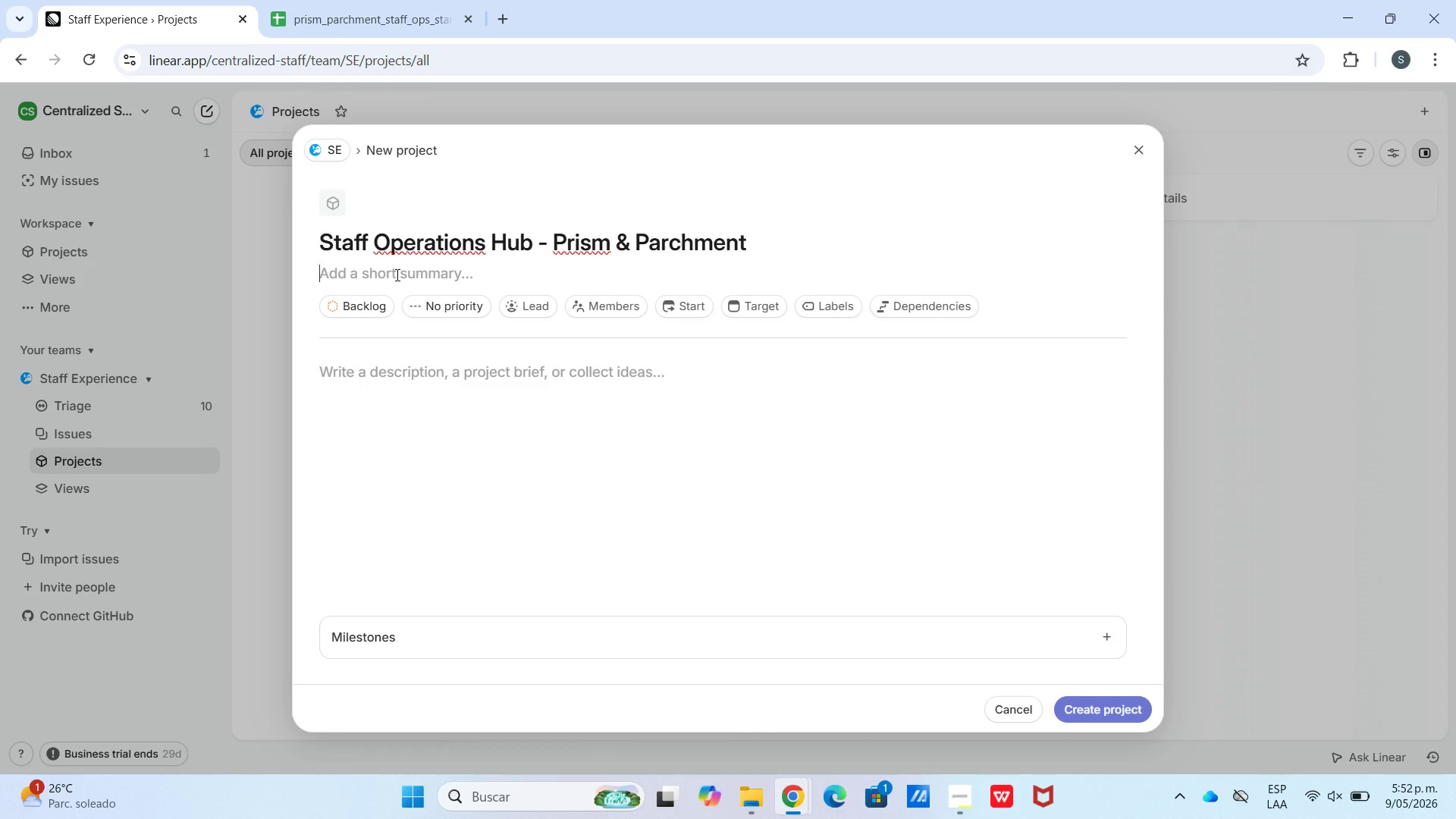 
left_click([419, 268])
 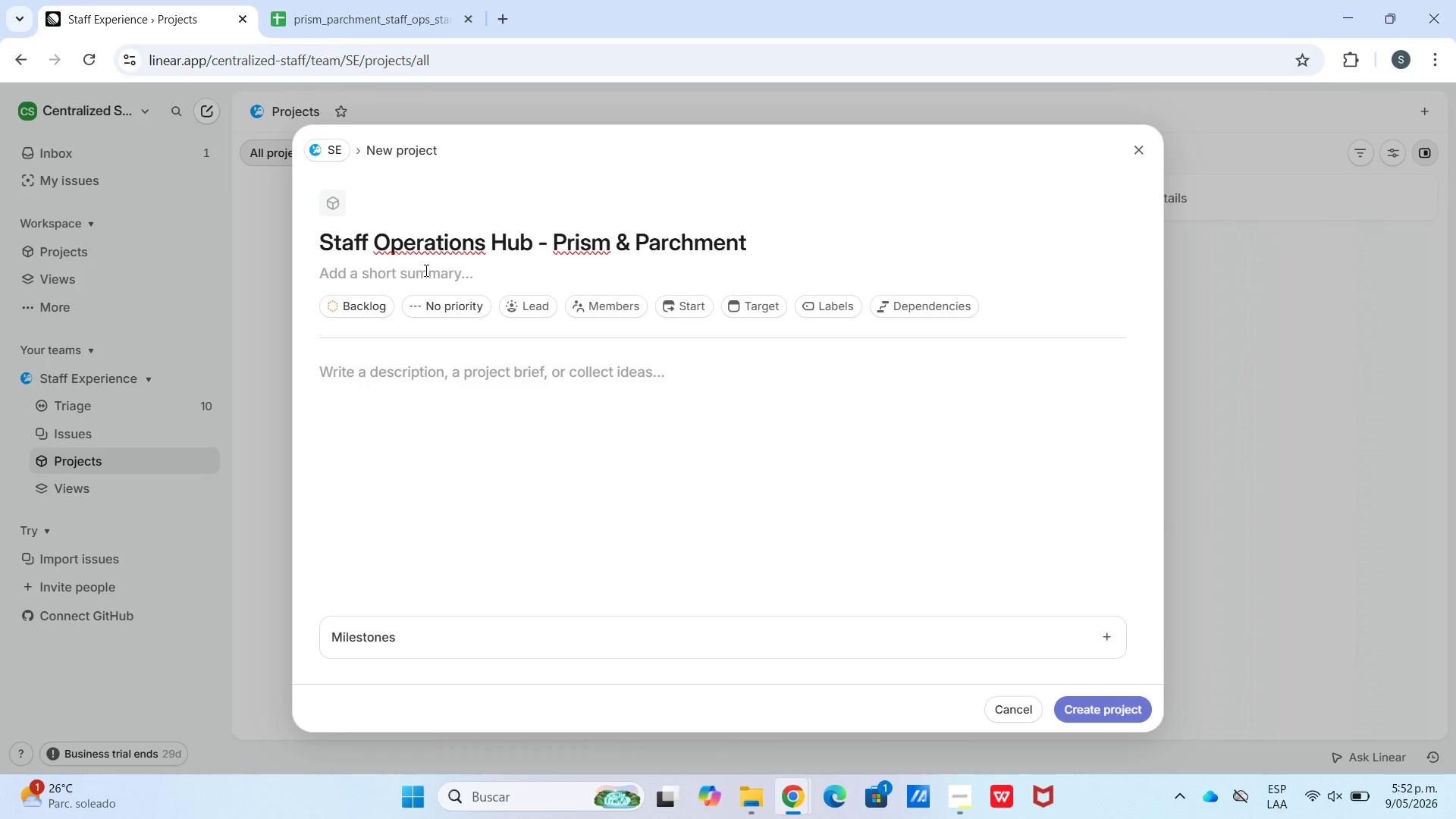 
type(Centri)
 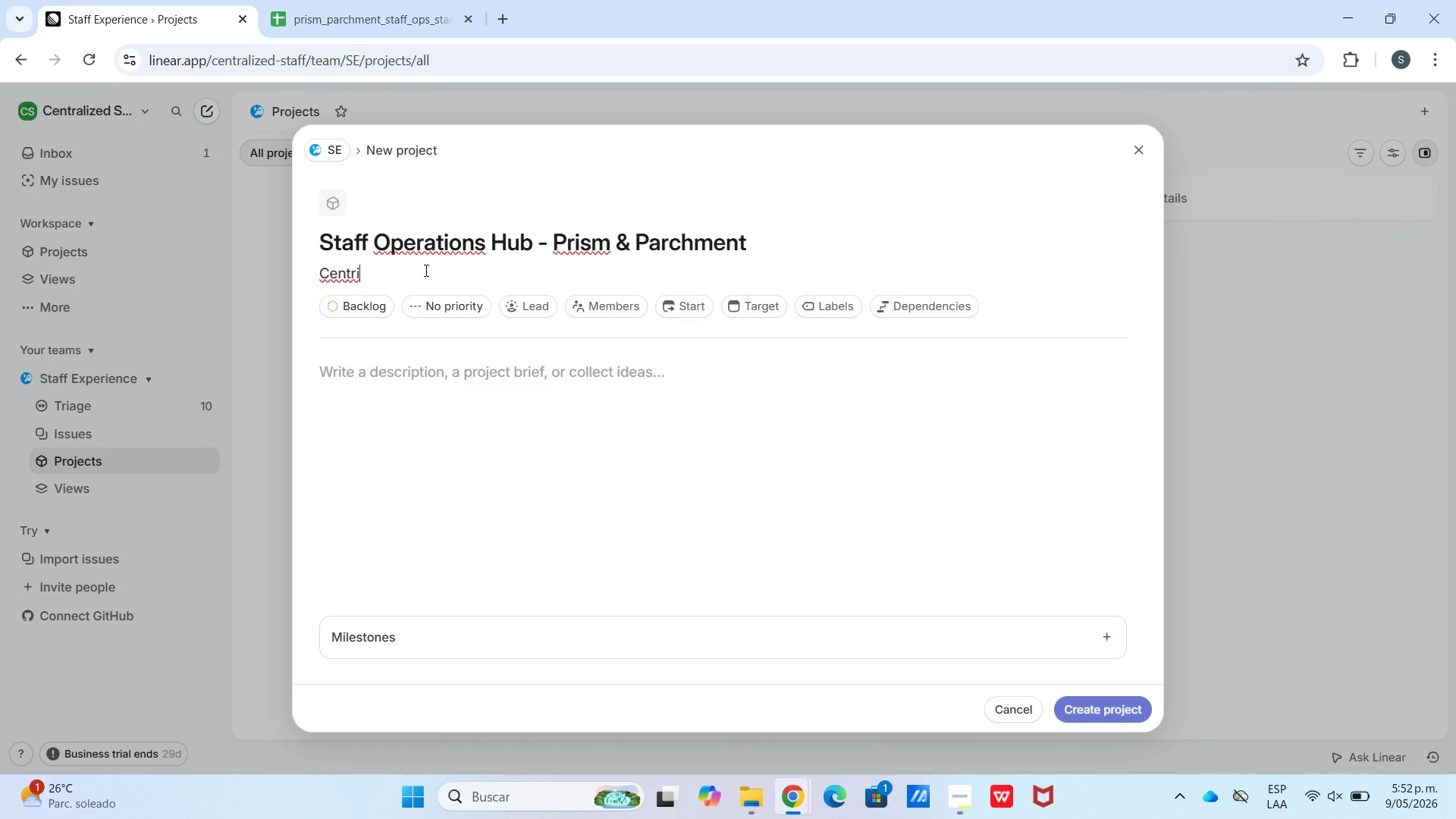 
key(Backspace)
type(alized system for all Hr)
key(Backspace)
type(R and staff communicaton)
key(Backspace)
key(Backspace)
type(ion at Prism ^n )
key(Backspace)
key(Backspace)
type( Parchmn)
key(Backspace)
type(ent)
 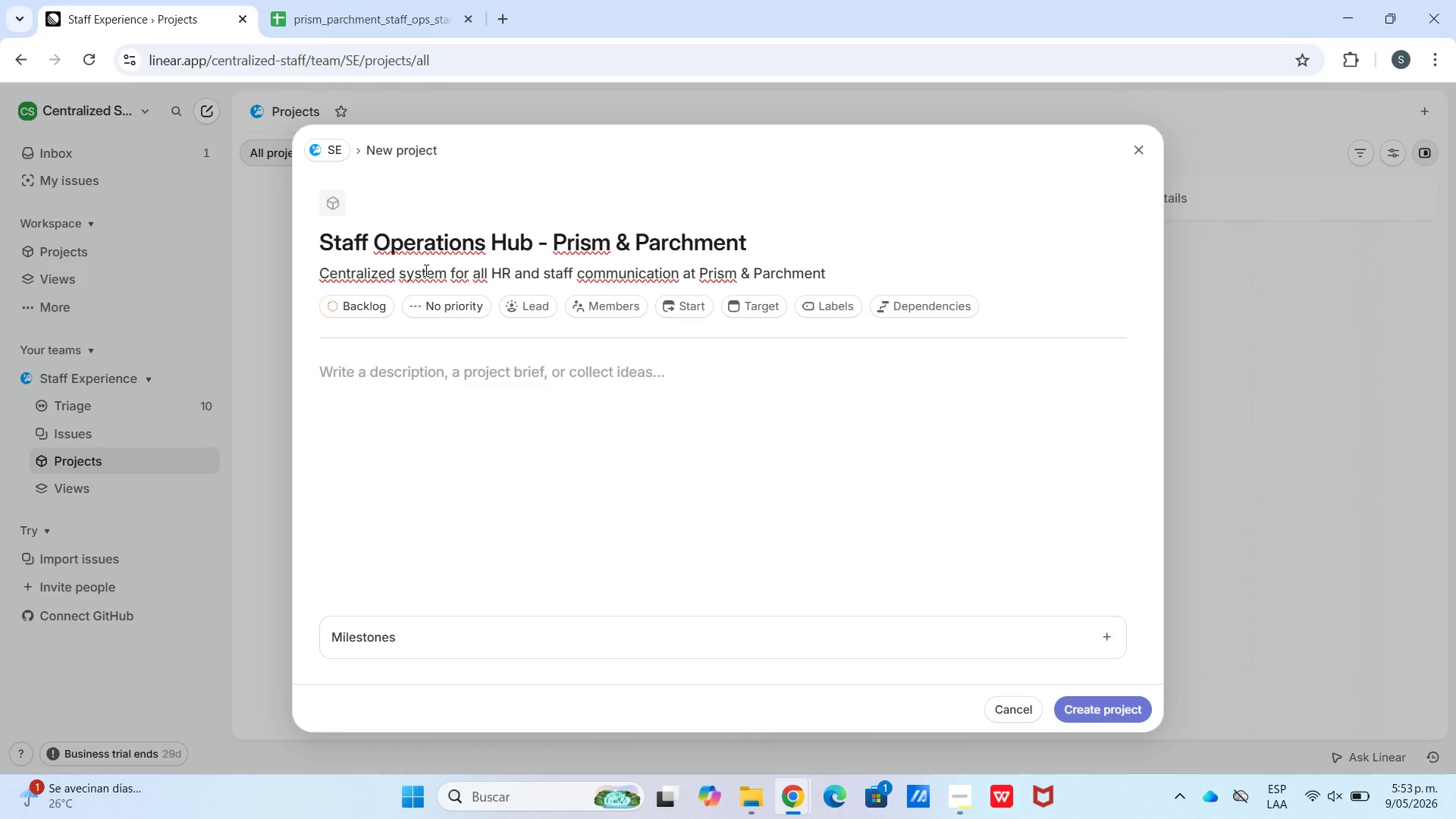 
wait(8.84)
 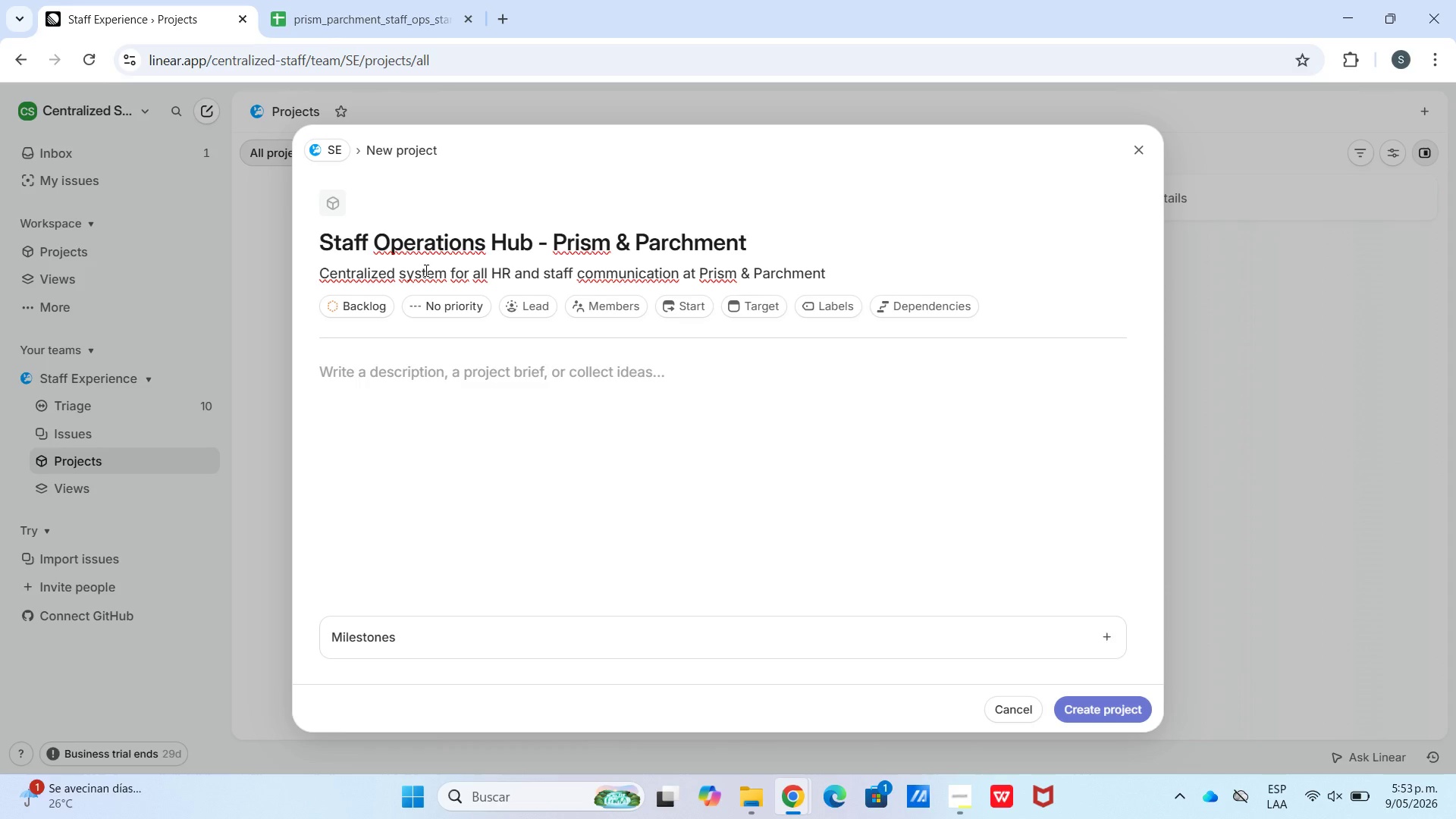 
key(Period)
 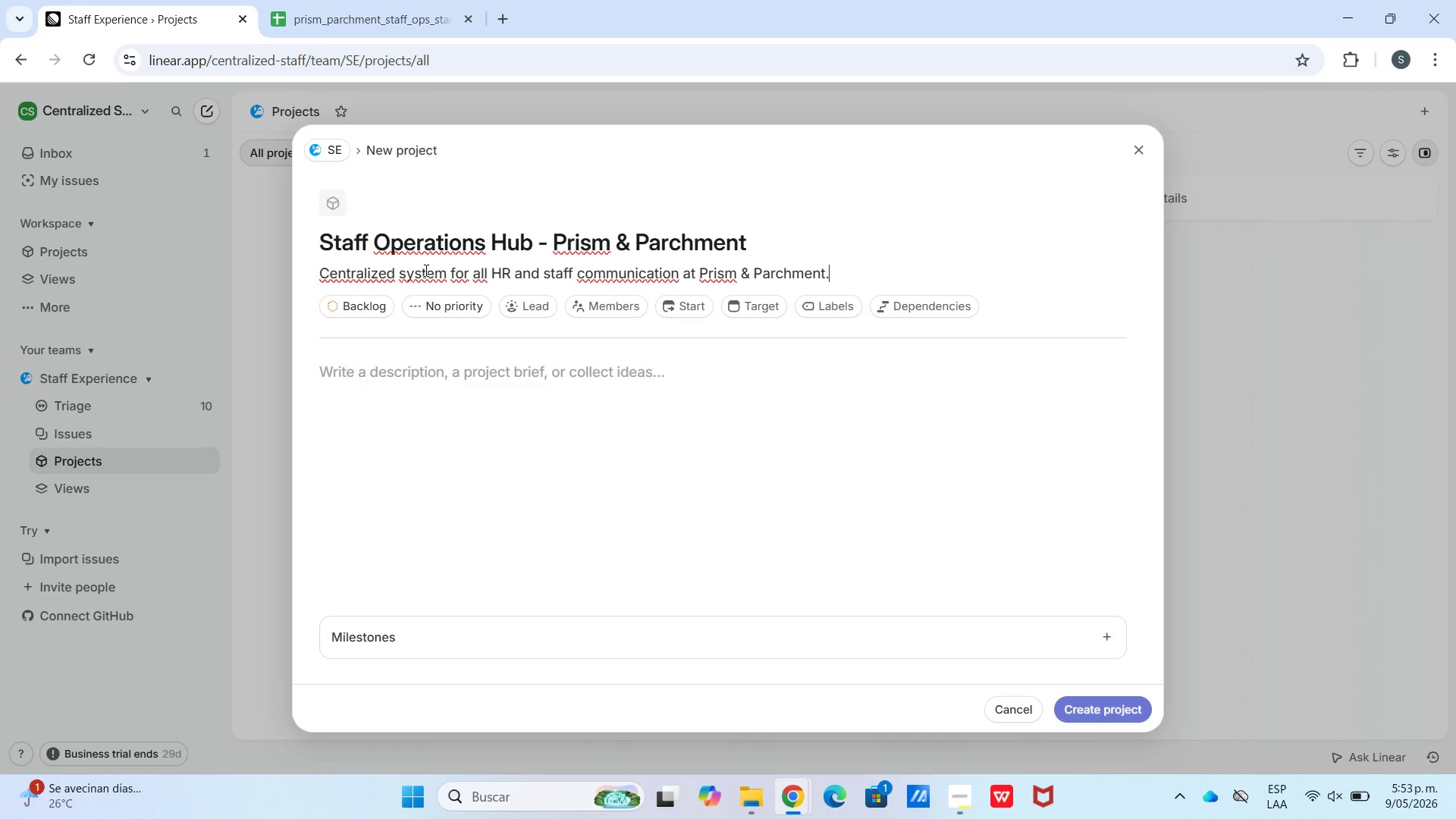 
hold_key(key=ShiftLeft, duration=0.45)
 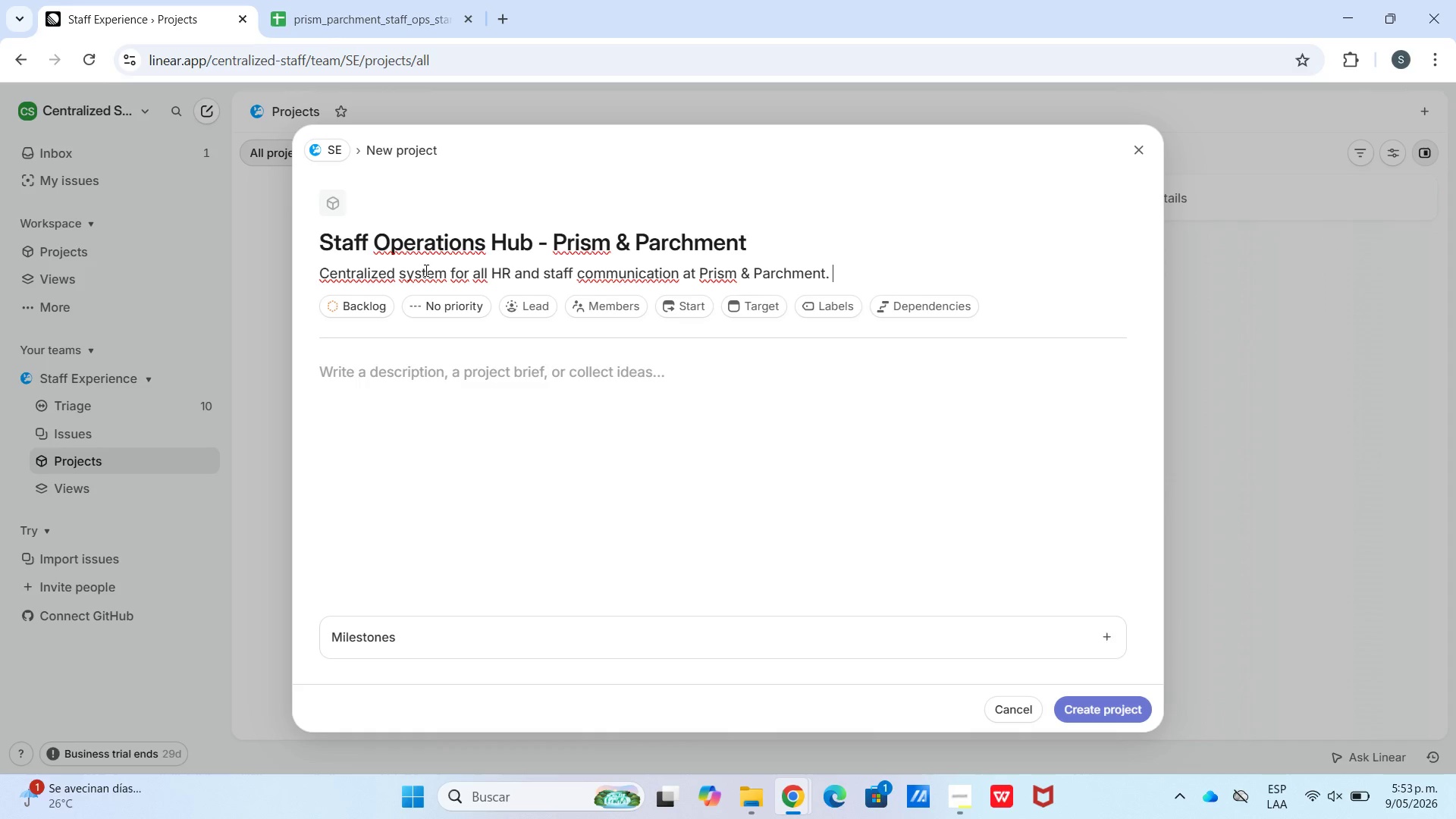 
key(Space)
 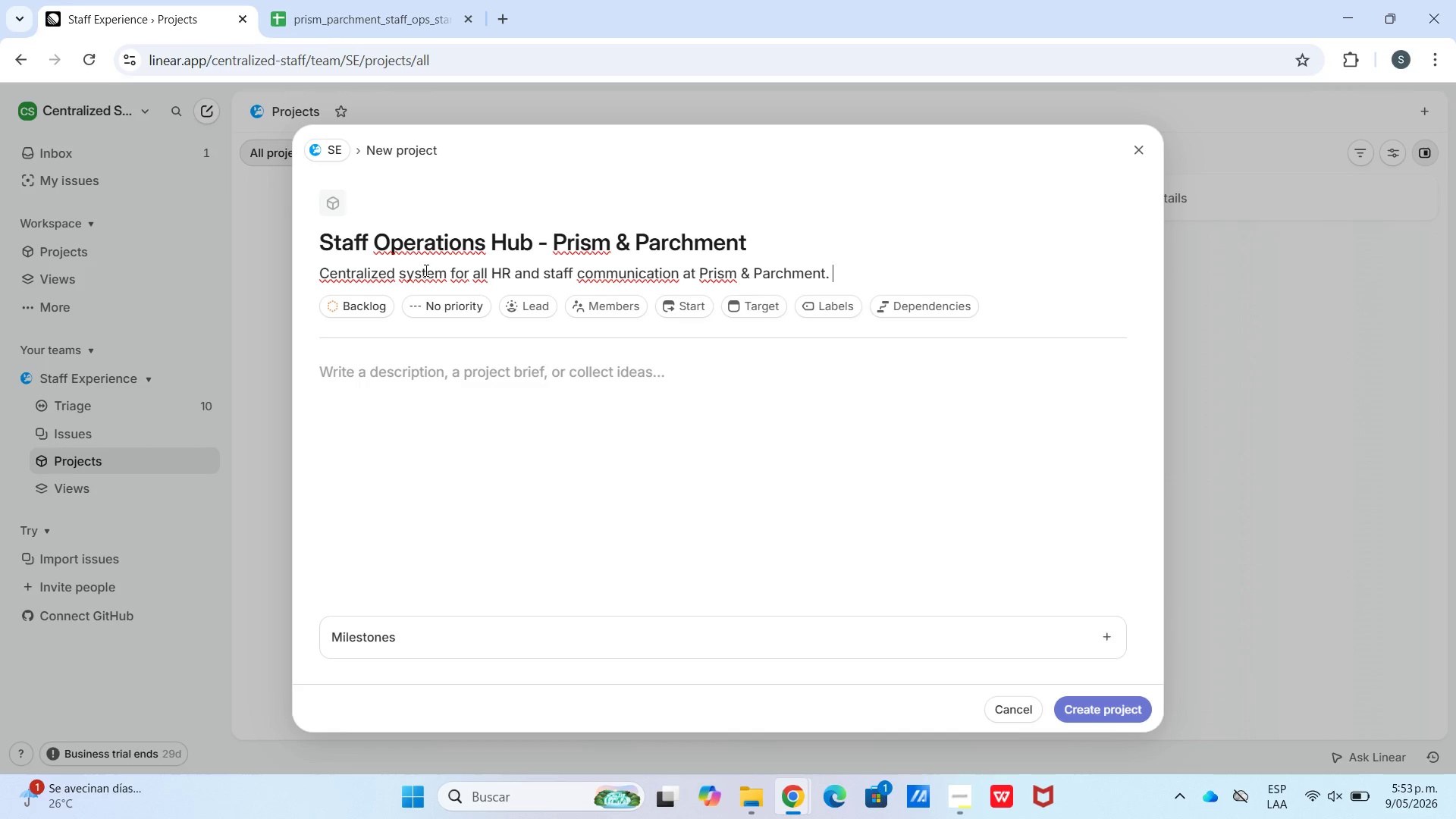 
hold_key(key=ShiftLeft, duration=0.66)
 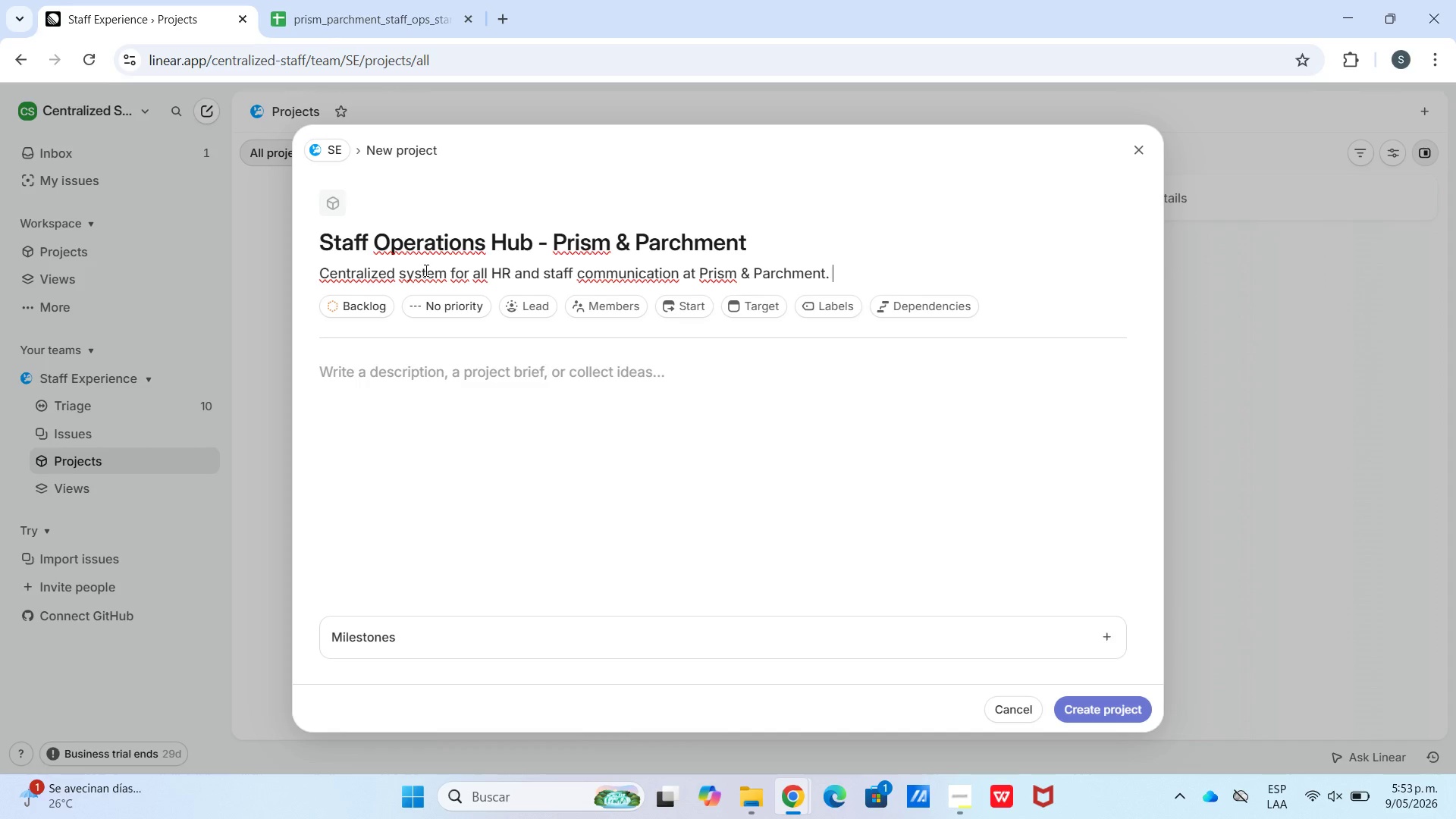 
key(Shift+Enter)
 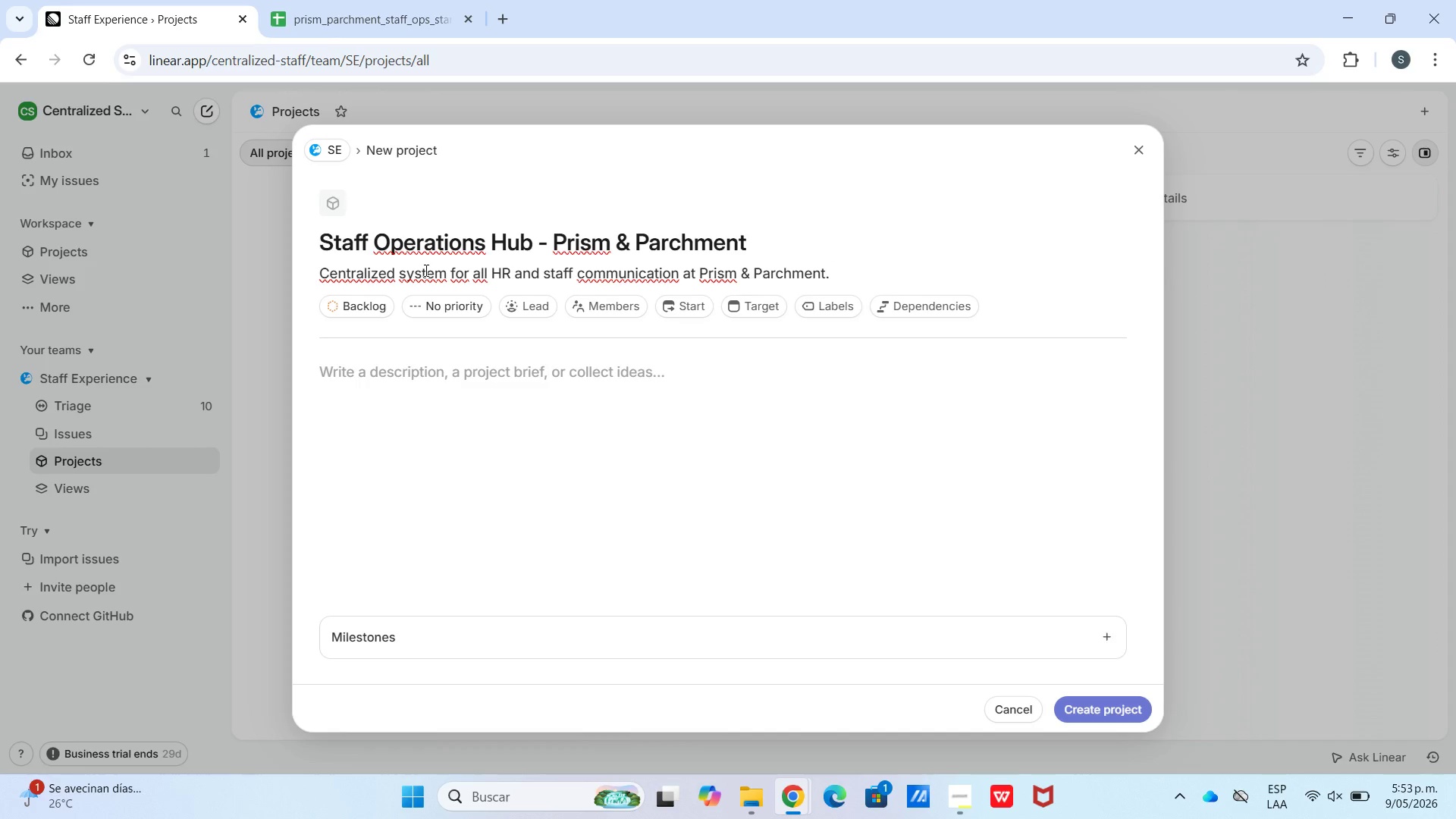 
type(Replaces email chains and Slack theards)
 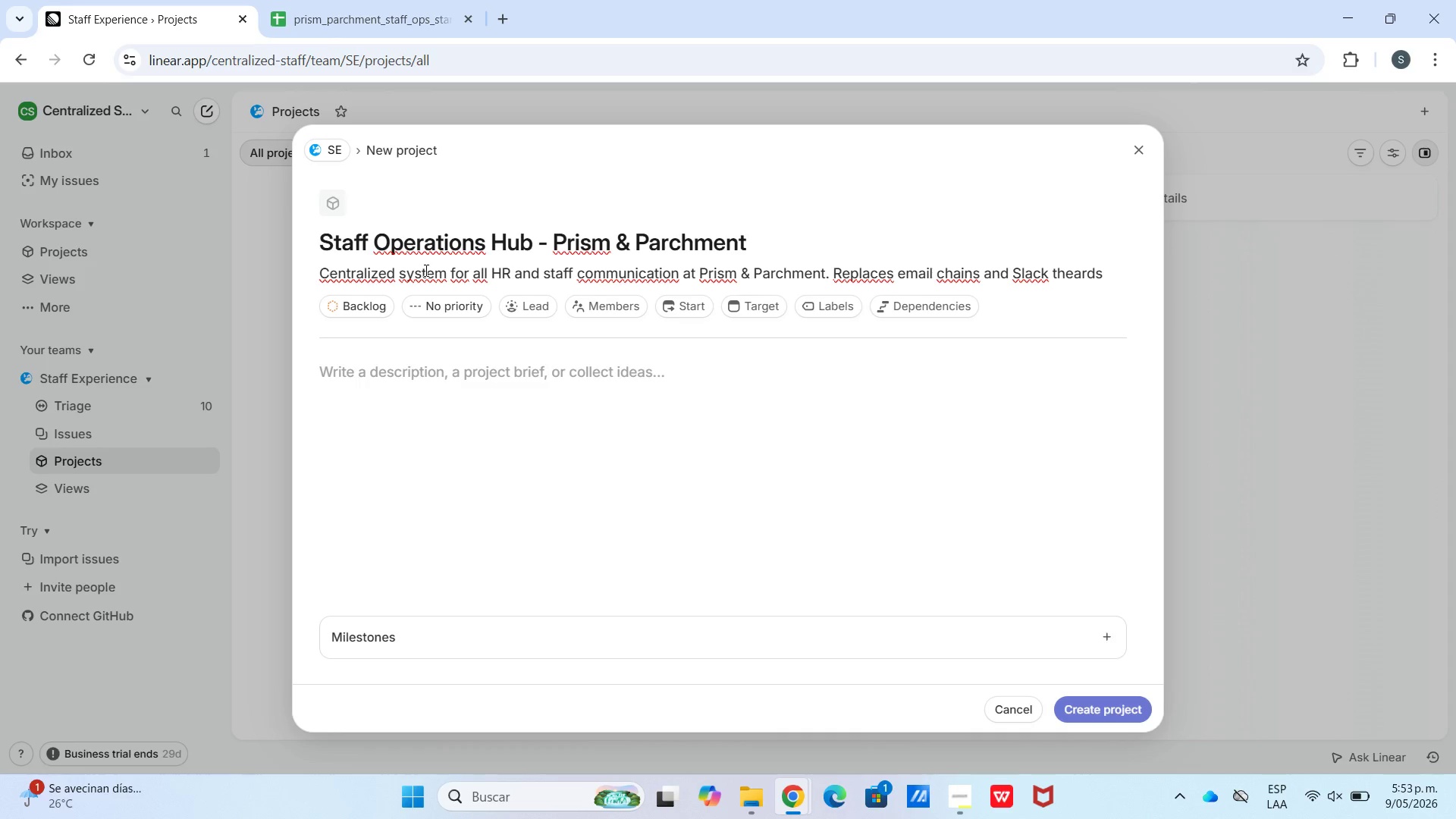 
left_click([1064, 275])
 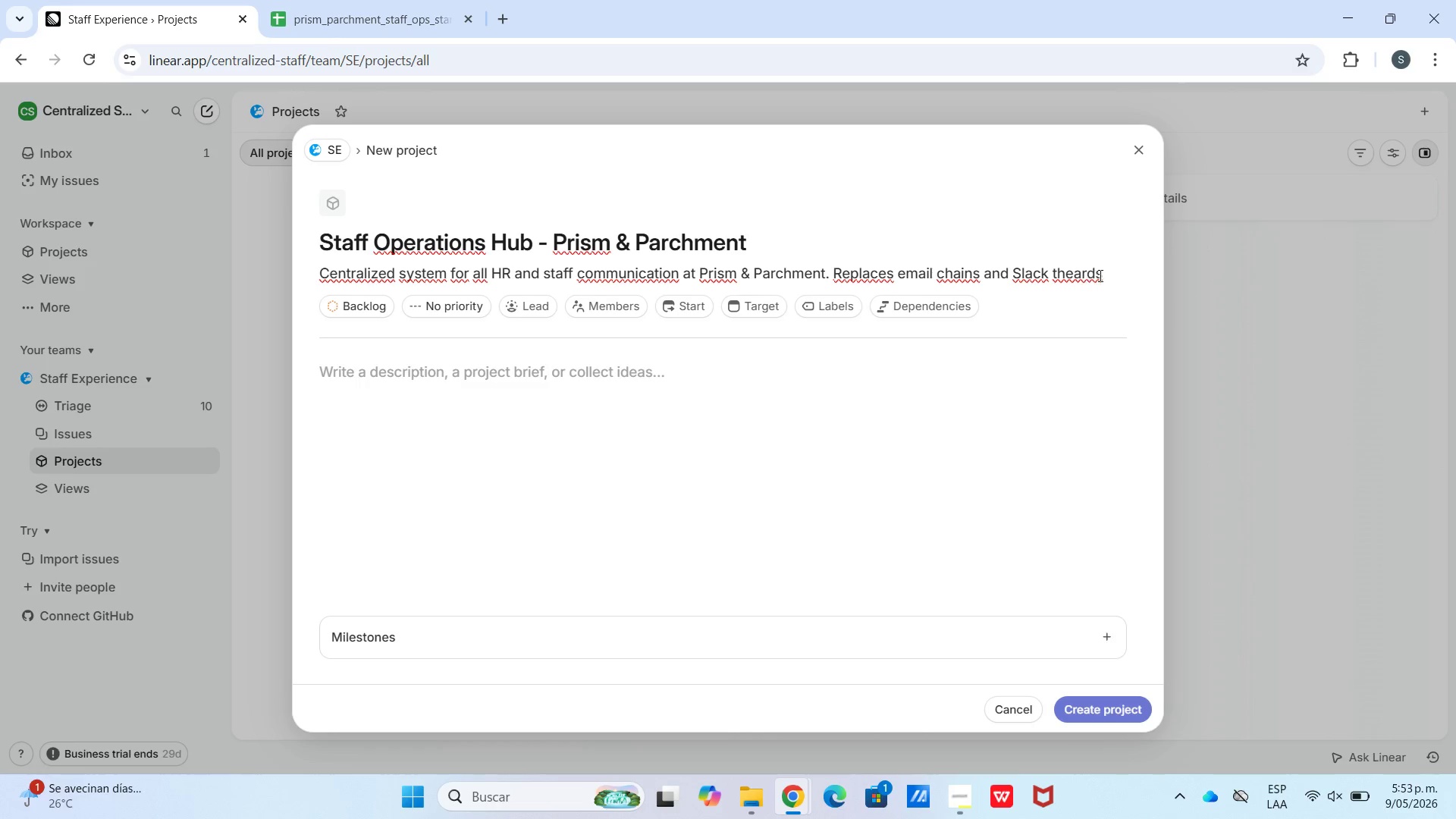 
left_click_drag(start_coordinate=[1107, 274], to_coordinate=[1067, 277])
 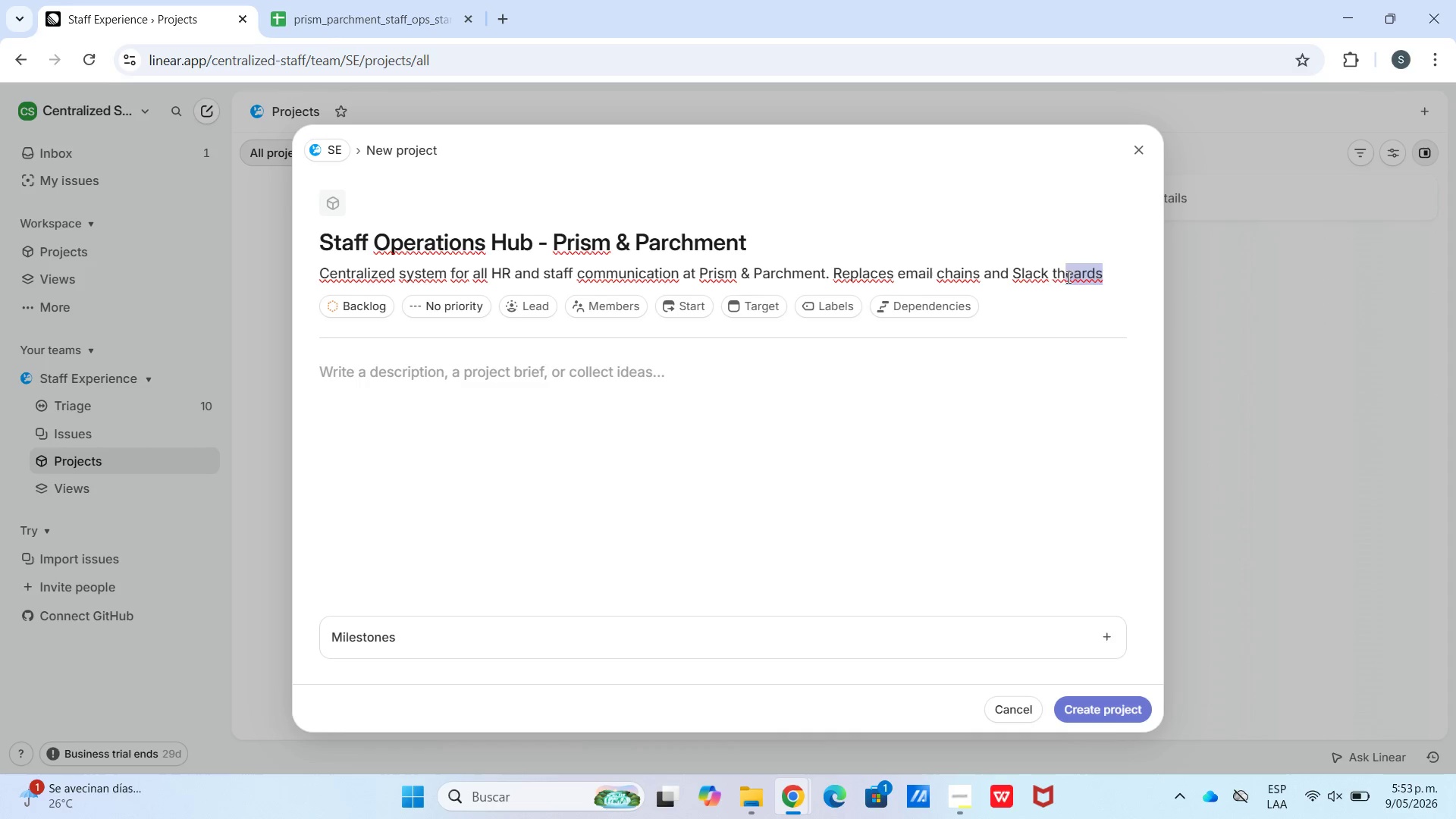 
type(reads)
 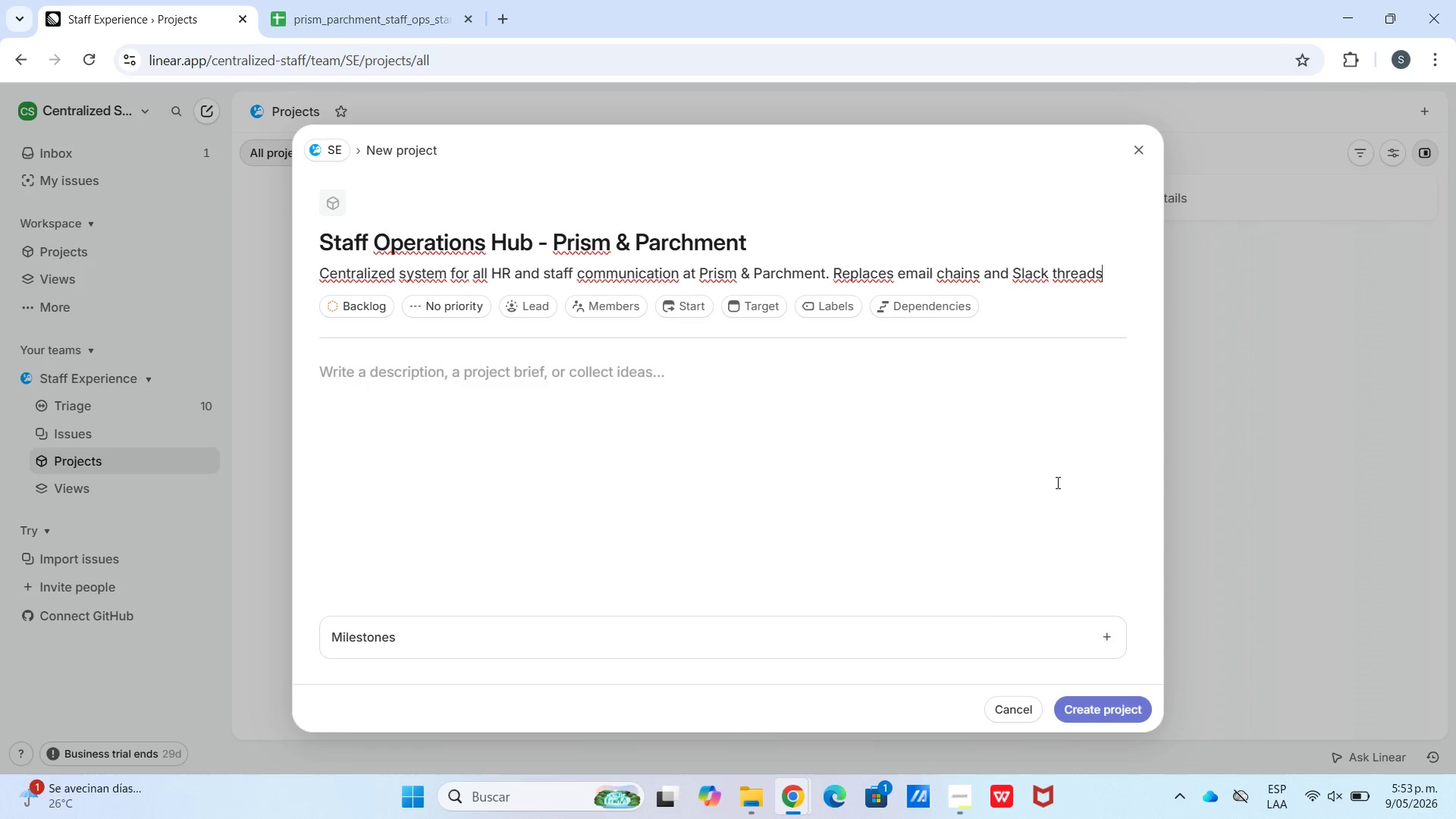 
wait(5.89)
 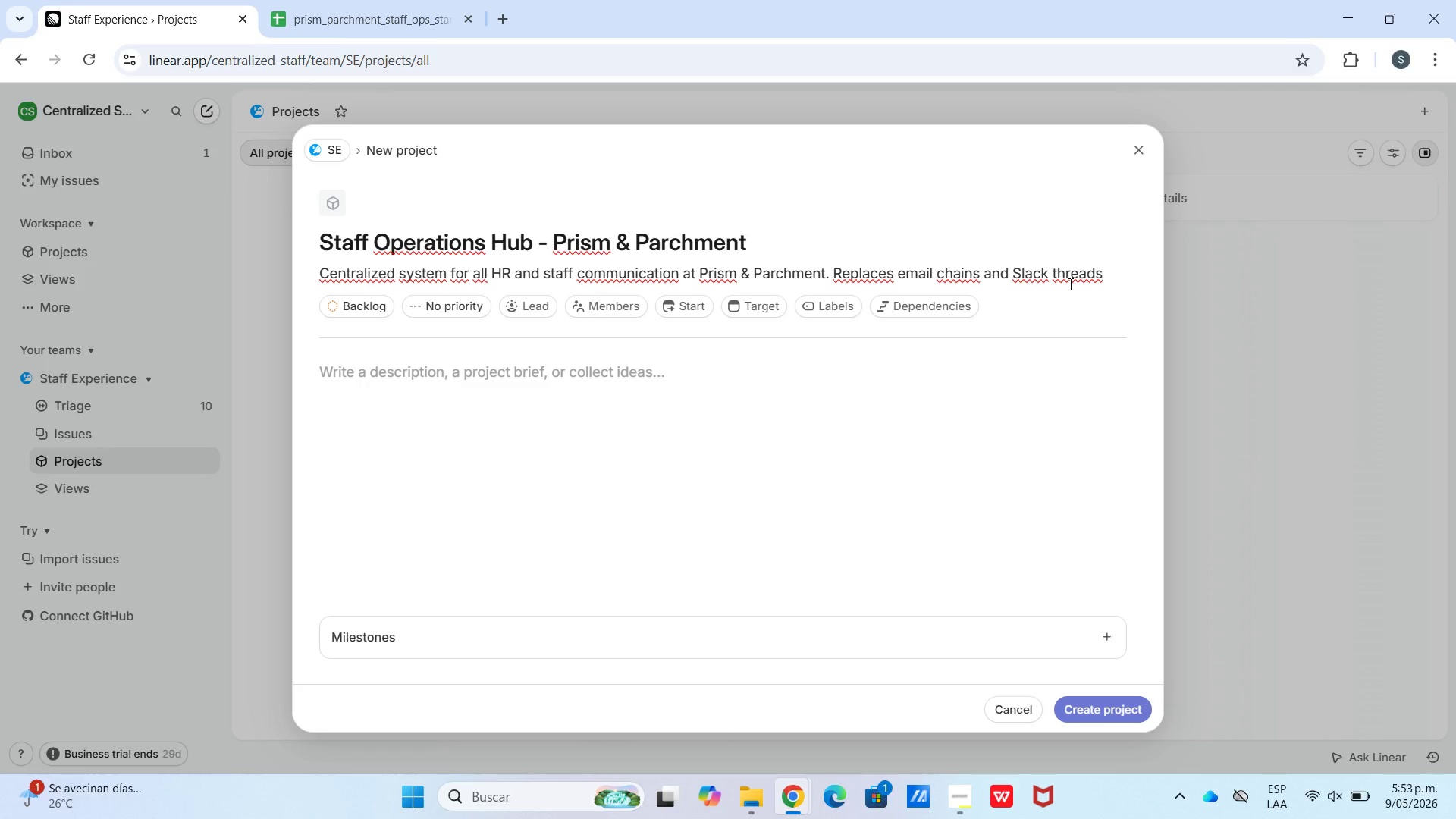 
double_click([627, 394])
 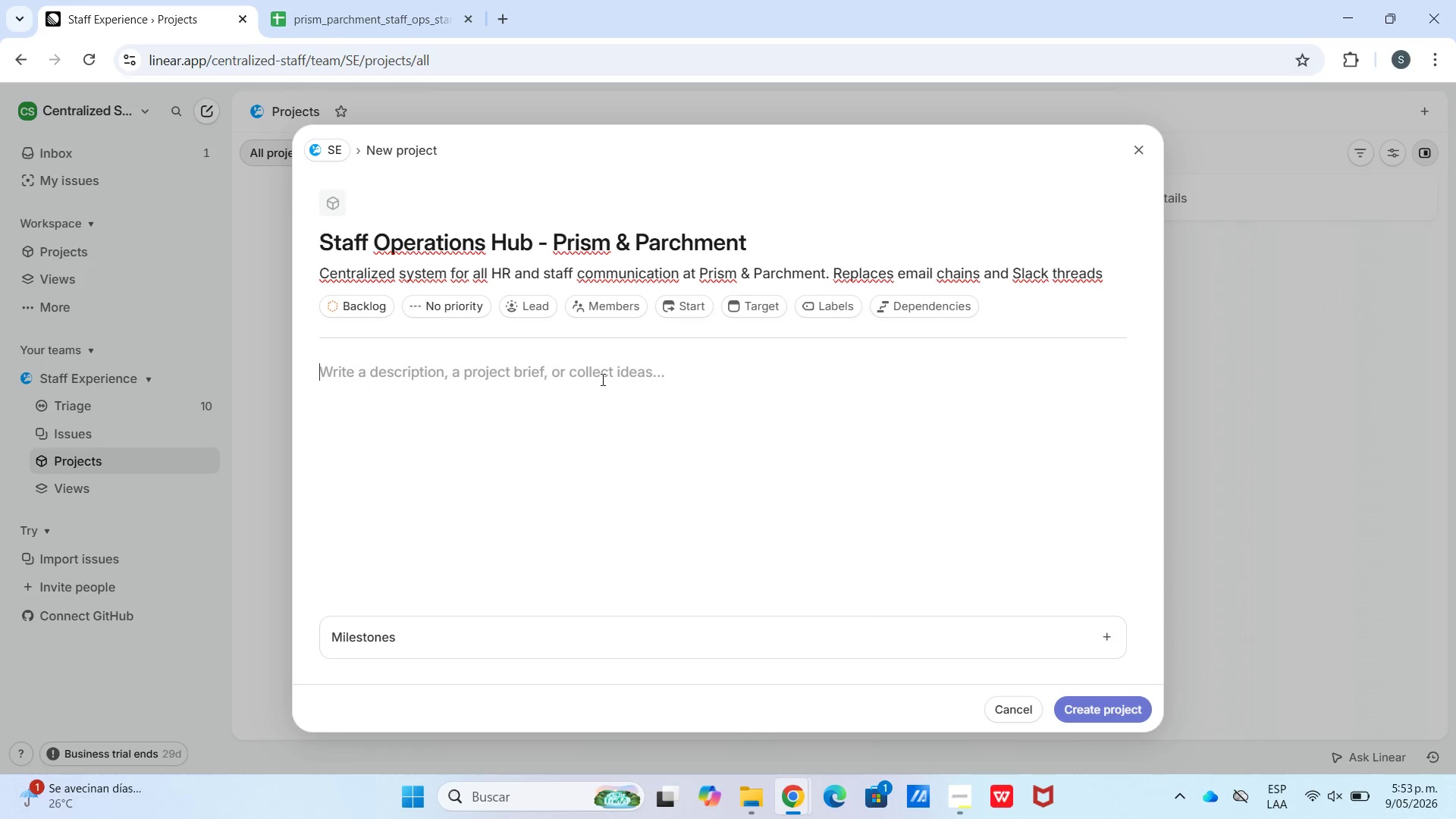 
triple_click([601, 378])
 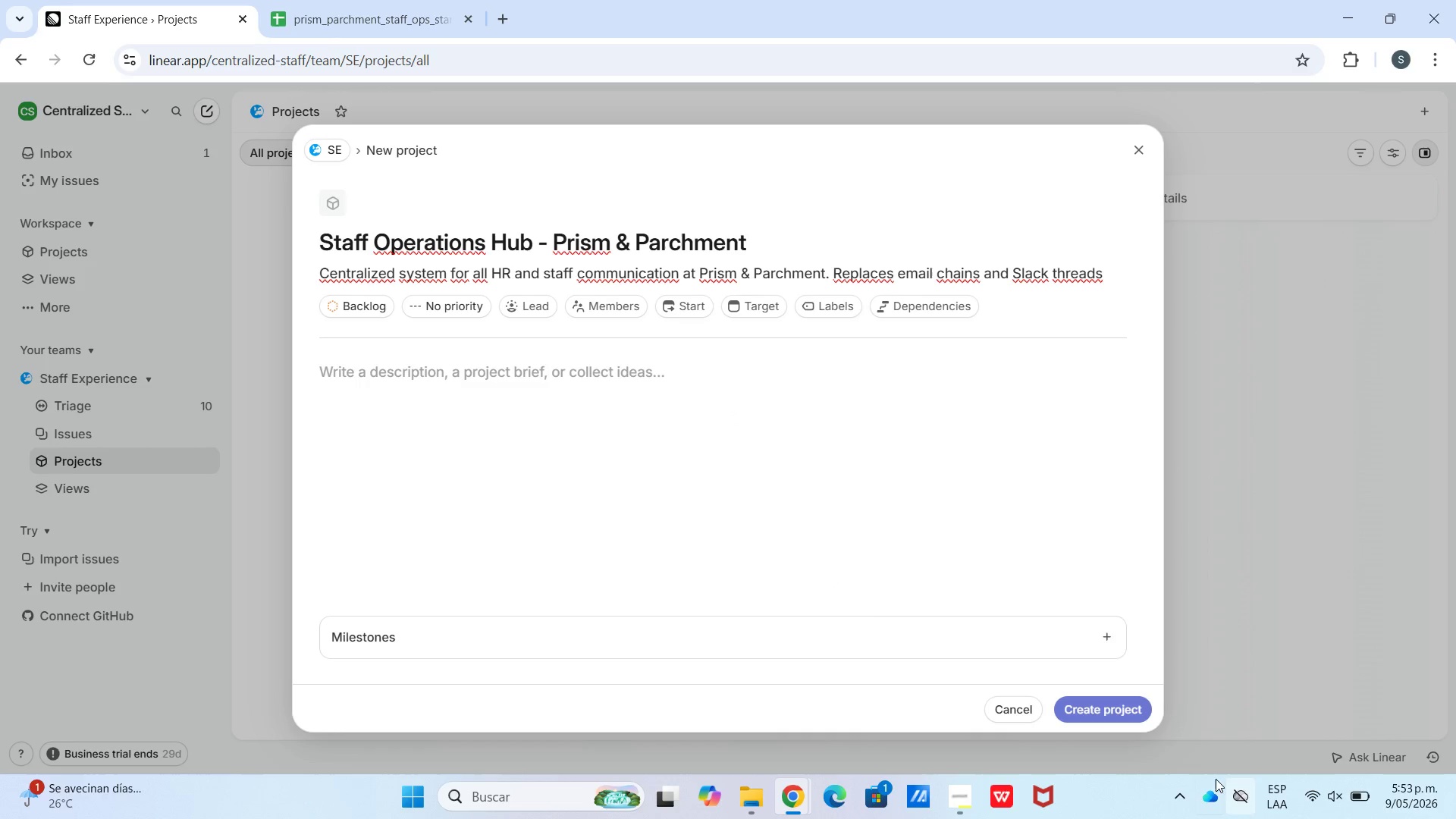 
mouse_move([1097, 698])
 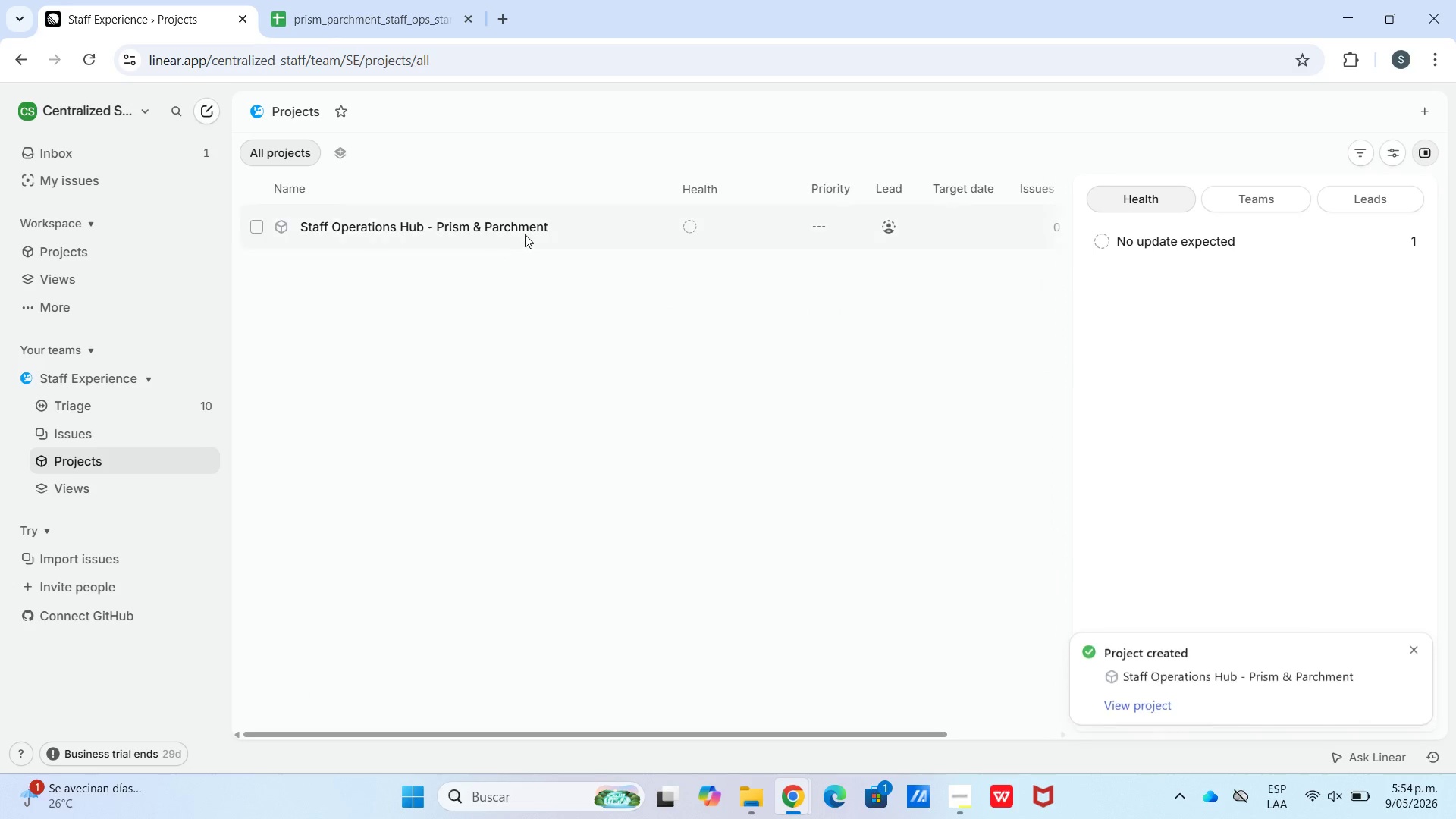 
right_click([539, 218])
 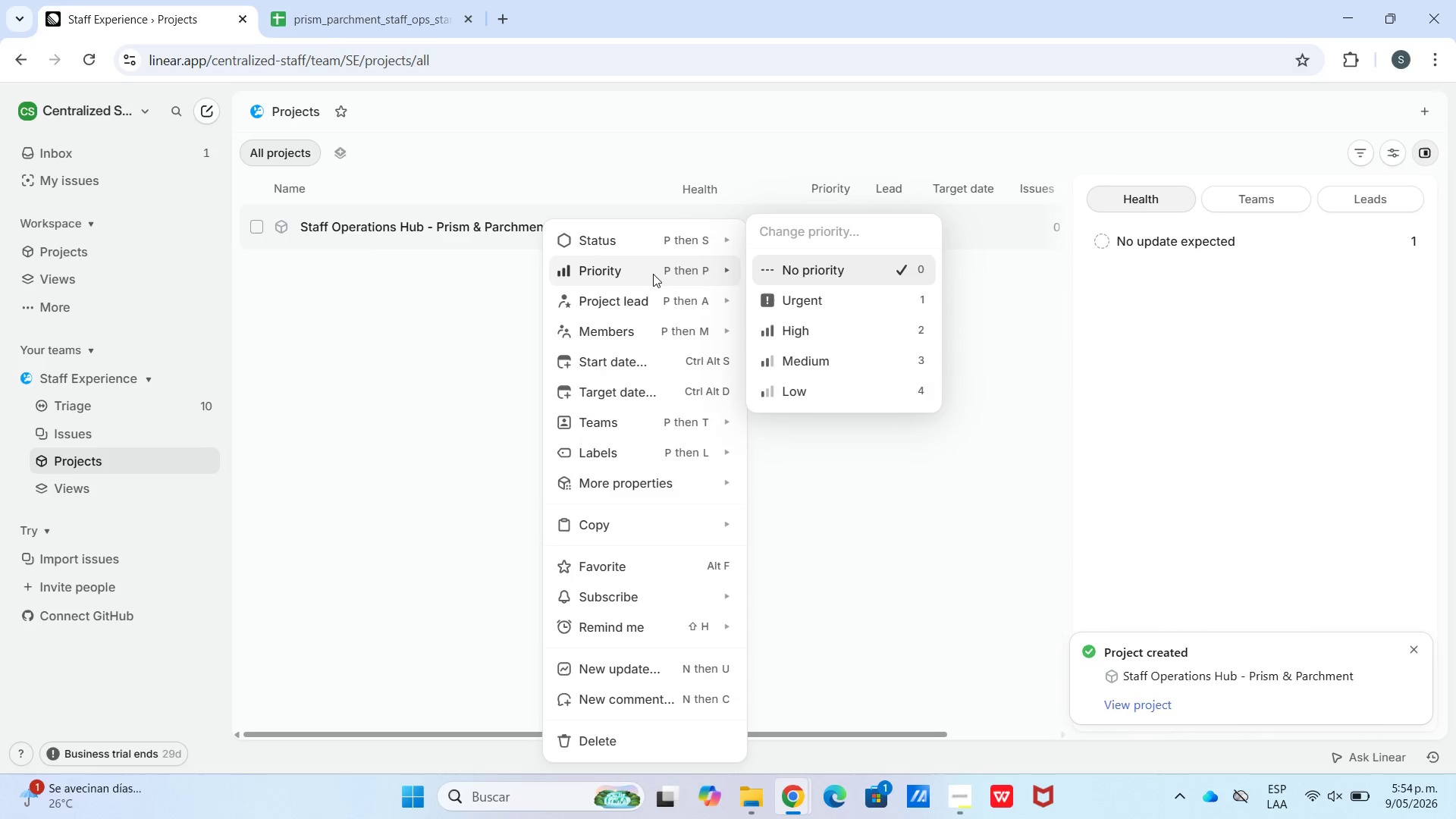 
wait(8.8)
 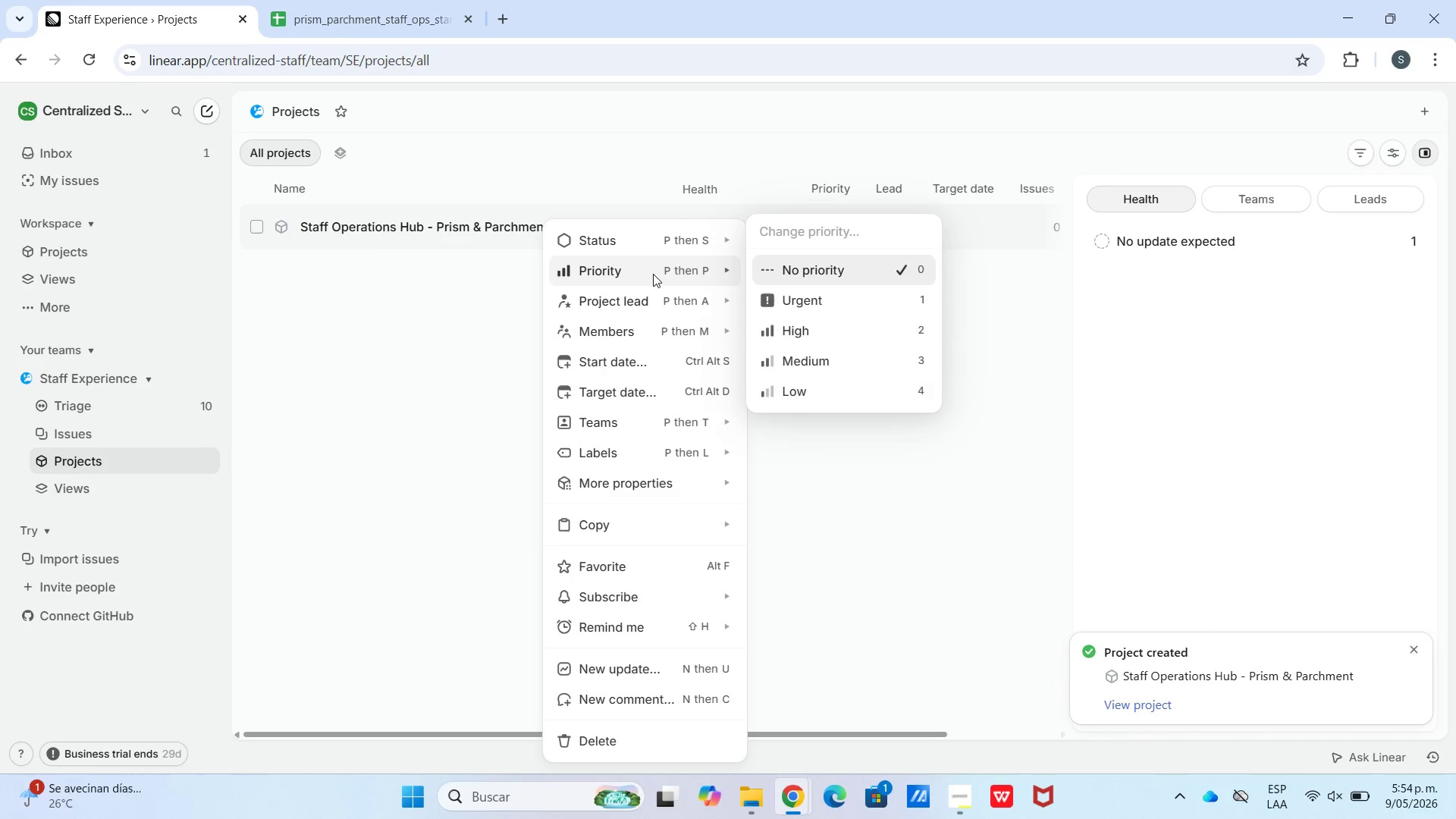 
left_click([1167, 255])
 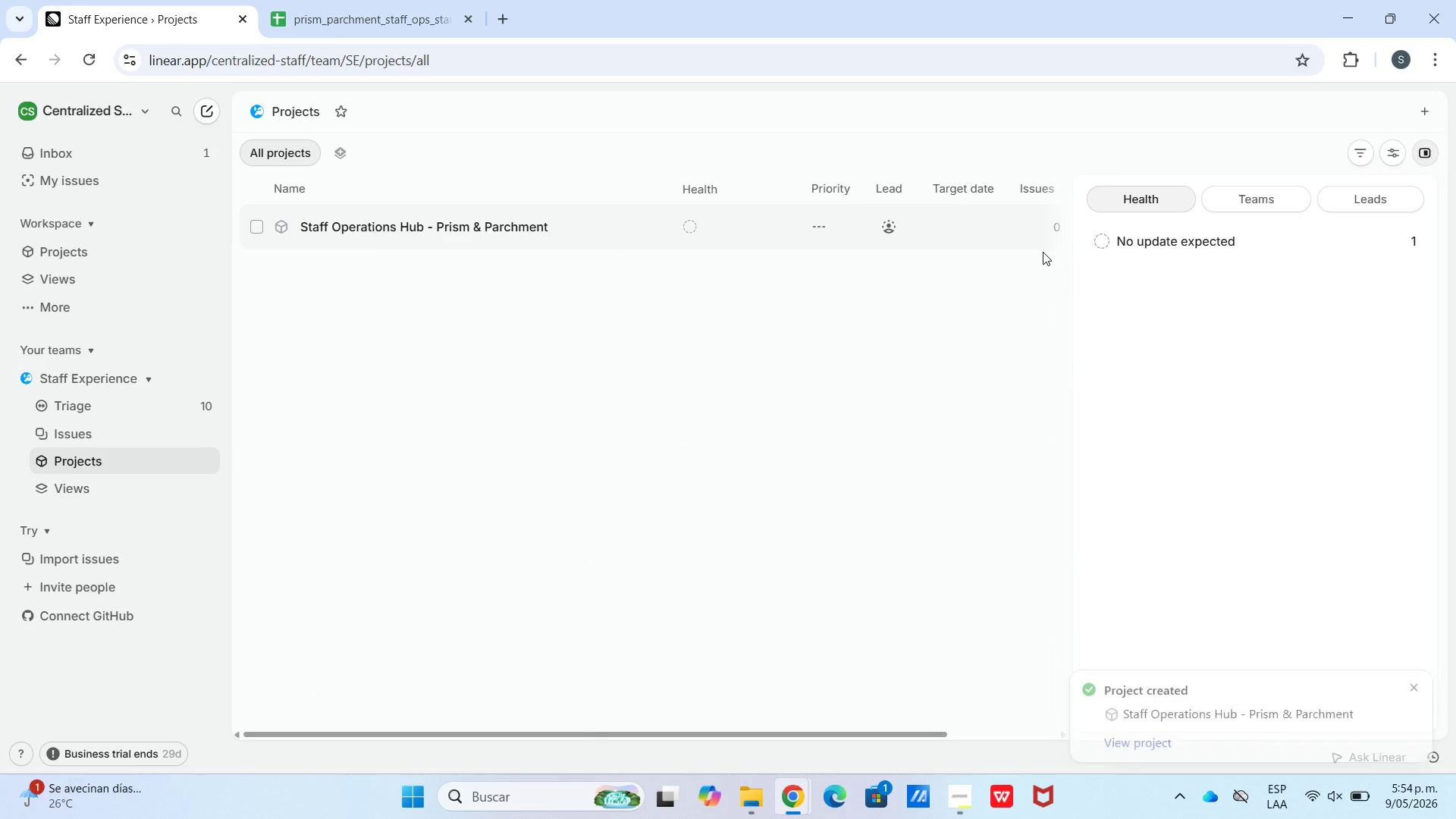 
double_click([1043, 252])
 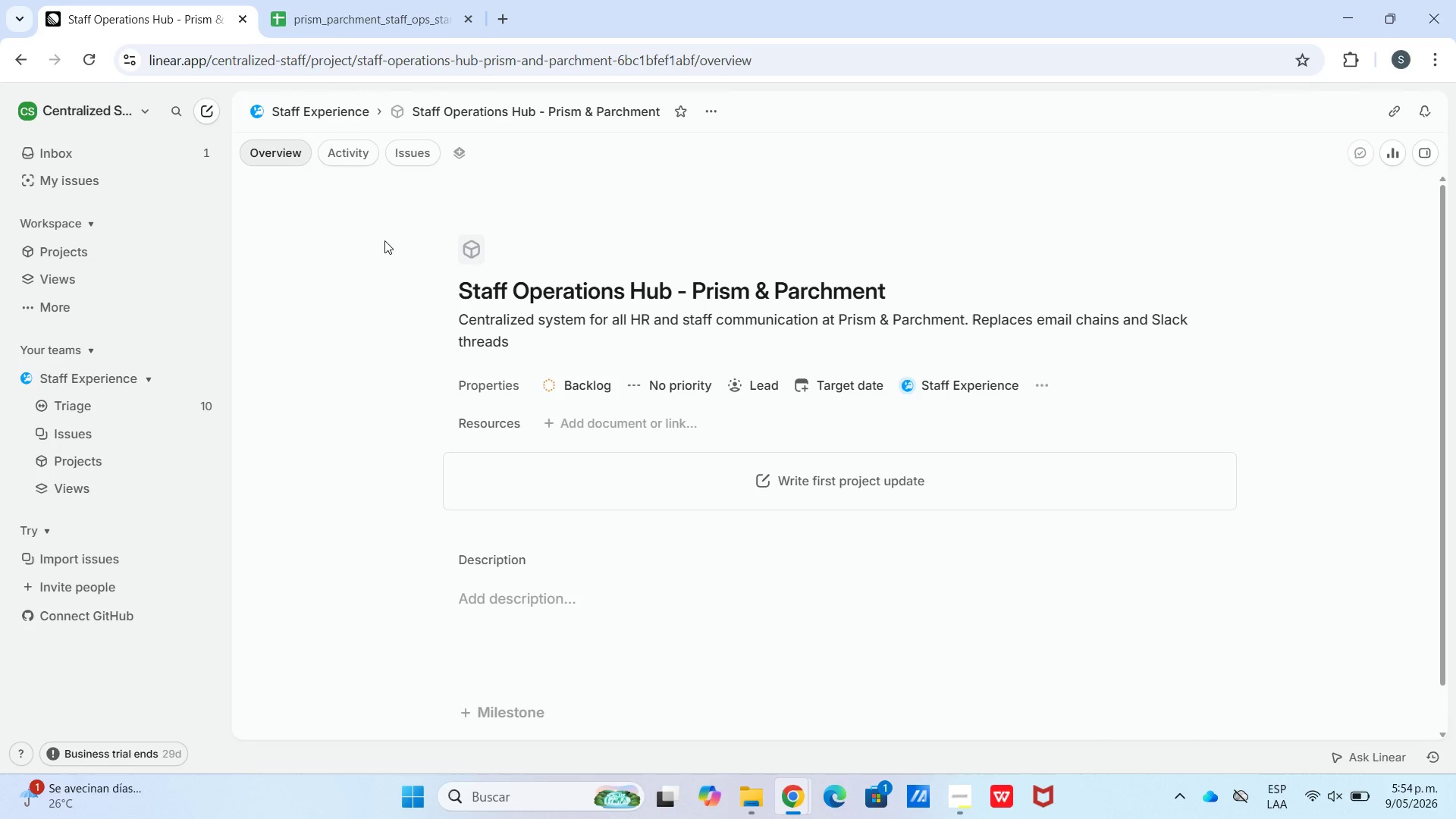 
wait(11.92)
 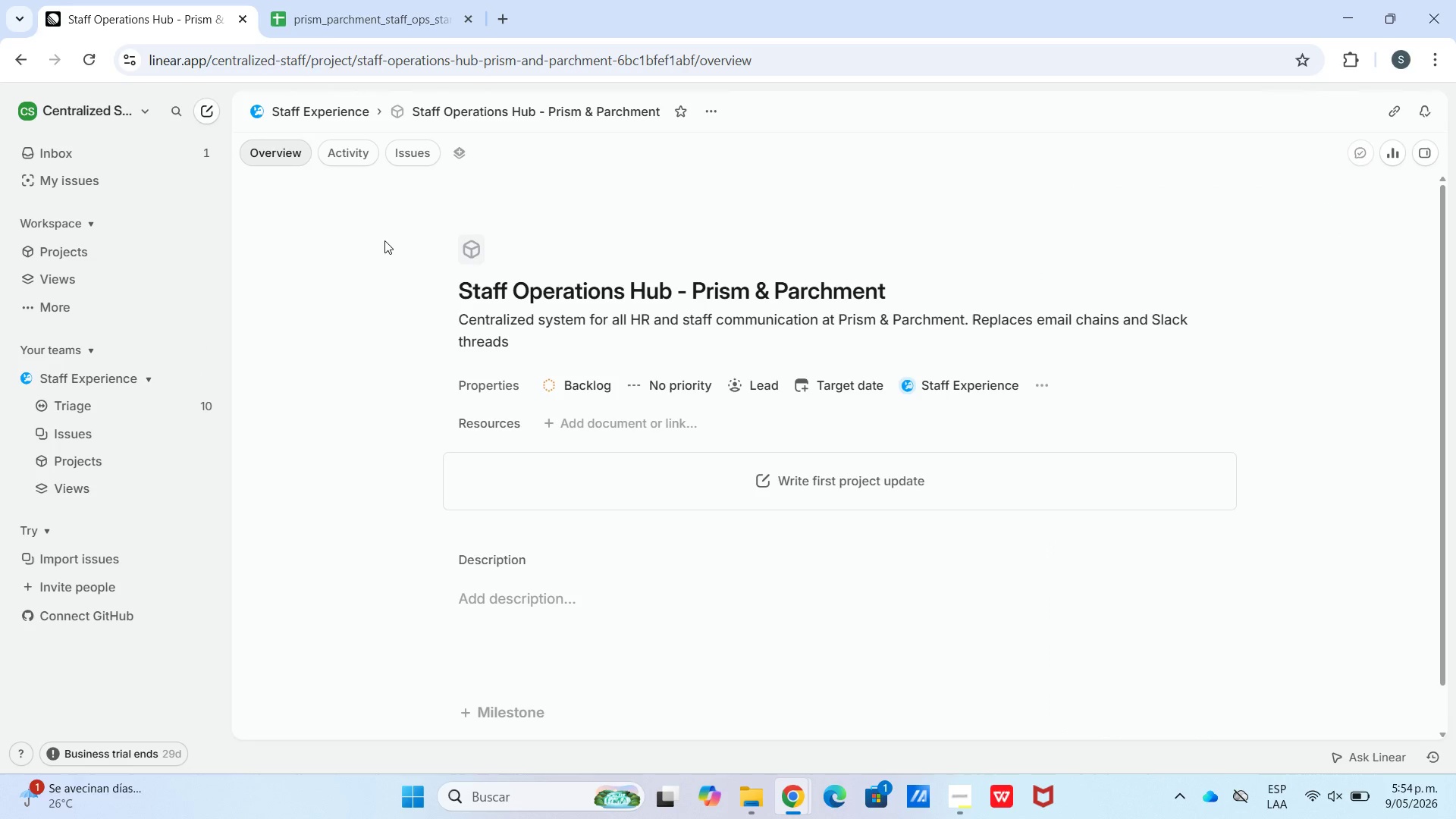 
left_click([813, 482])
 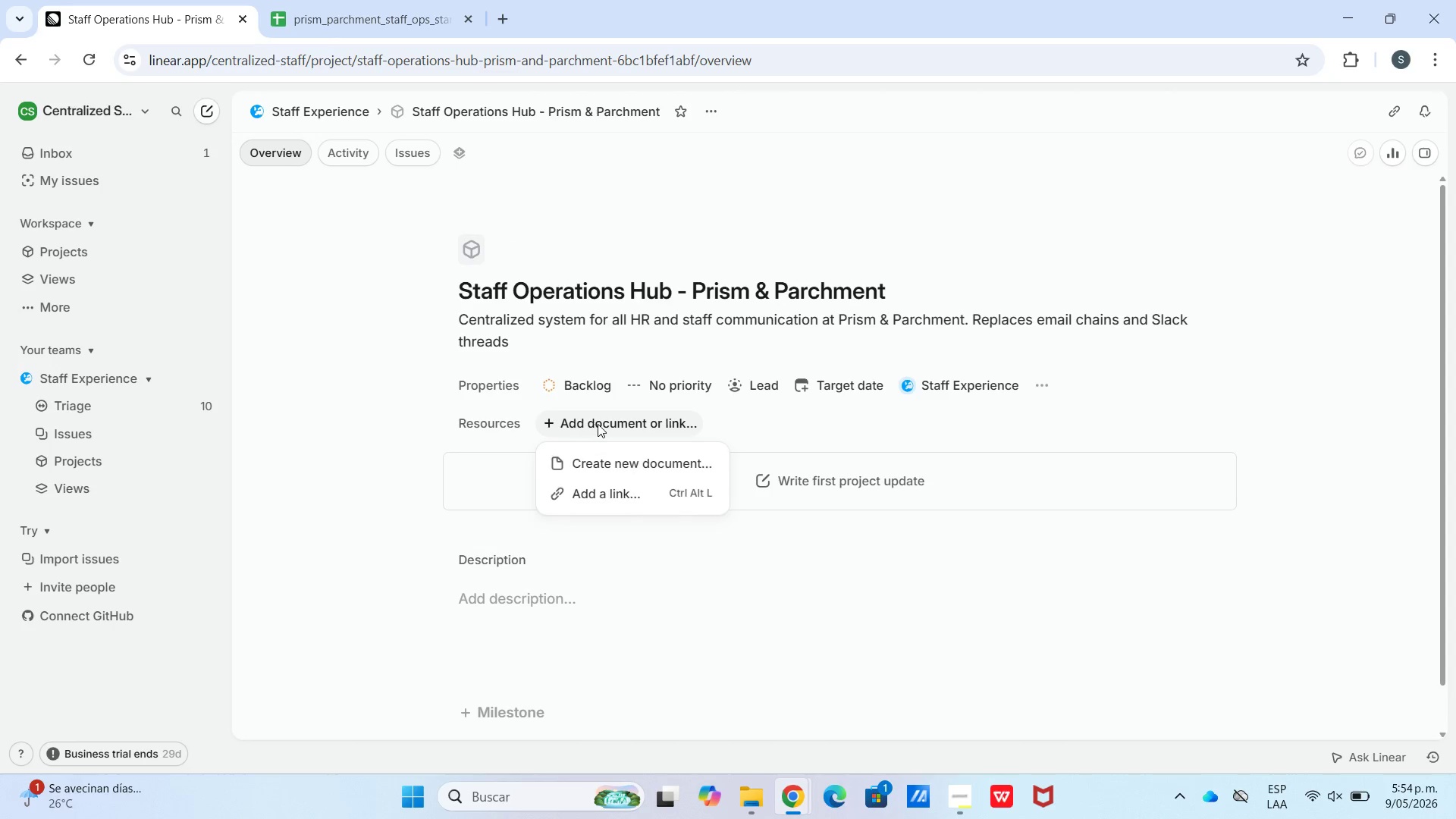 
left_click([641, 464])
 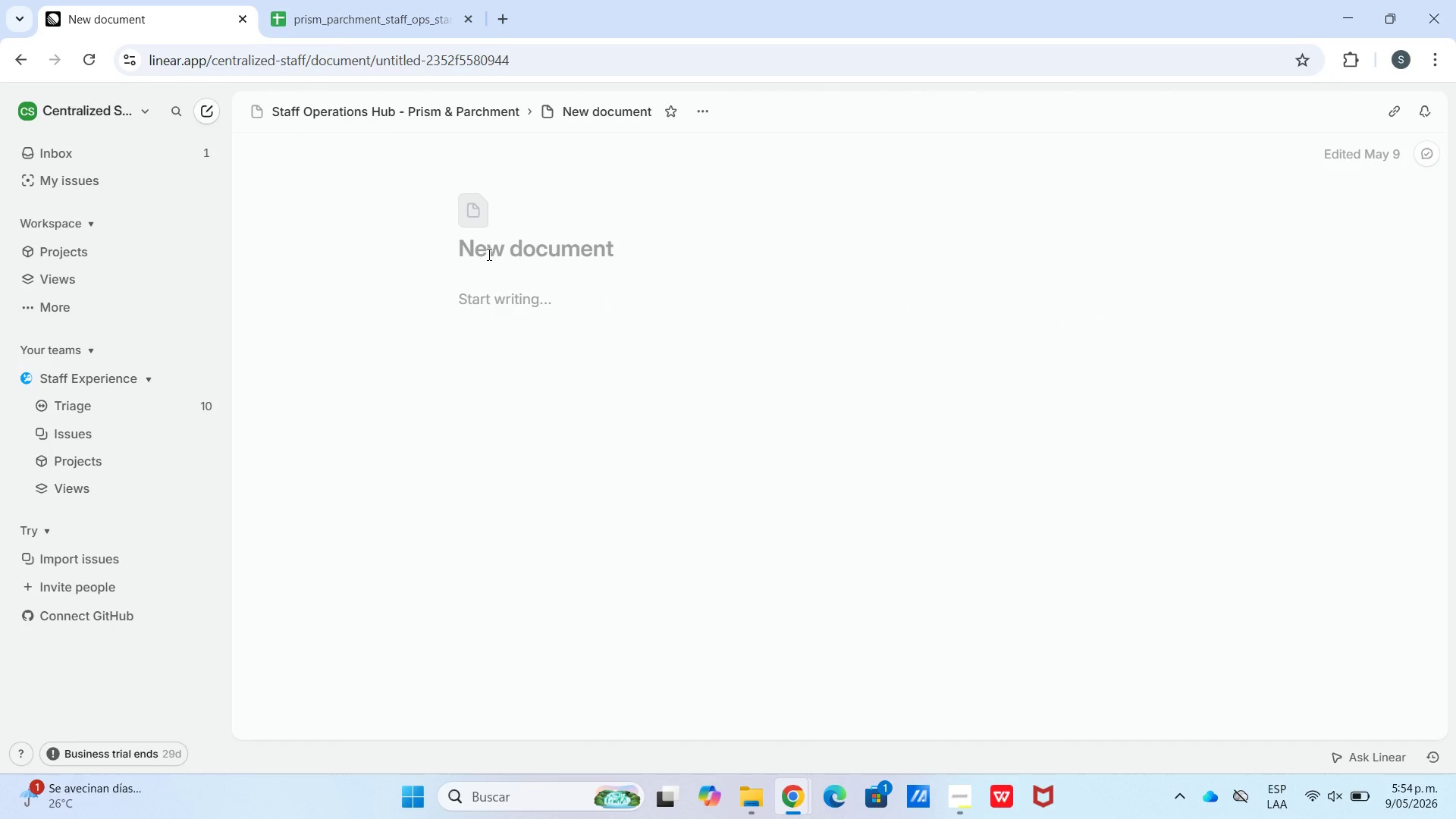 
type(Hoe)
key(Backspace)
type(w maragers Use This System- Single Soue)
key(Backspace)
type(rcee)
key(Backspace)
type( of Th)
key(Backspace)
type(ruth Guide)
 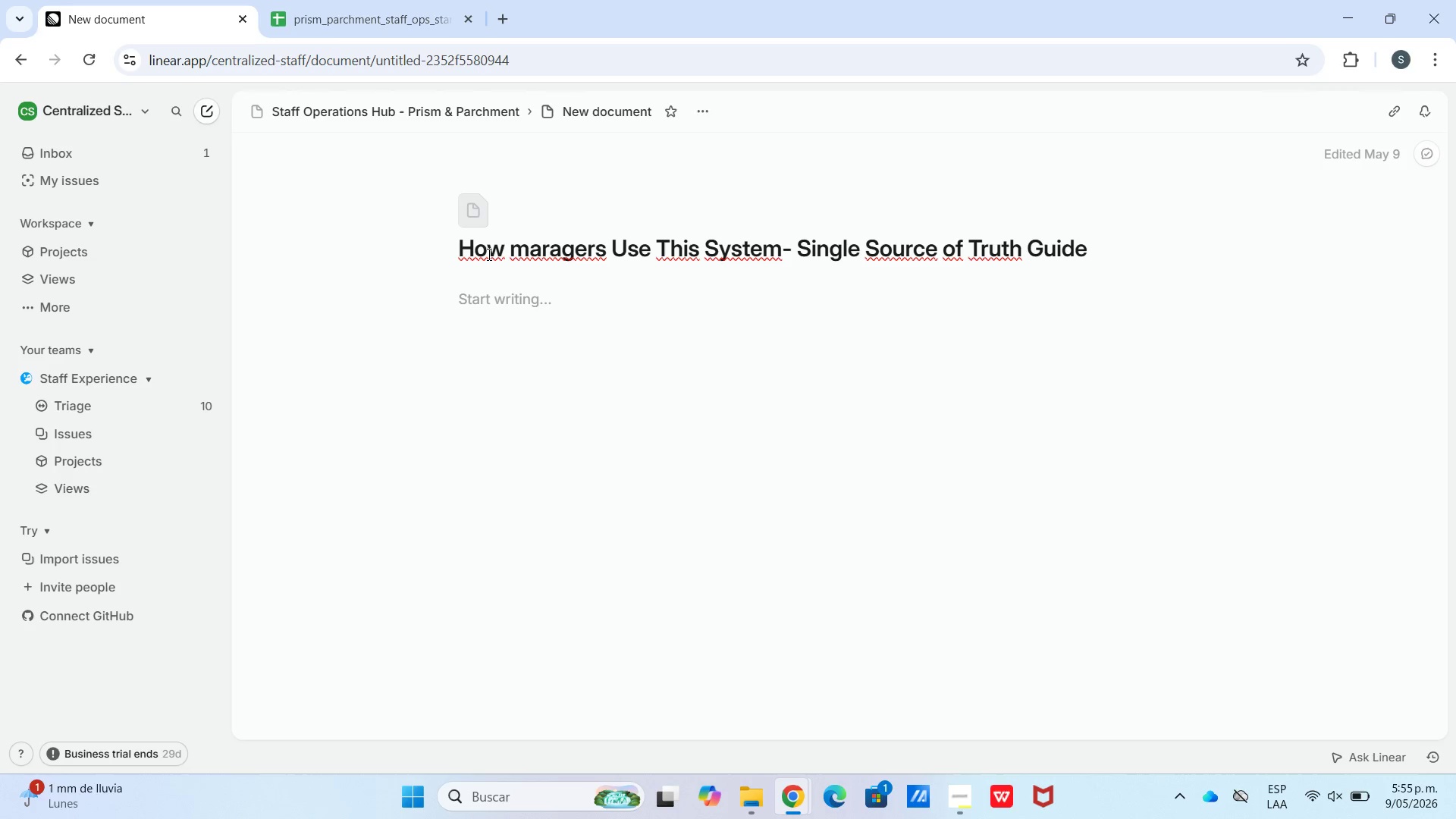 
left_click([475, 307])
 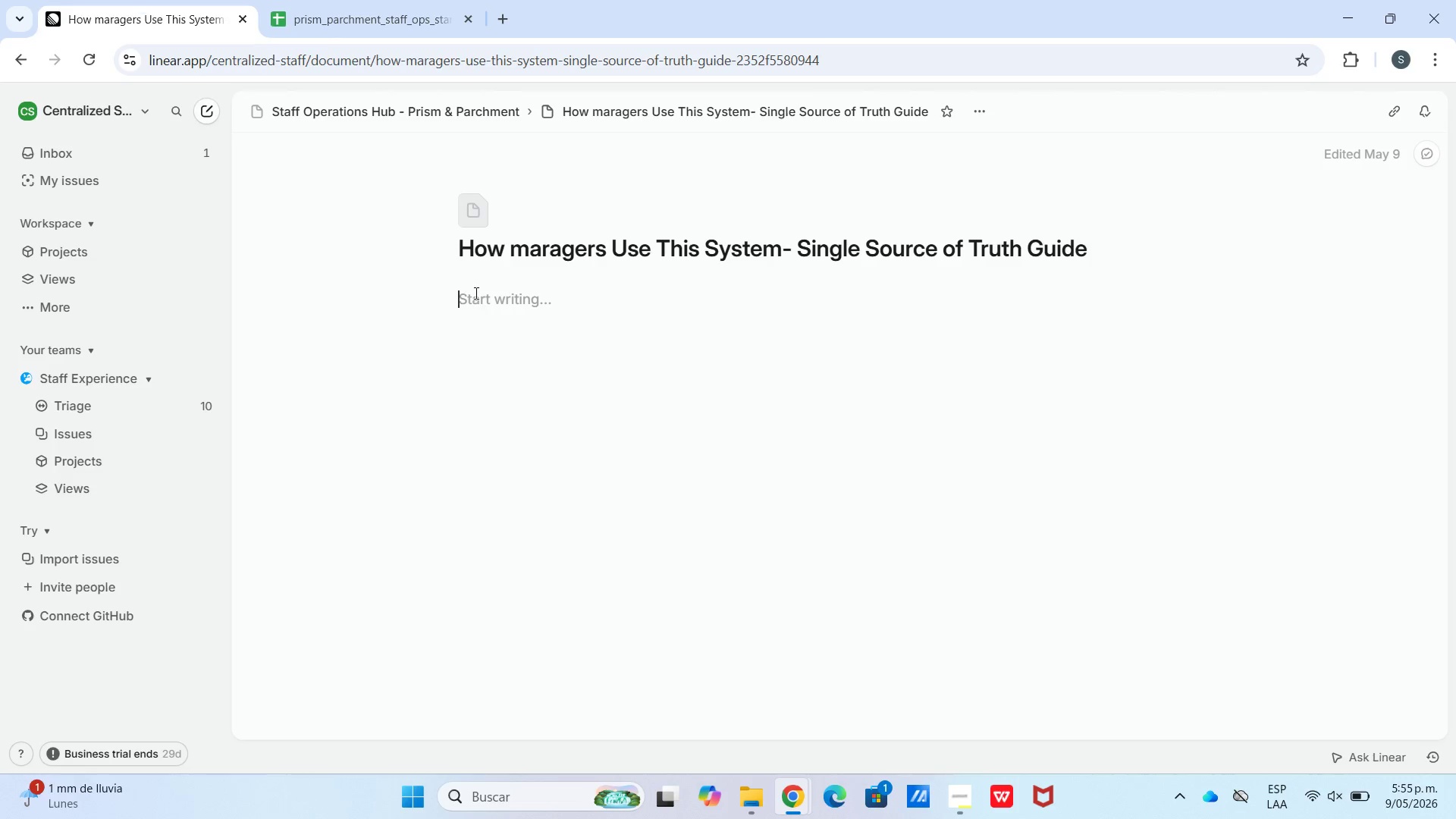 
type(HOW TO USE THIS sys)
key(Backspace)
key(Backspace)
key(Backspace)
type(SYSTEM aS A MANAGR)
 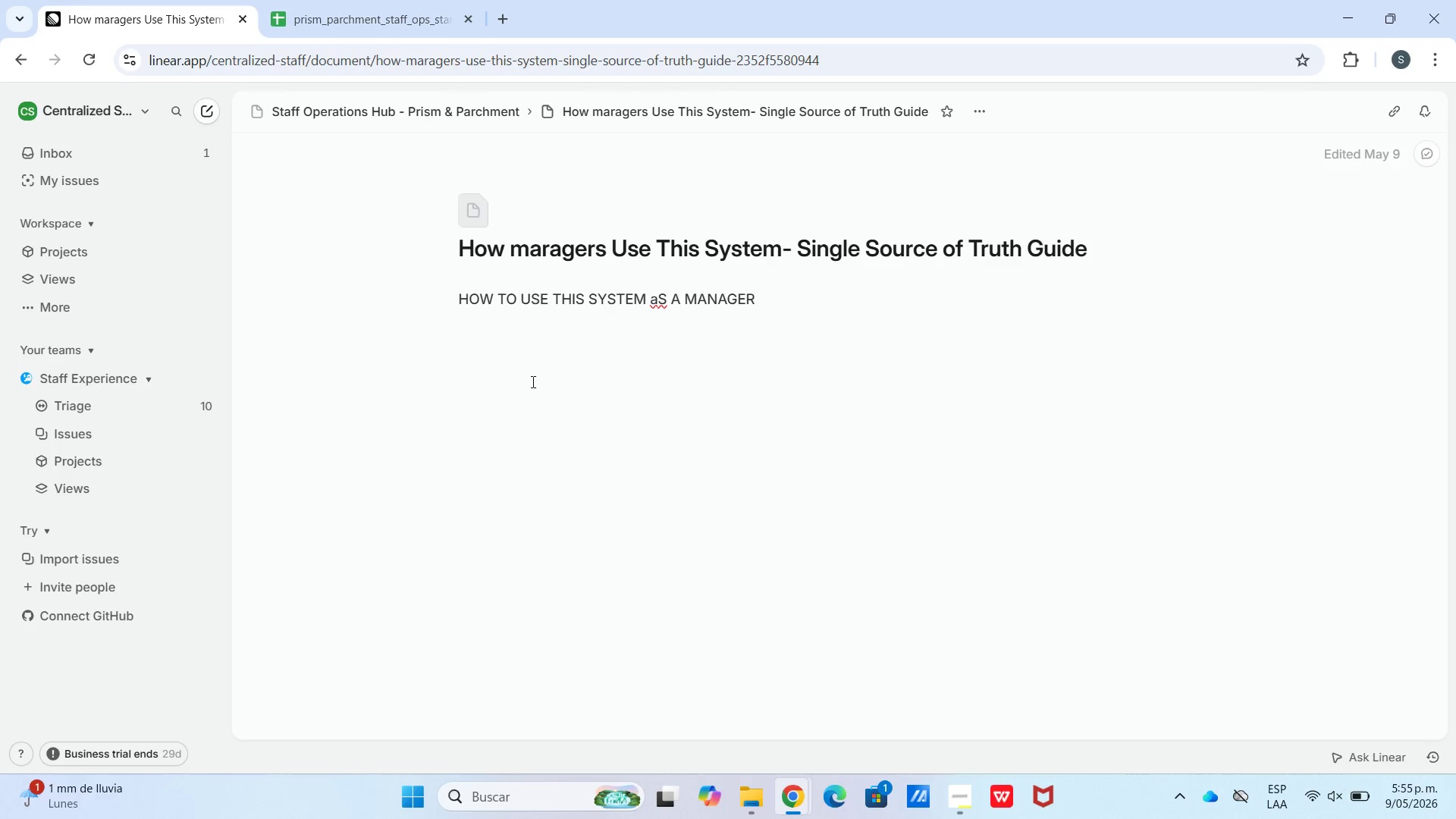 
left_click([660, 301])
 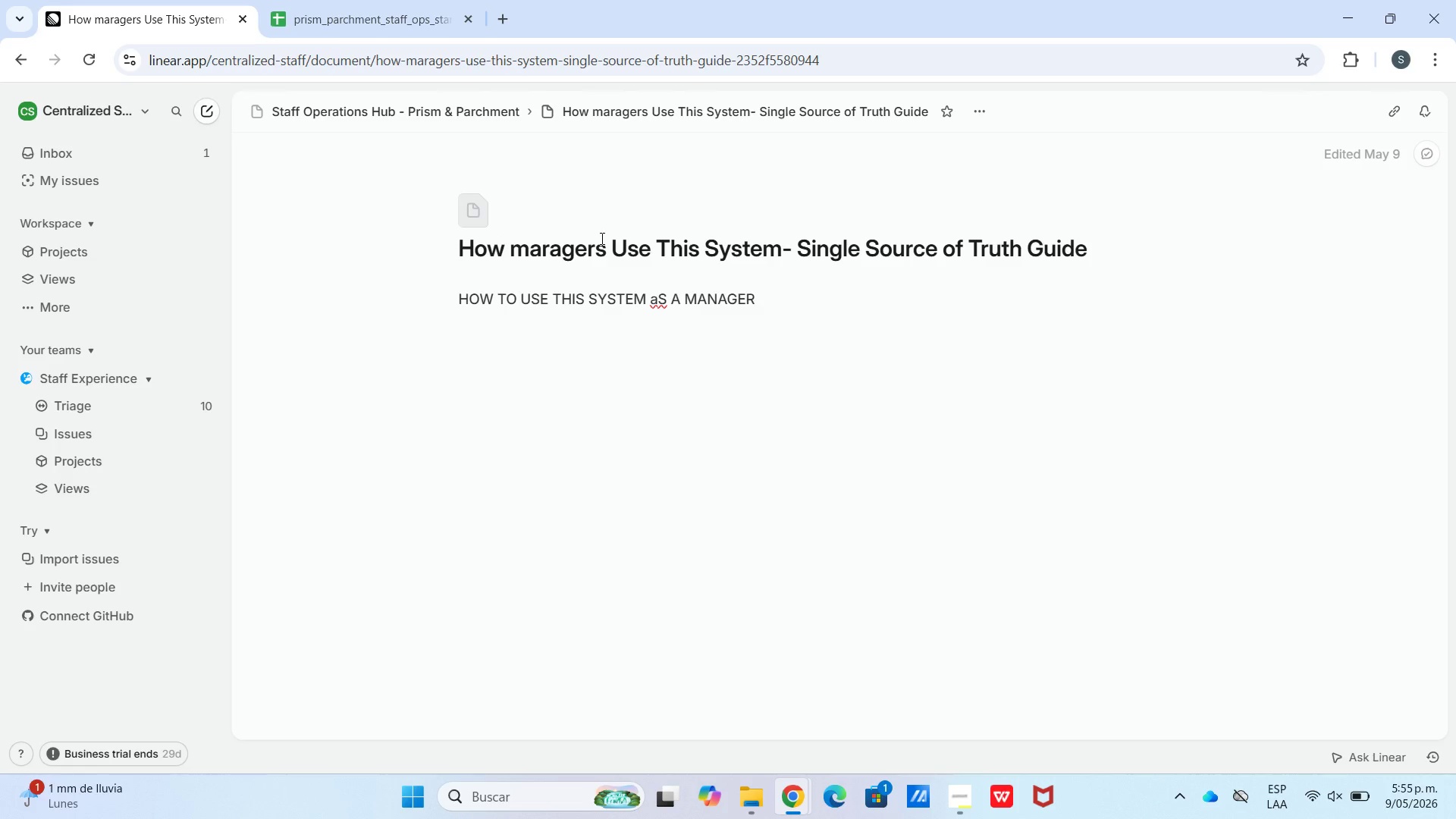 
key(Backspace)
 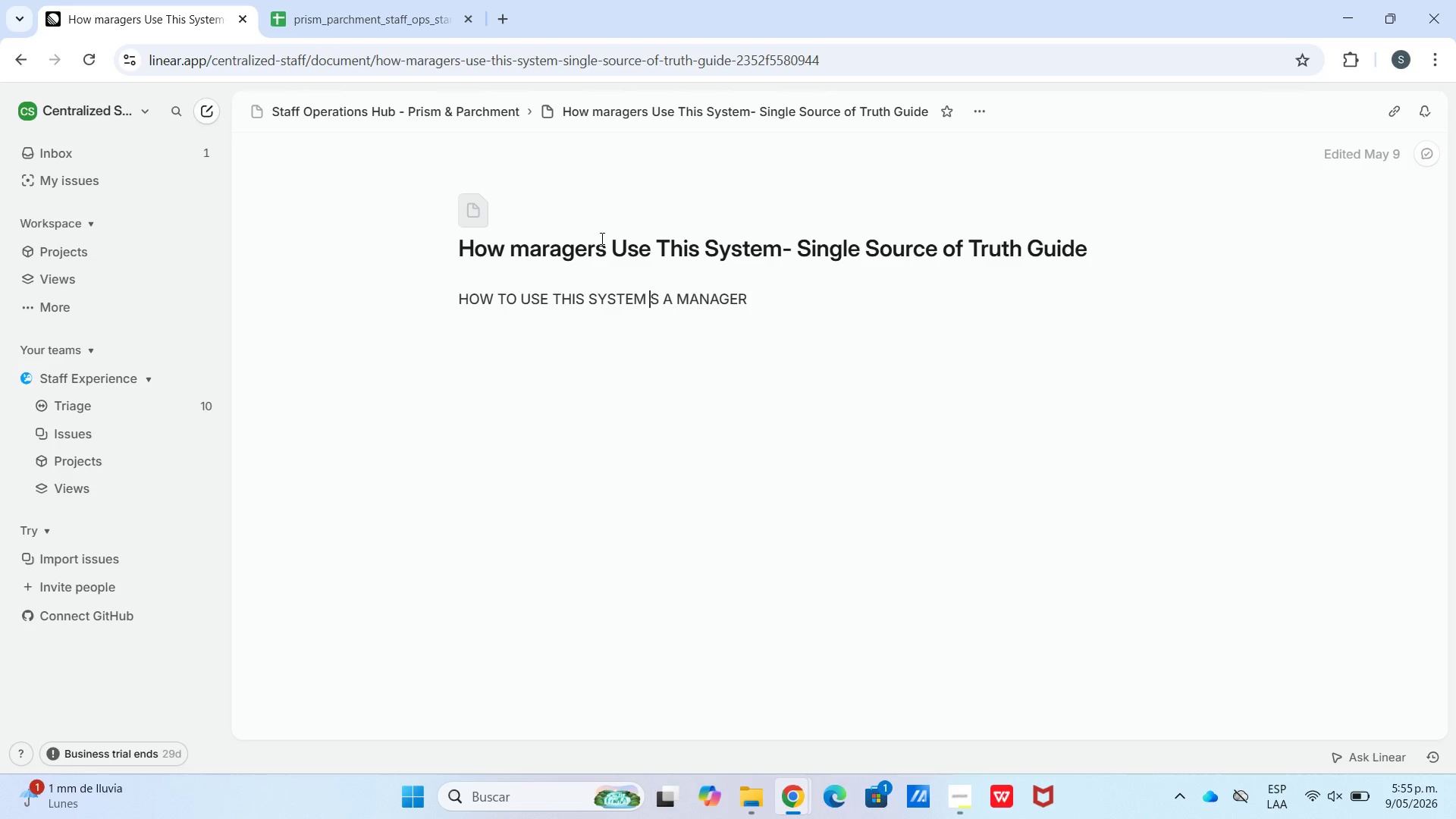 
key(Shift+ShiftLeft)
 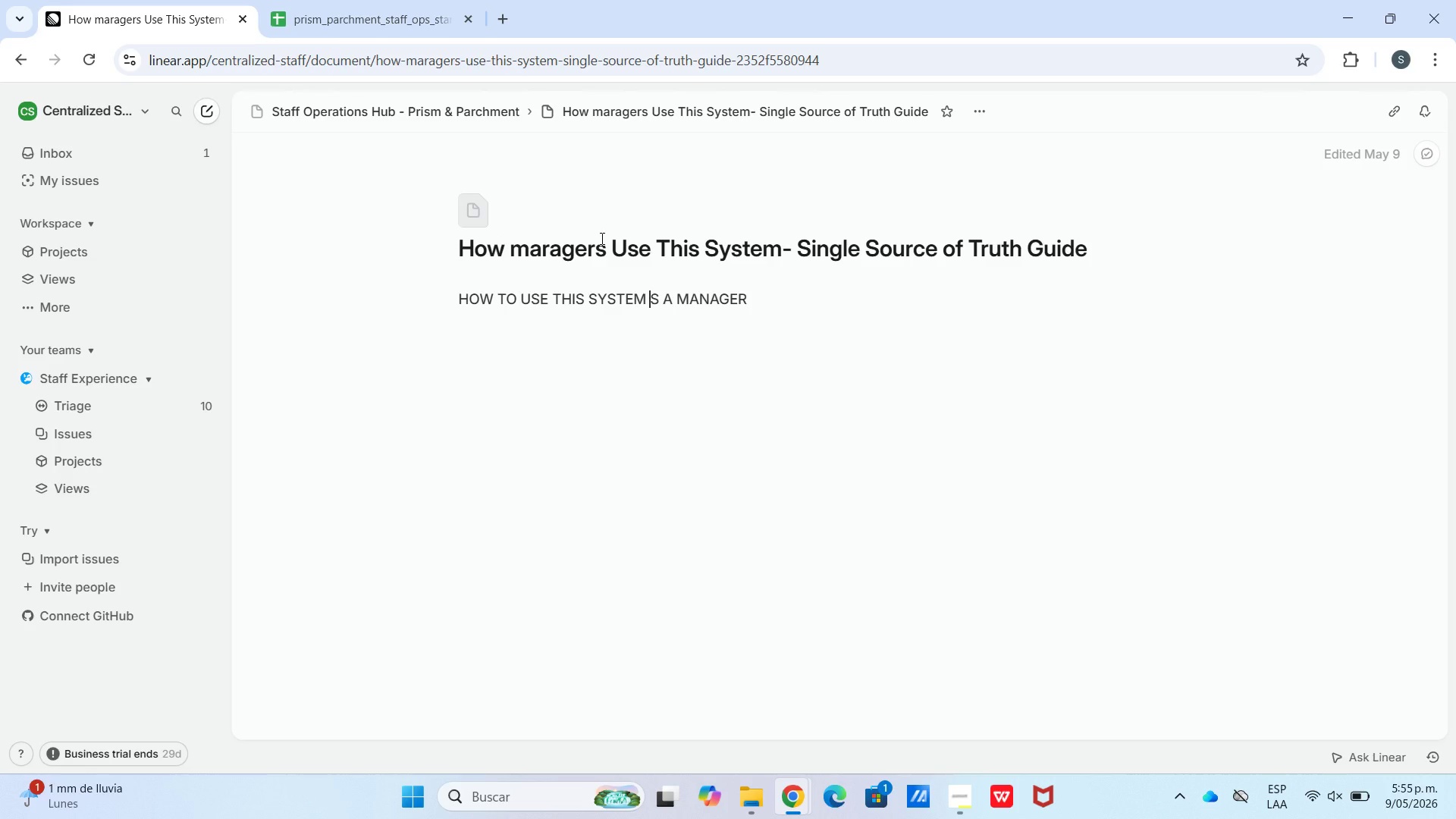 
key(Shift+ShiftLeft)
 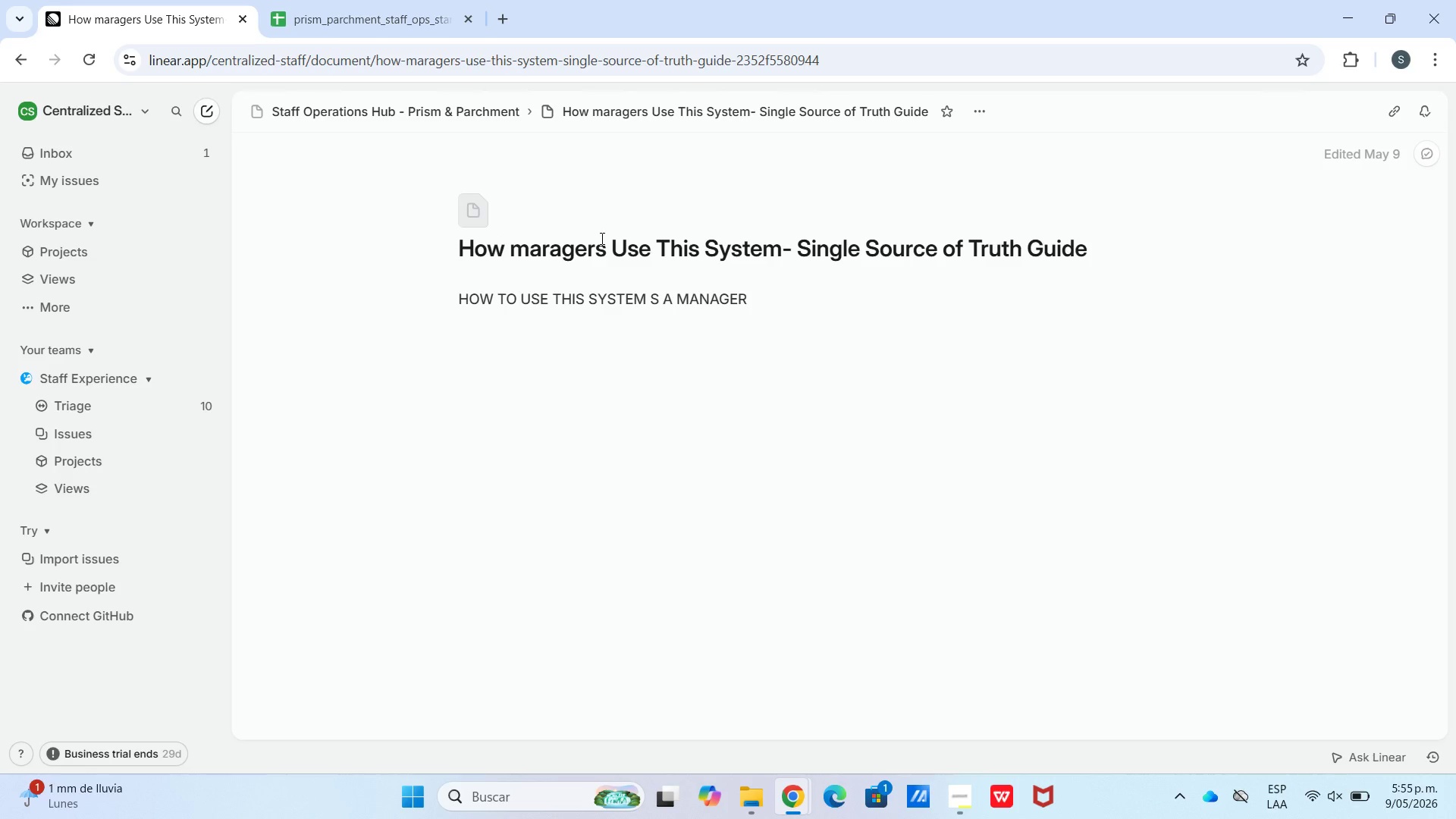 
key(Shift+A)
 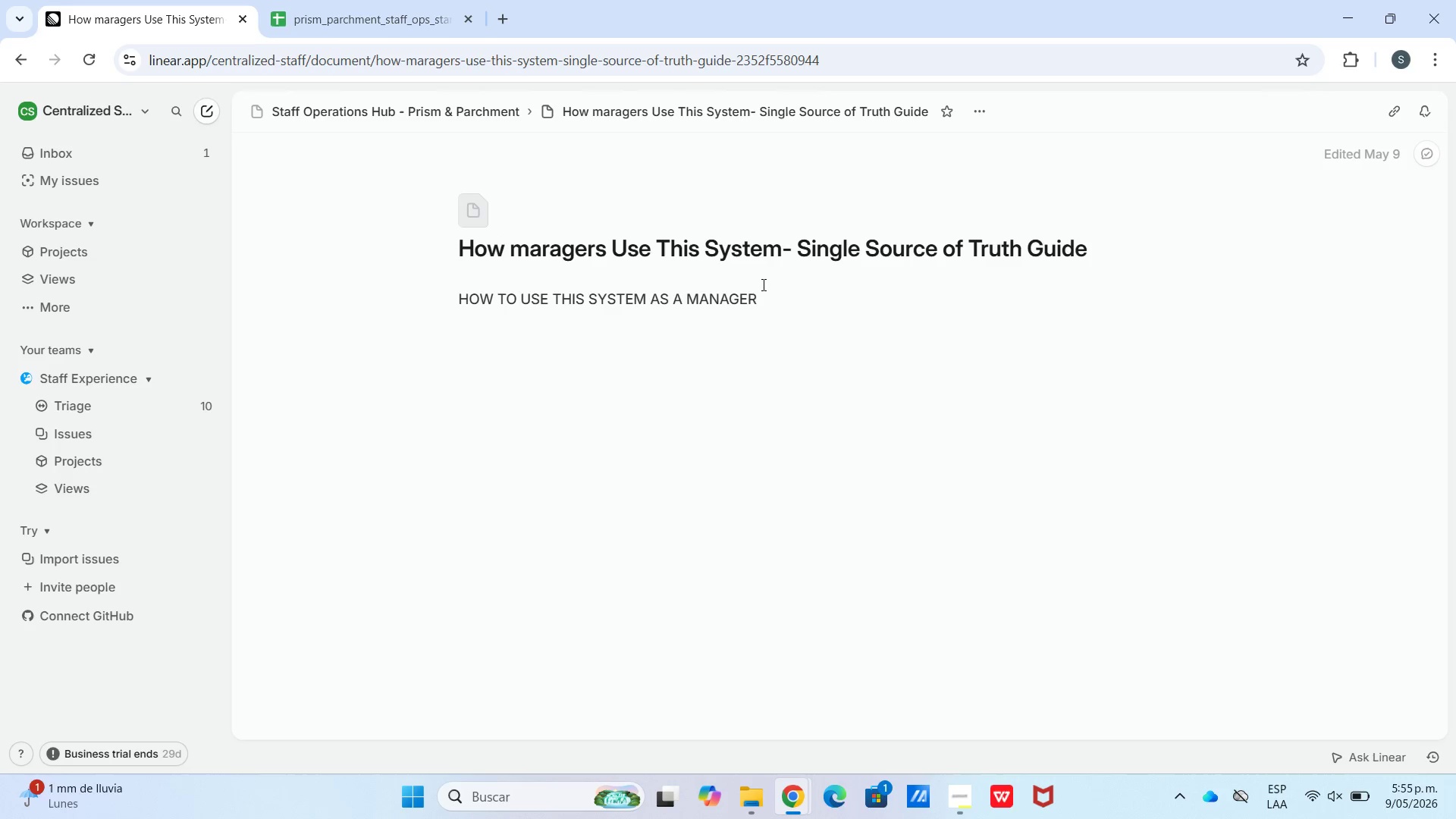 
left_click([794, 321])
 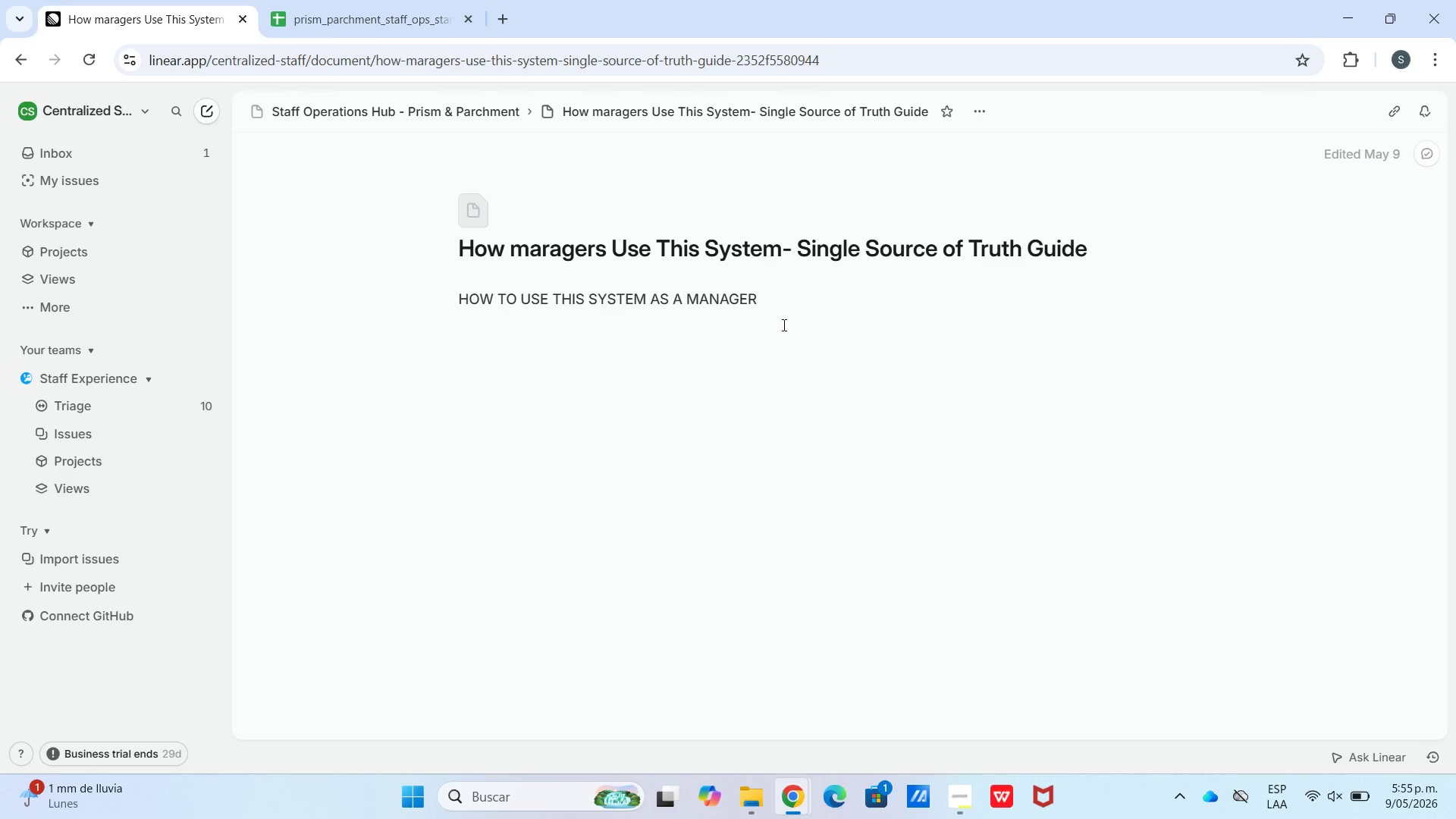 
key(Shift+Enter)
 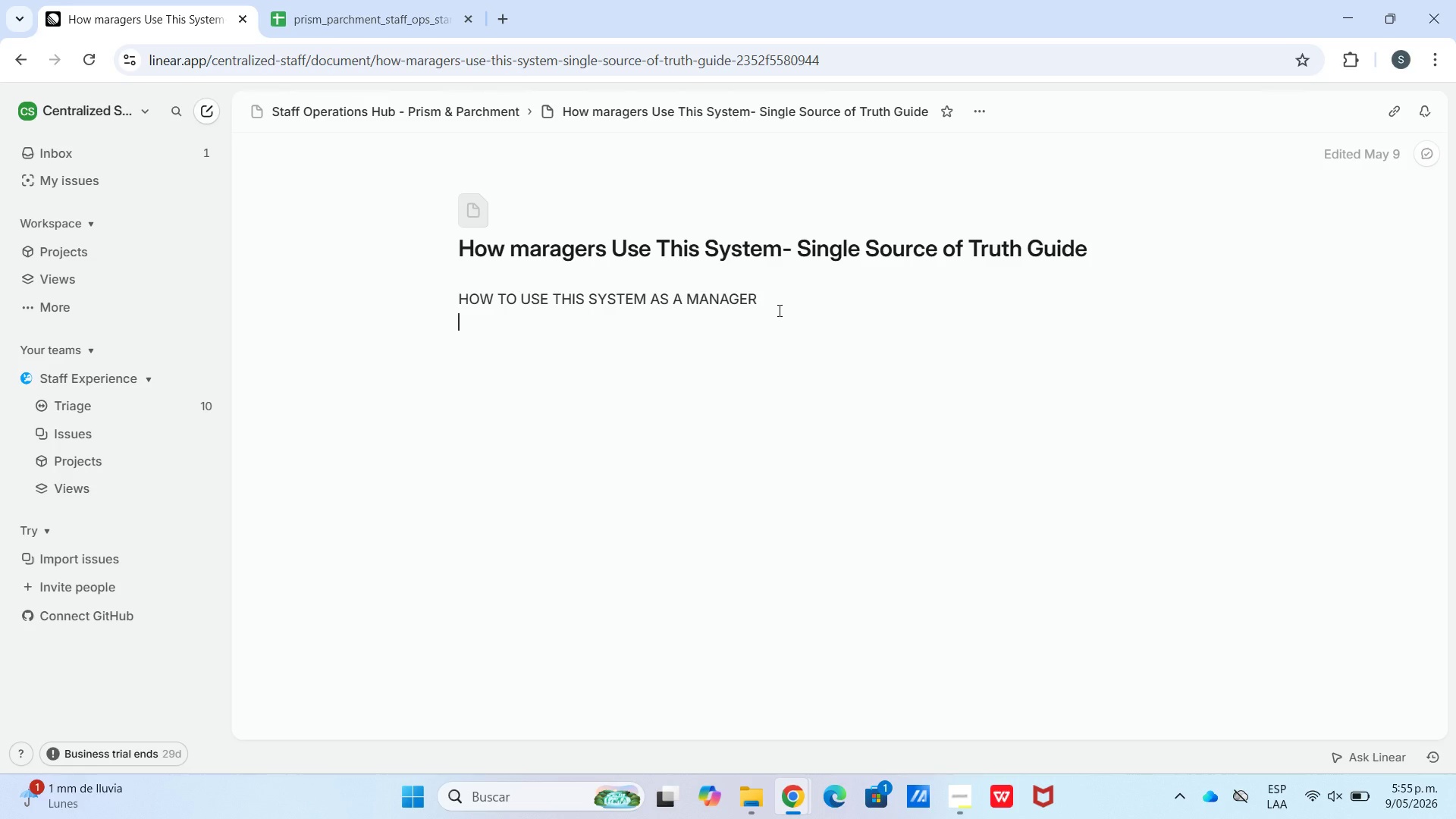 
key(Shift+Enter)
 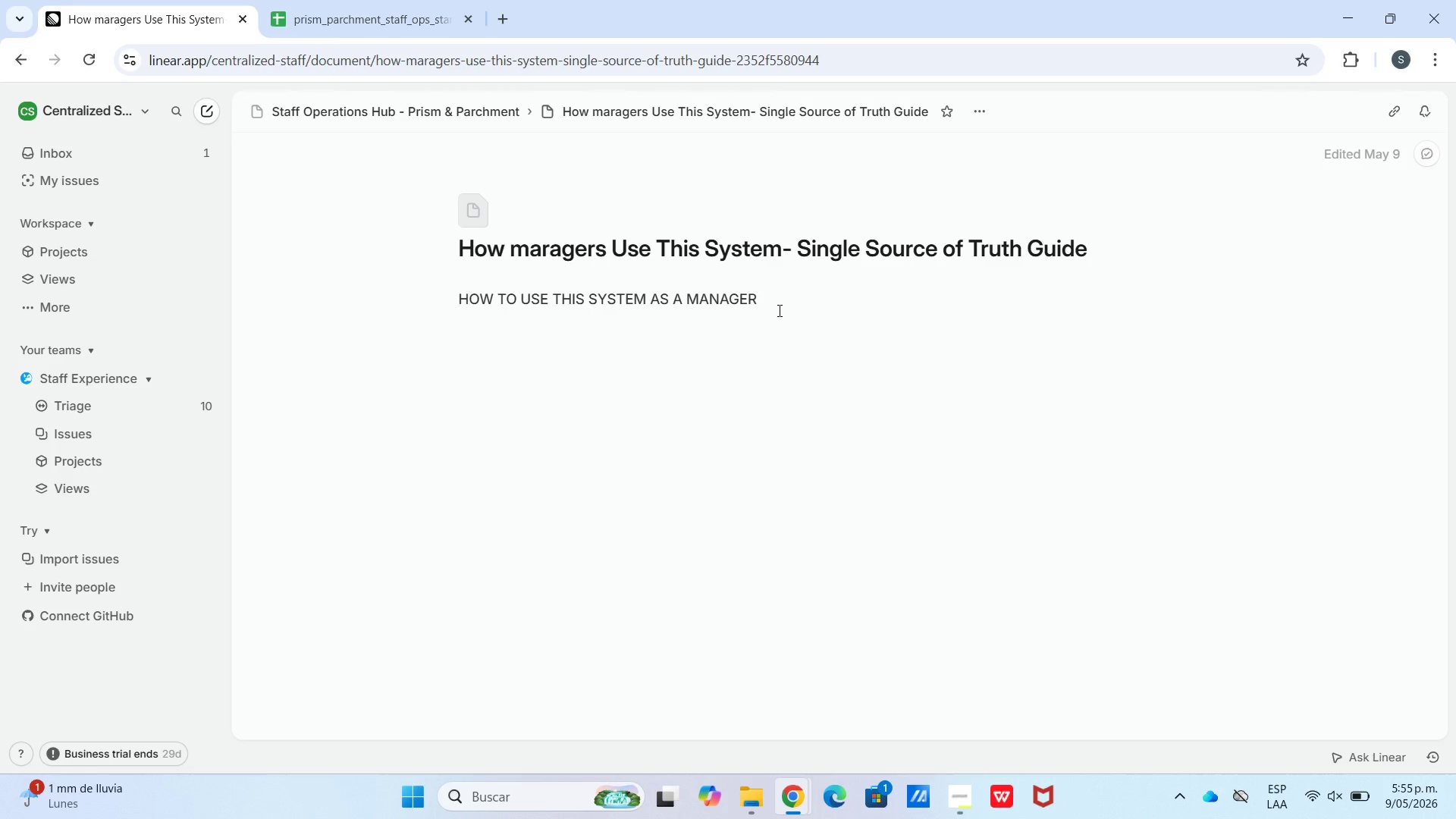 
type(This document explains how to keep all staff communication clean,cenr)
key(Backspace)
type(tralized,and traceable inside Linear)
 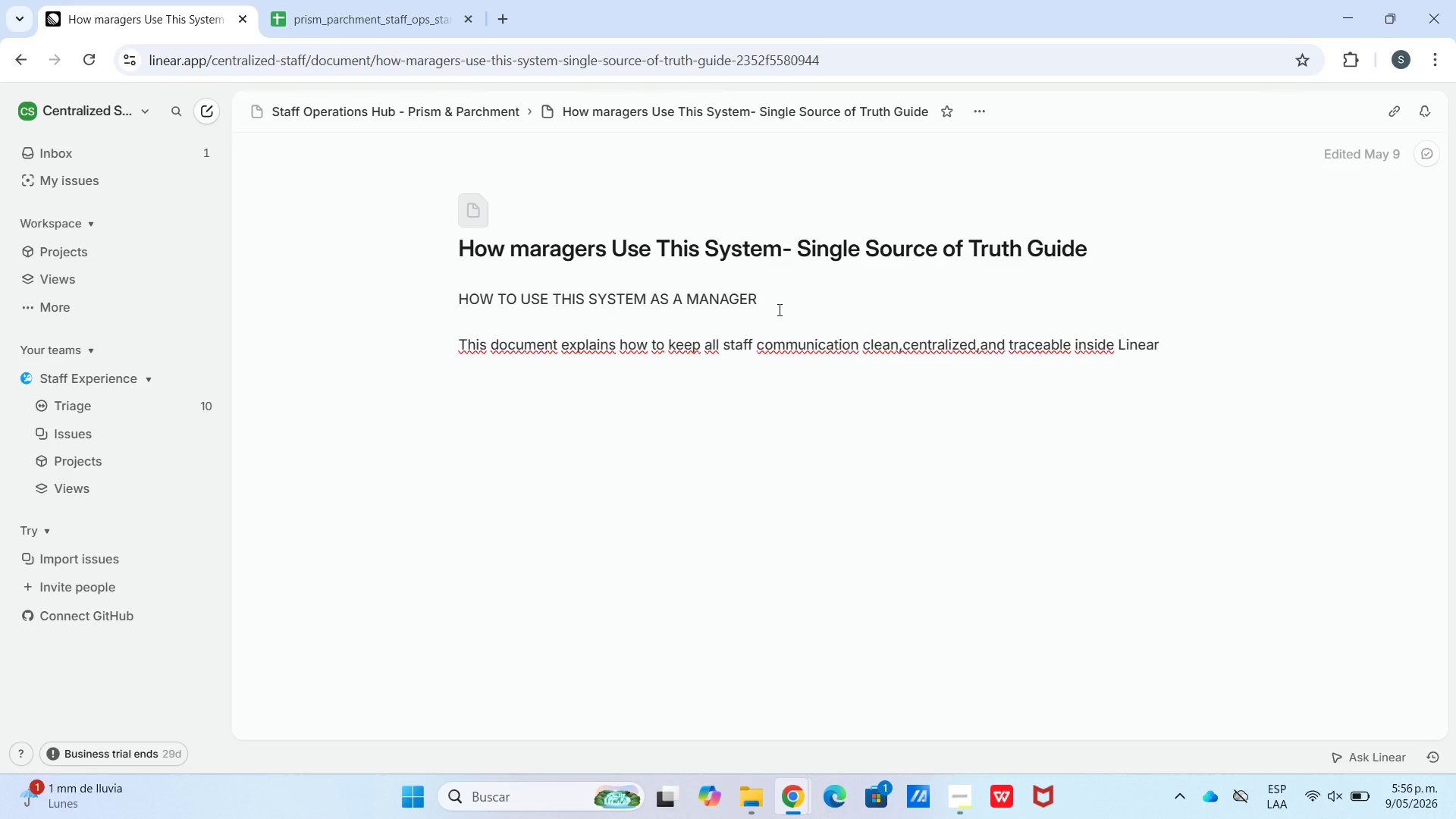 
wait(5.95)
 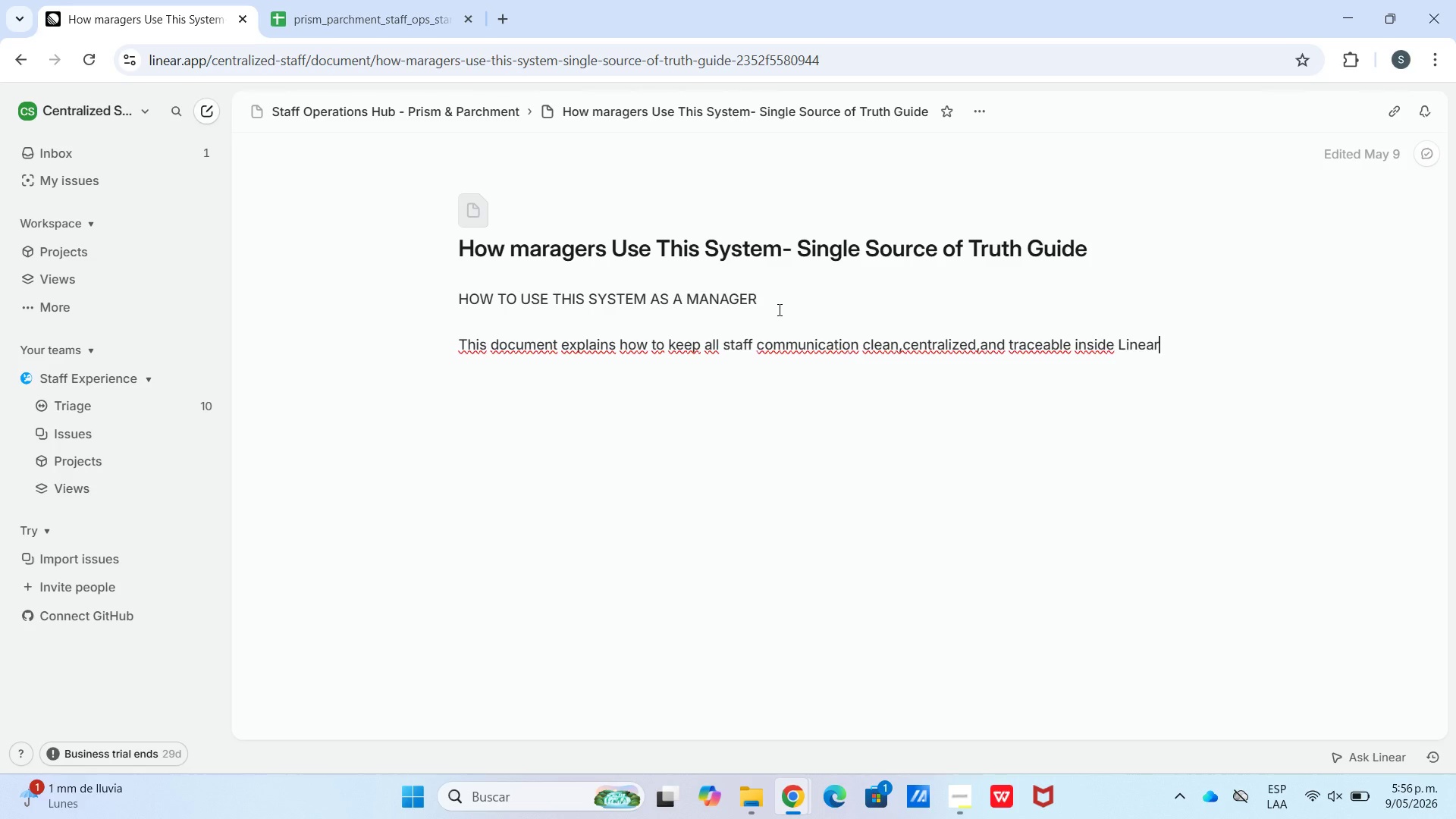 
key(Shift+Enter)
 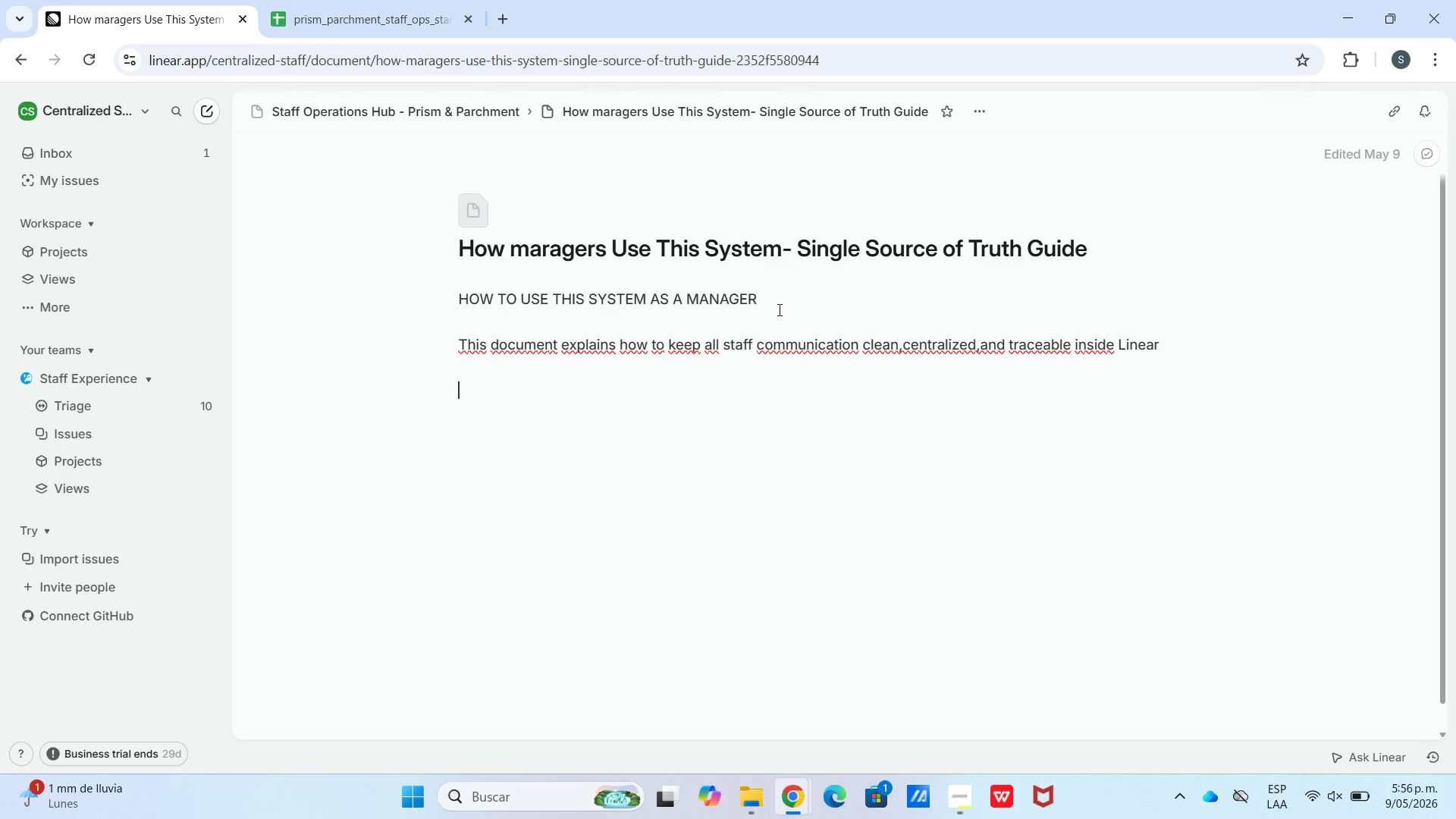 
key(Shift+Enter)
 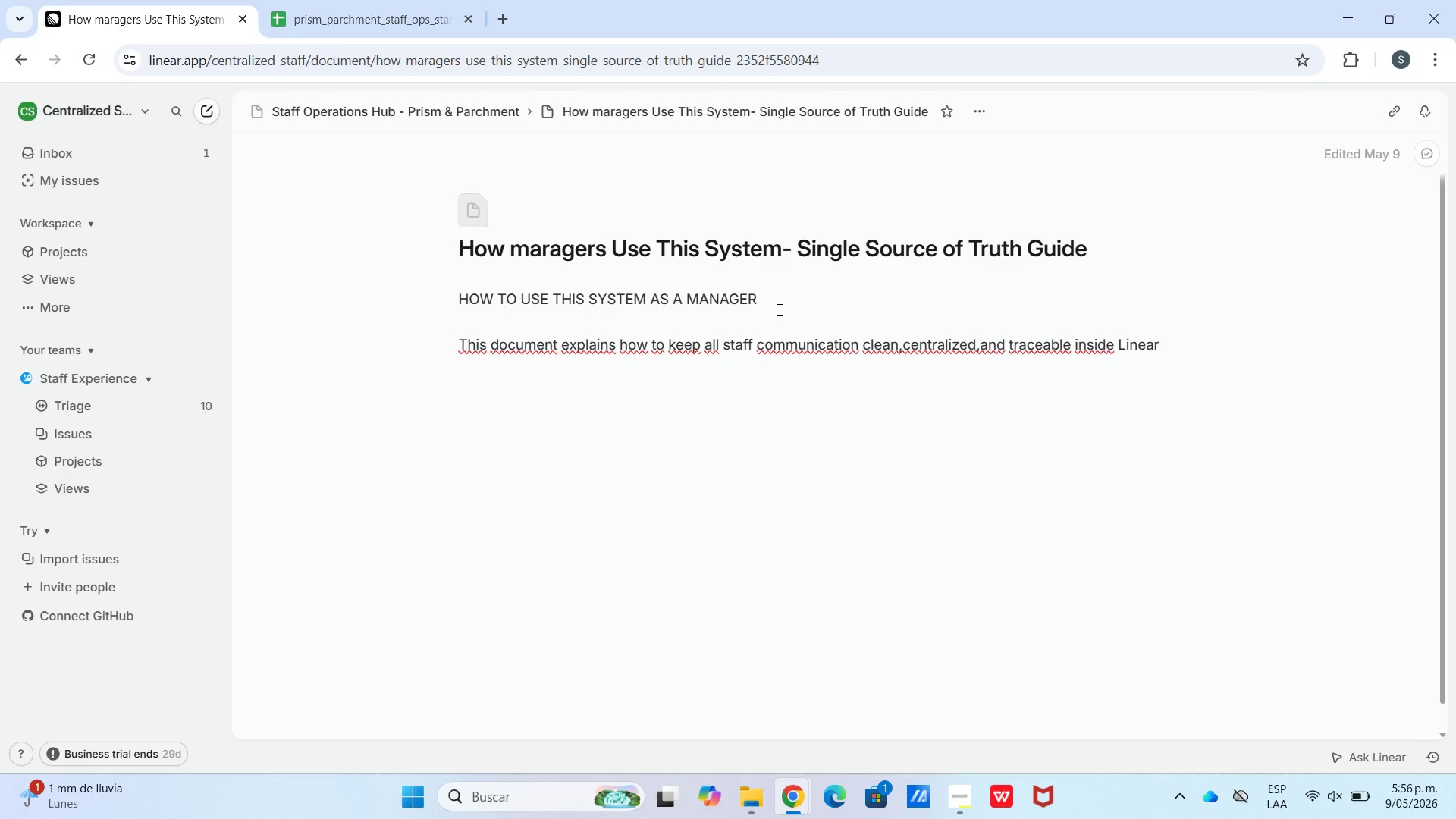 
type(THE GOLDEN RULE> Every staff interaction)
 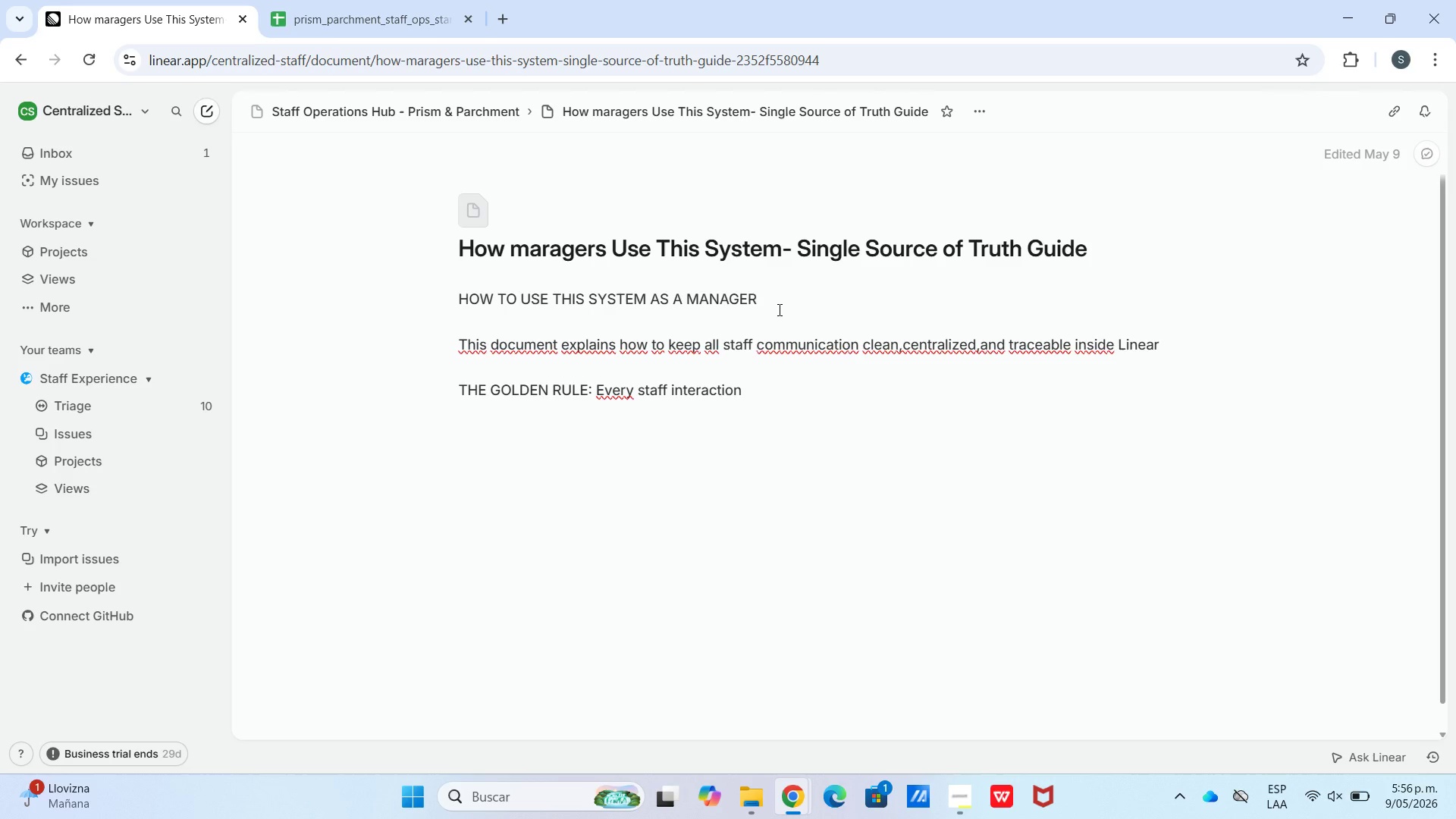 
type( that requier)
key(Backspace)
key(Backspace)
type(res acion)
key(Backspace)
key(Backspace)
key(Backspace)
type(tion or follow.)
key(Backspace)
type('-)
key(Backspace)
key(Backspace)
type(-up must become a Linear issue. No exceptions. If it was discussed in Slack o )
key(Backspace)
type(r emalil)
 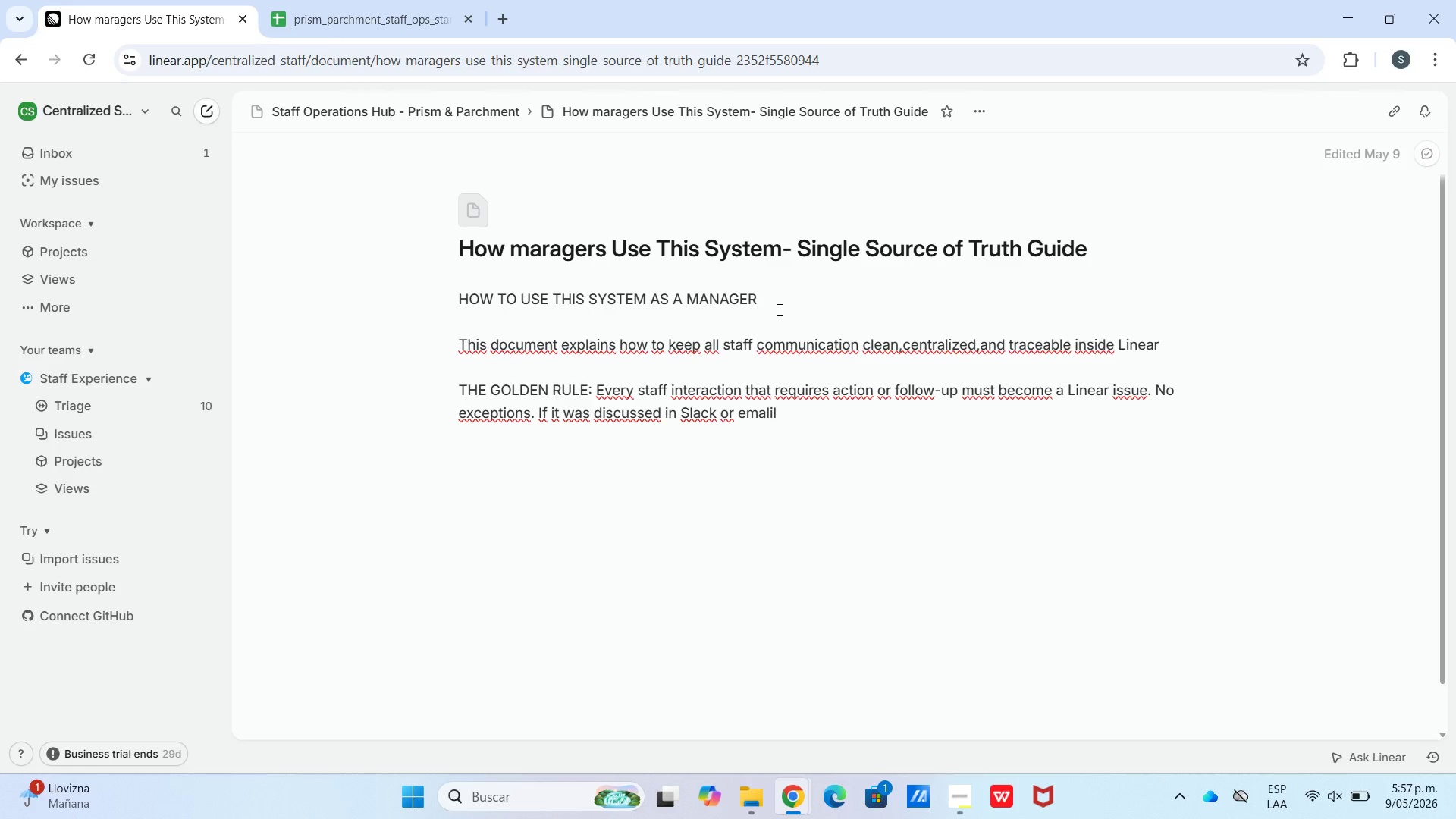 
type(, it must be logged here within 24 hours)
 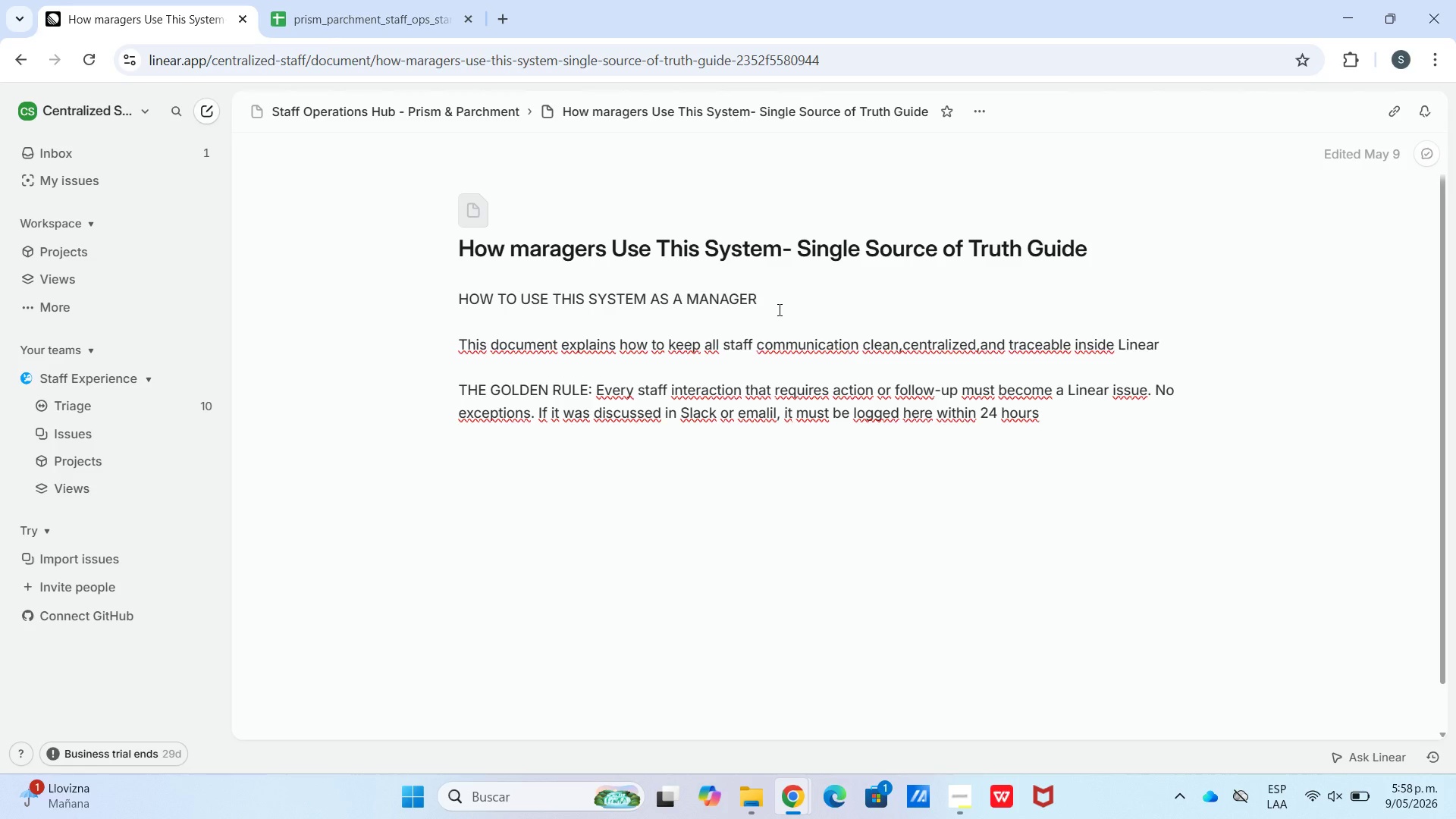 
wait(6.2)
 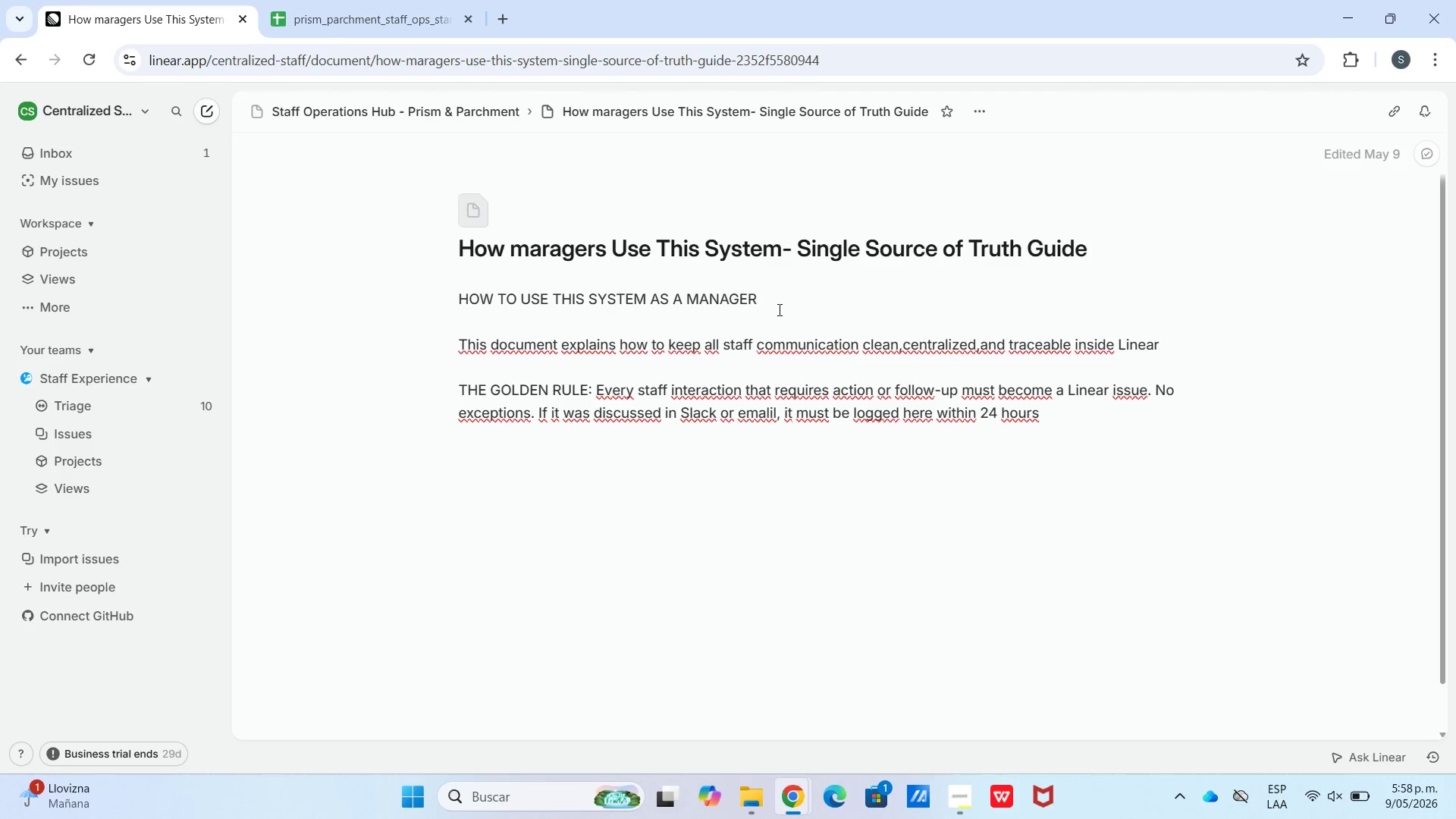 
key(Period)
 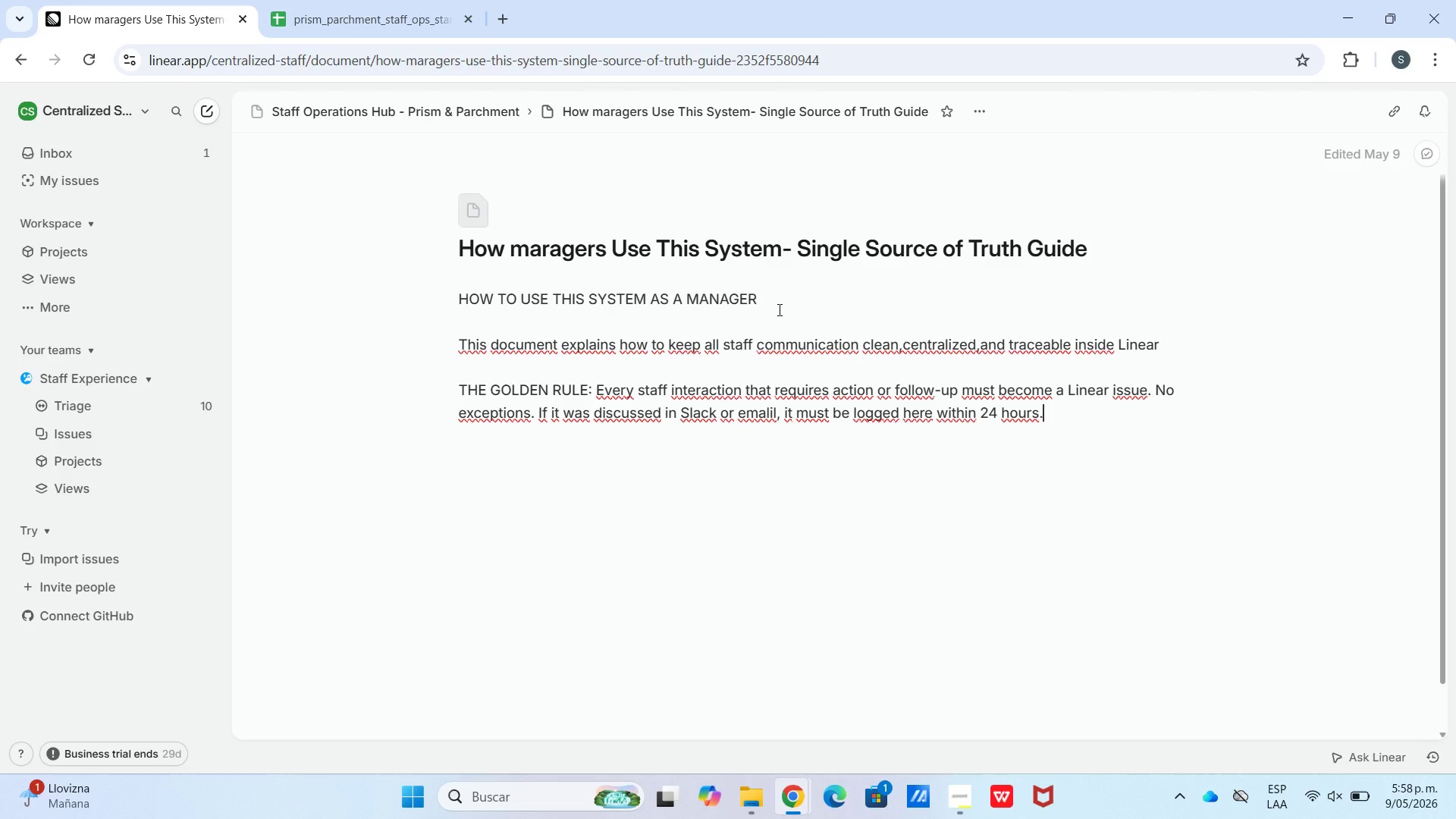 
key(Shift+Enter)
 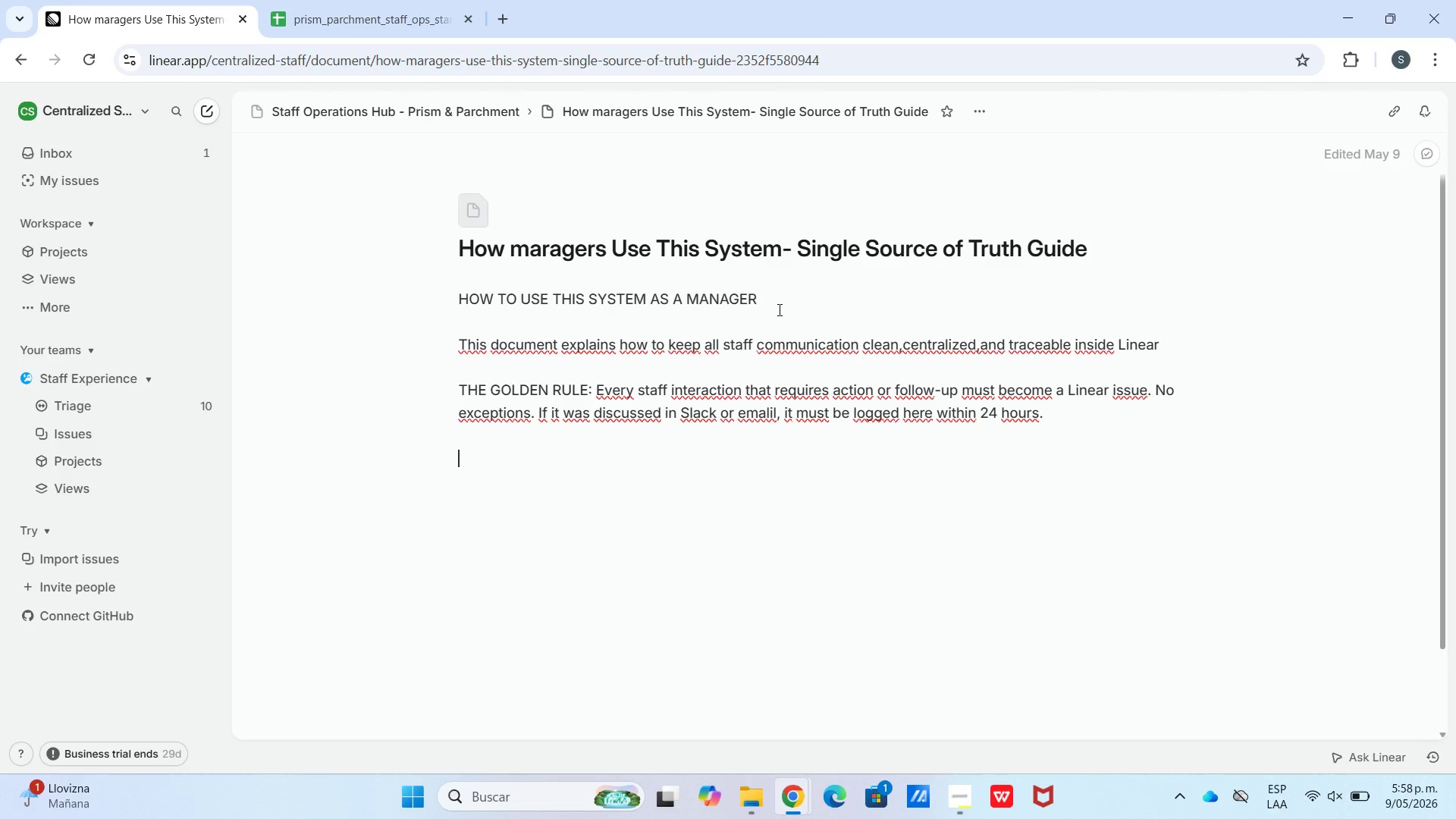 
key(Shift+Enter)
 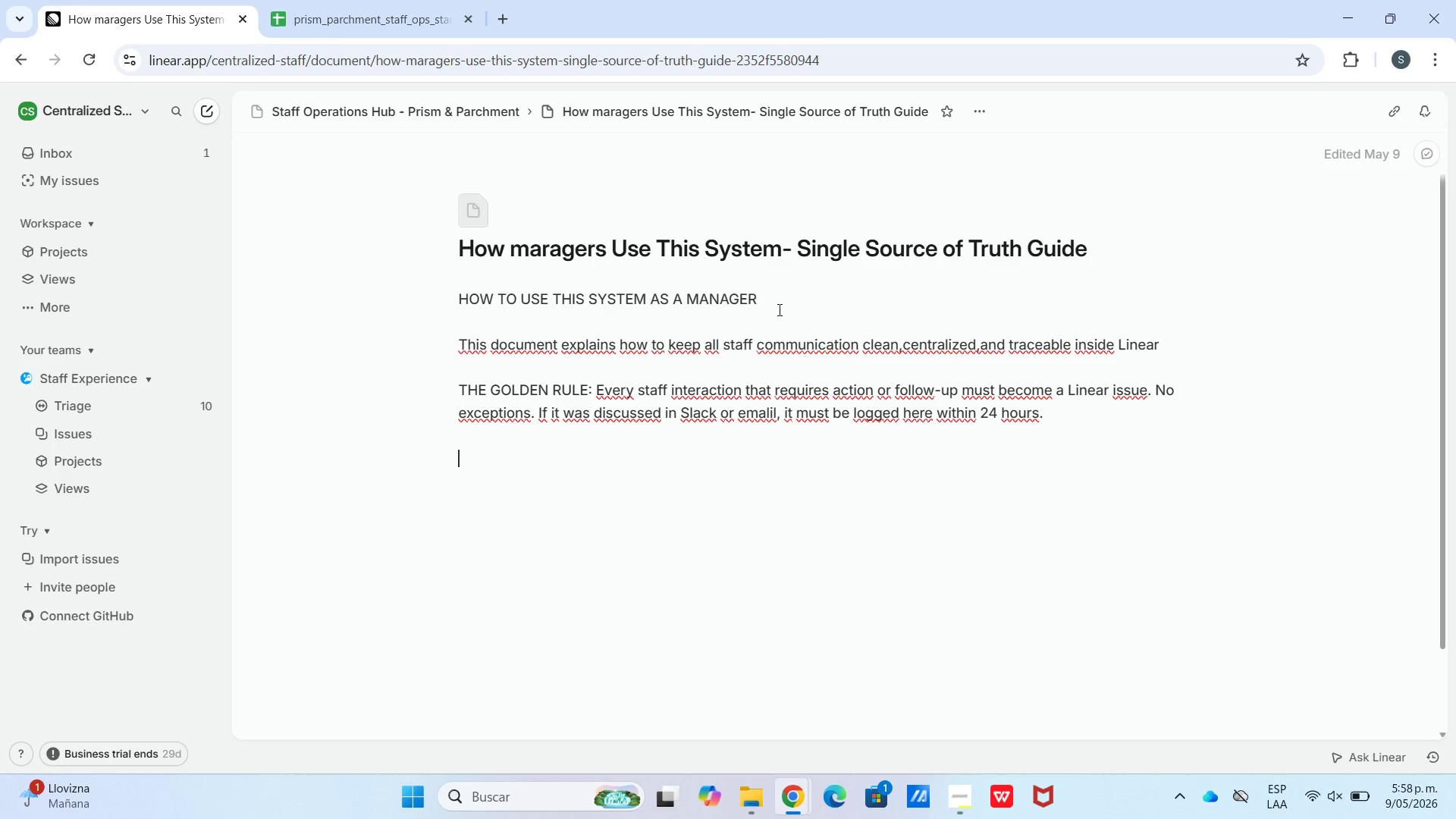 
type(CREATING U)
key(Backspace)
type(+I)
key(Backspace)
key(Backspace)
type(ISSUES)
 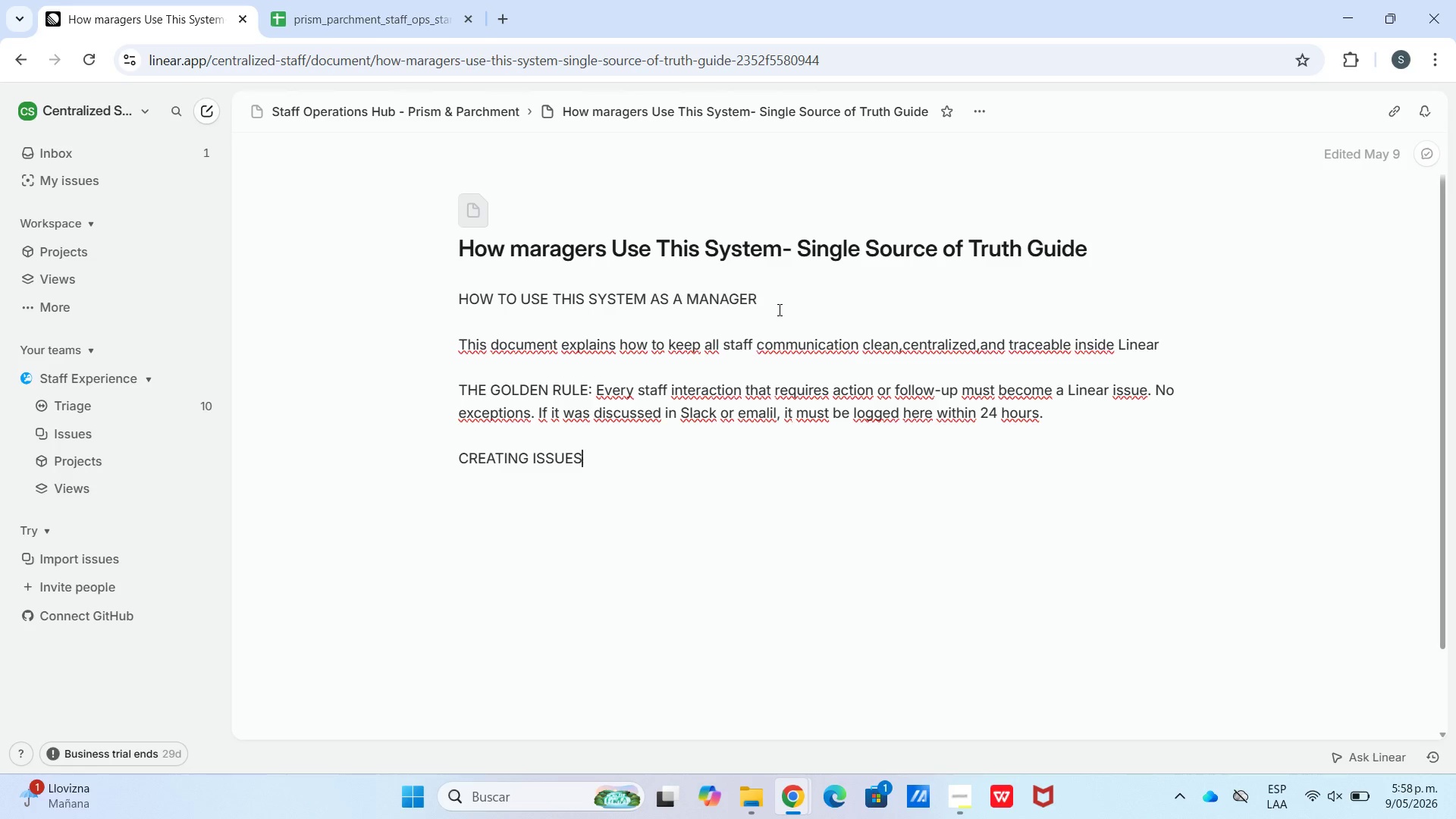 
key(Shift+Enter)
 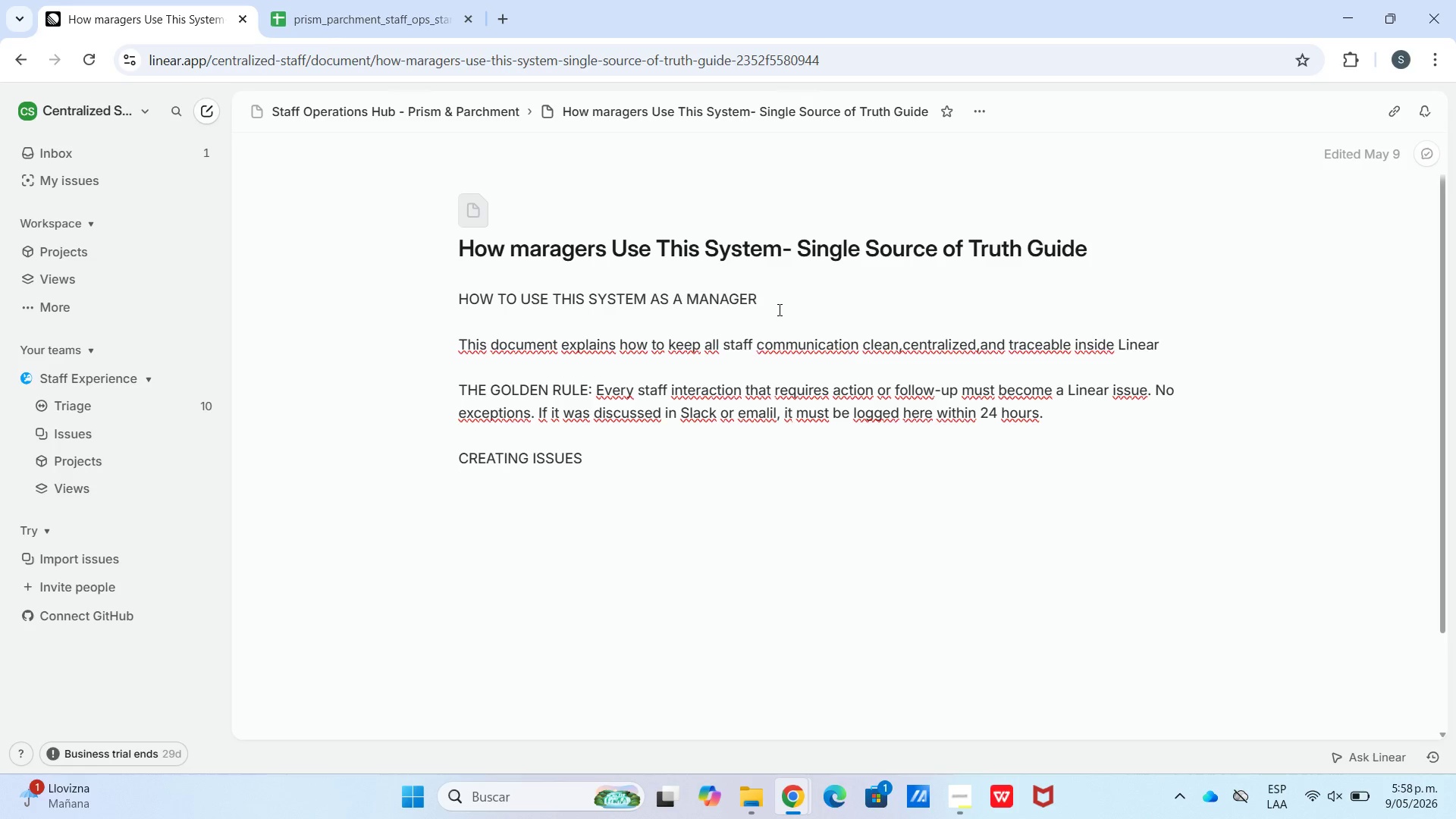 
type(Ala)
key(Backspace)
type(wys)
key(Backspace)
key(Backspace)
type(ays use a tem)
key(Backspace)
type(plate. ever create a blanck issue for staff operations. Templates ensyre)
key(Backspace)
key(Backspace)
key(Backspace)
type(ure consistency and make it es)
key(Backspace)
type(asy for anyone to pick up where you left off. I)
key(Backspace)
type(Find templates)
 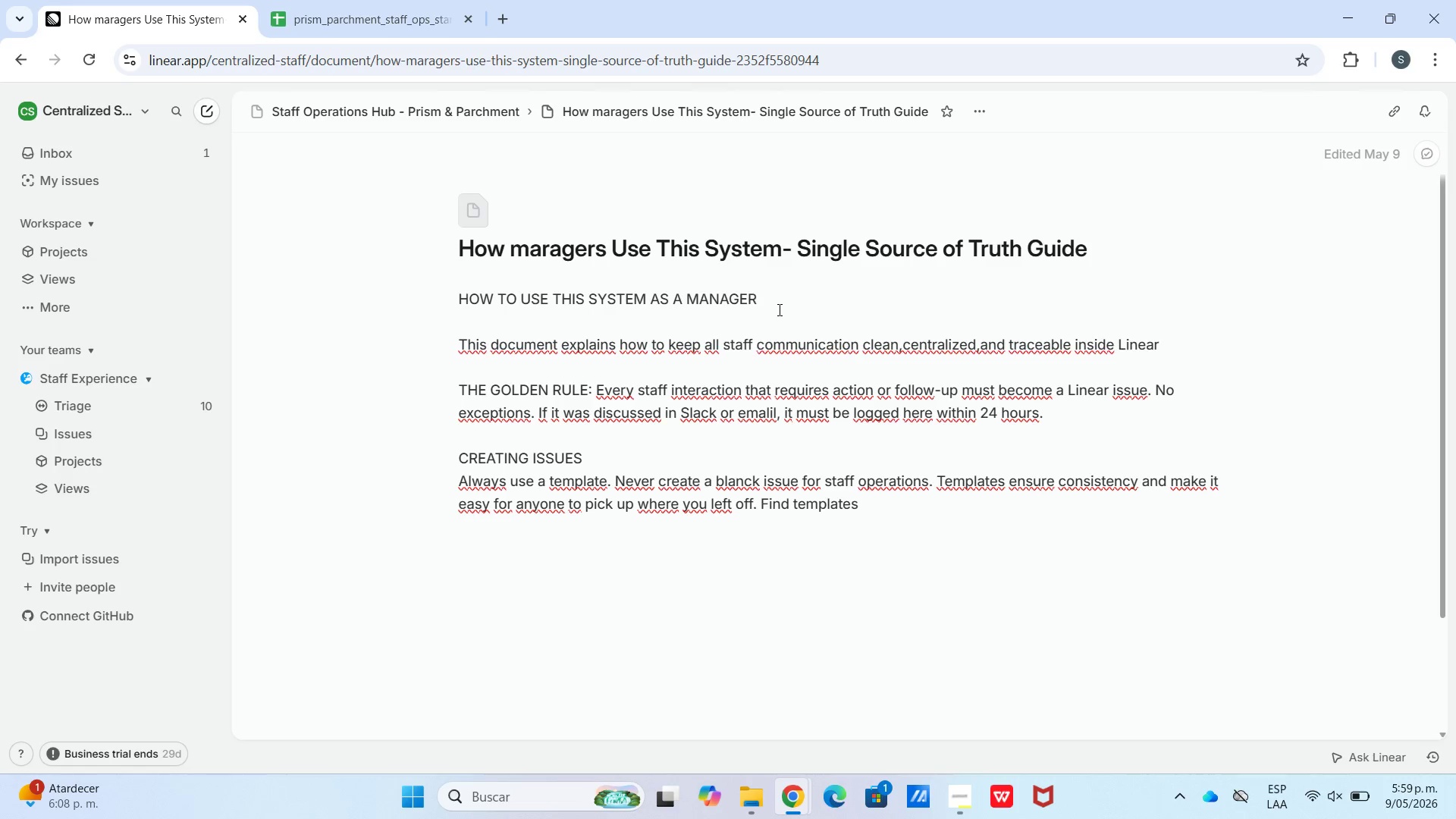 
type( by ch)
key(Backspace)
type(licking @New isu)
key(Backspace)
type(sue@ and the @Use template@)
 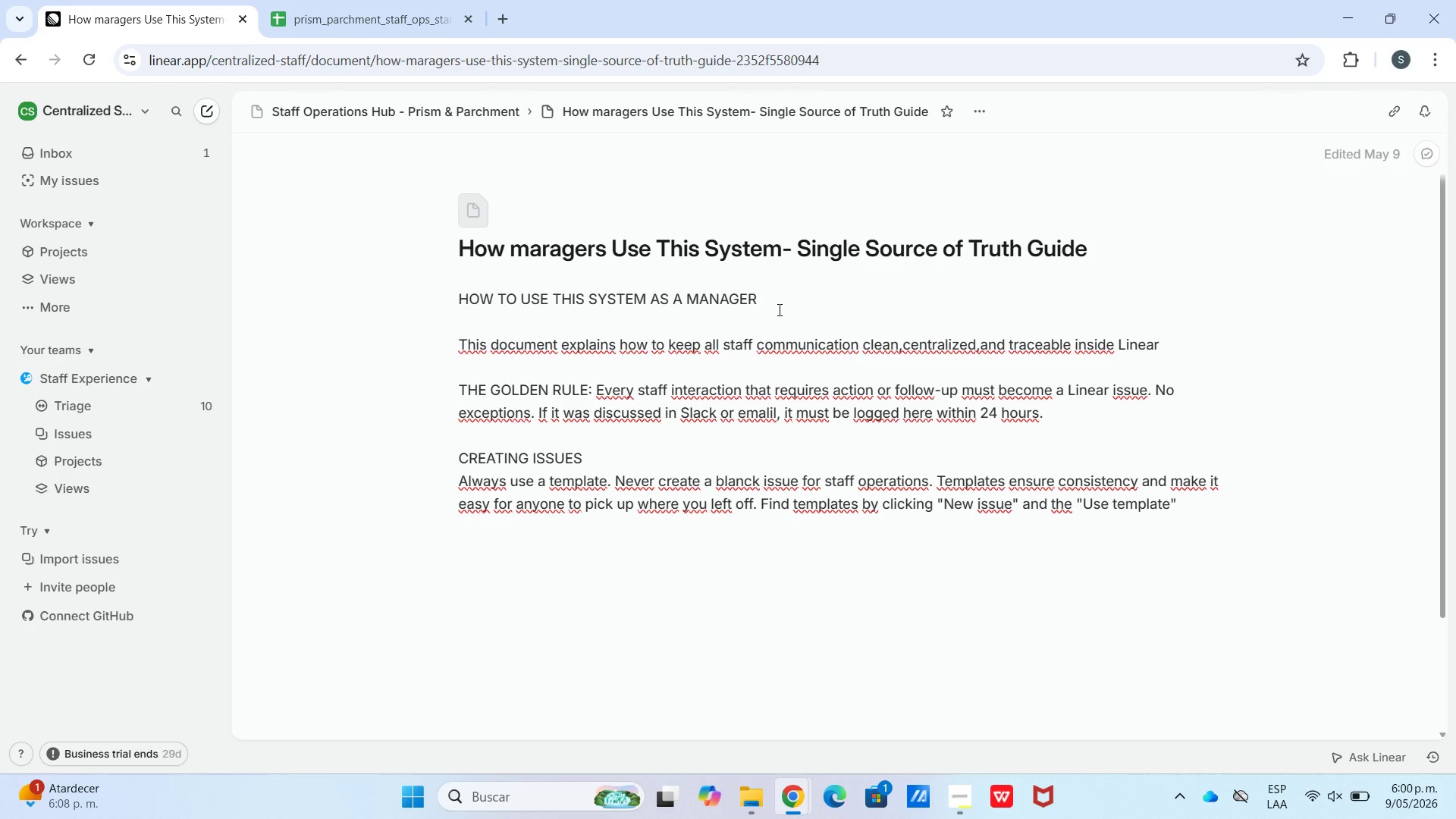 
key(Shift+Enter)
 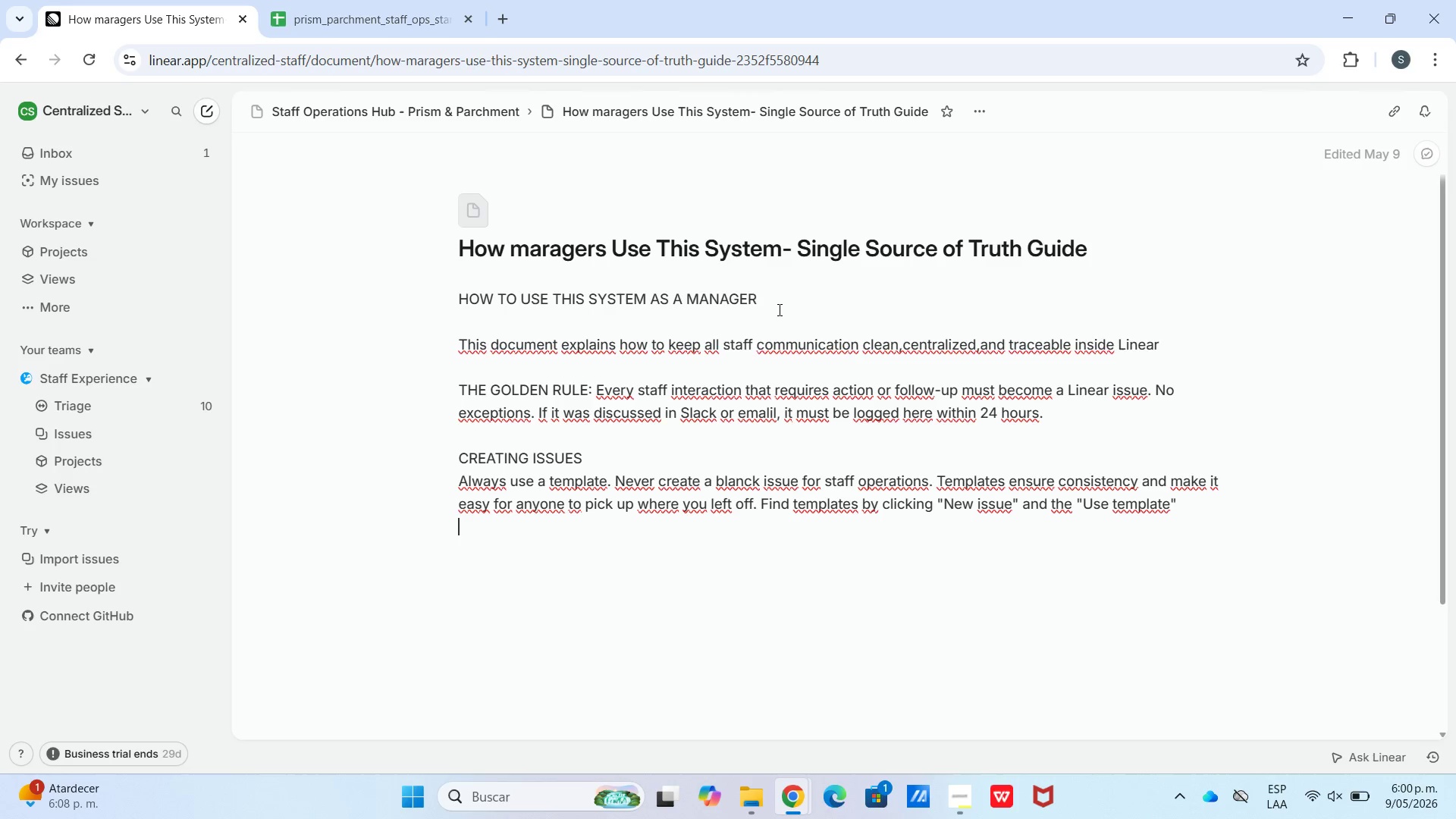 
key(Shift+Enter)
 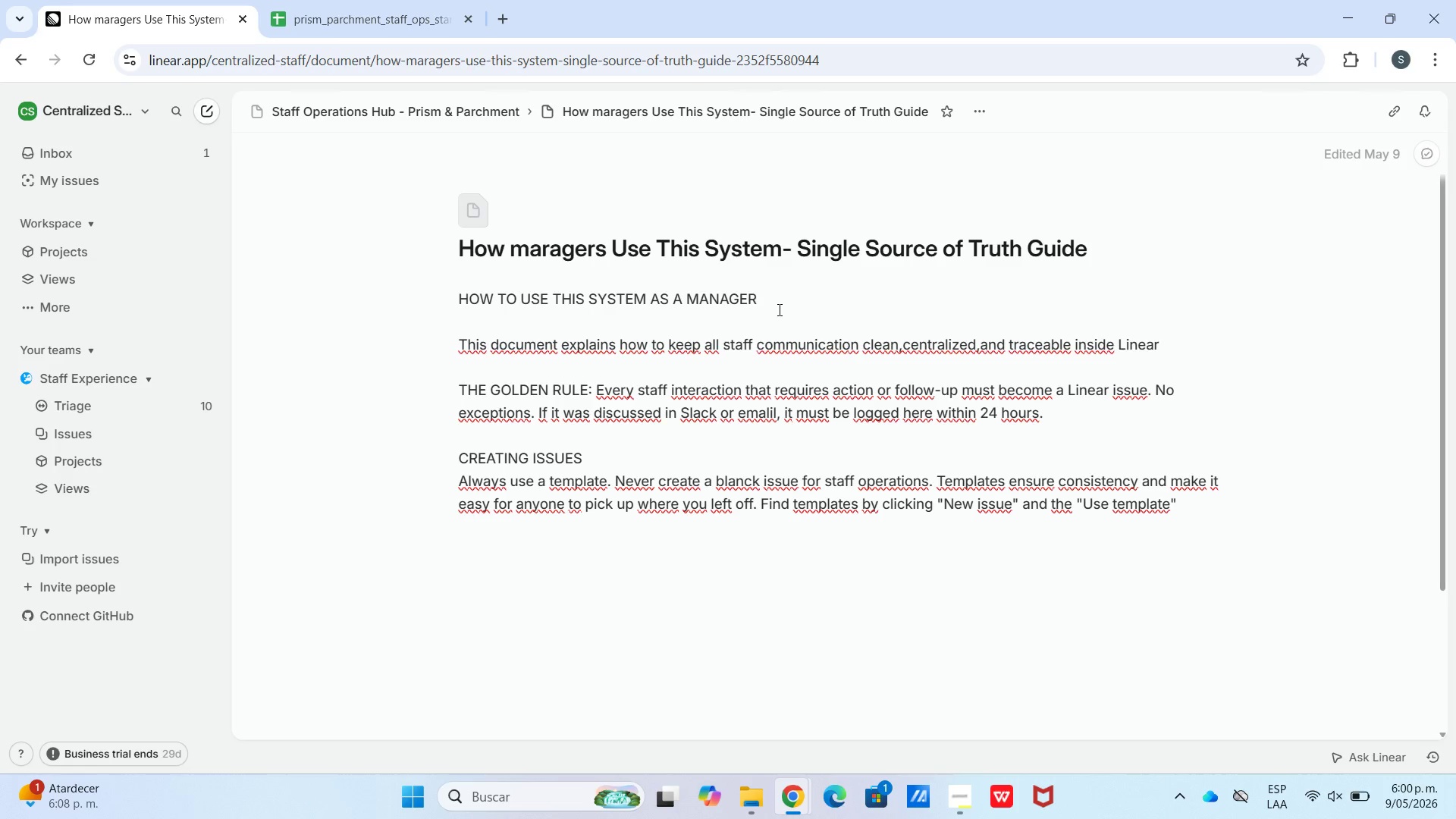 
type(USIO)
key(Backspace)
type(NG COMMENTS FOR HISO)
key(Backspace)
type(ToRY)
key(Backspace)
key(Backspace)
key(Backspace)
type(ORY)
 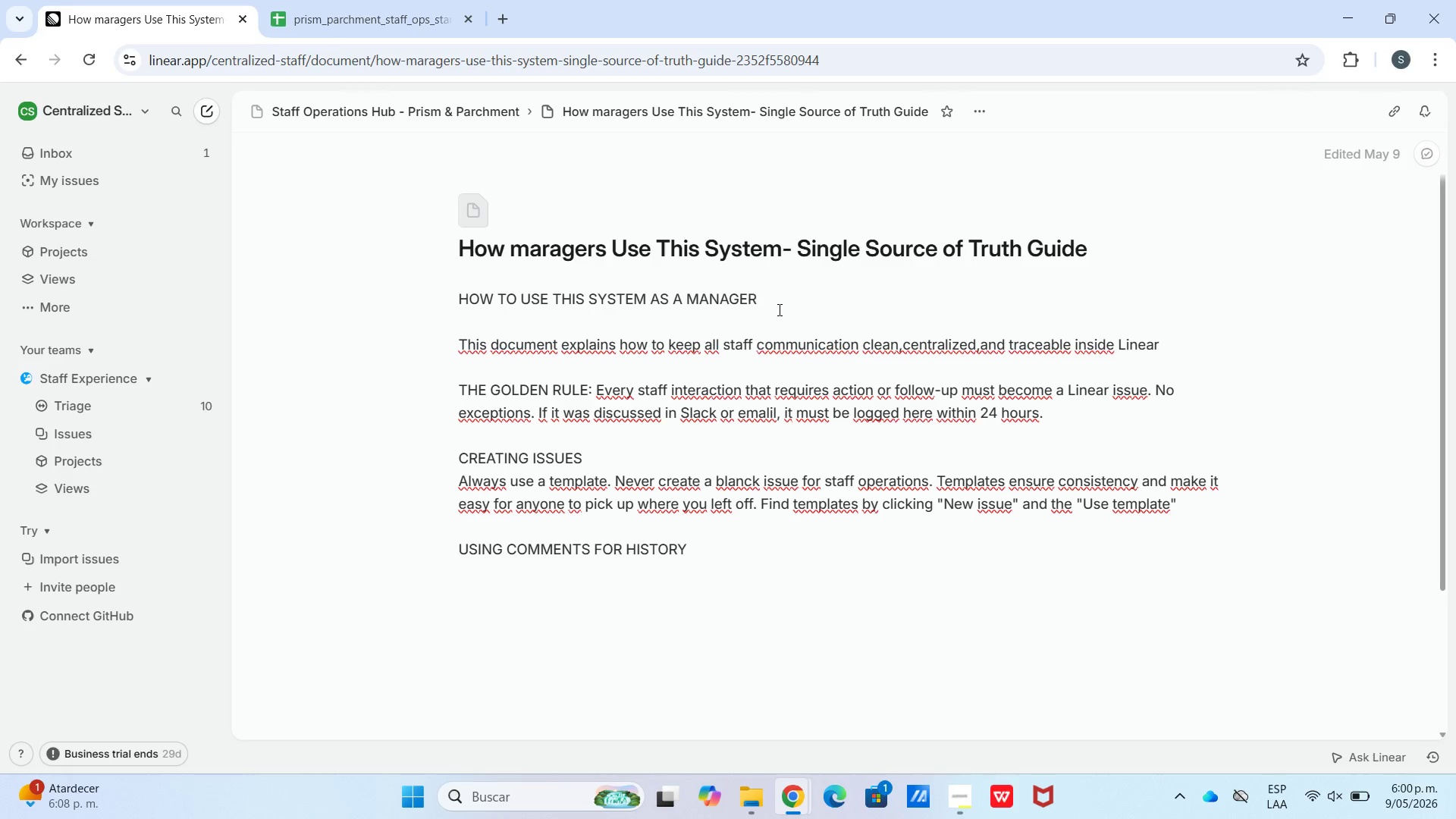 
key(Shift+Enter)
 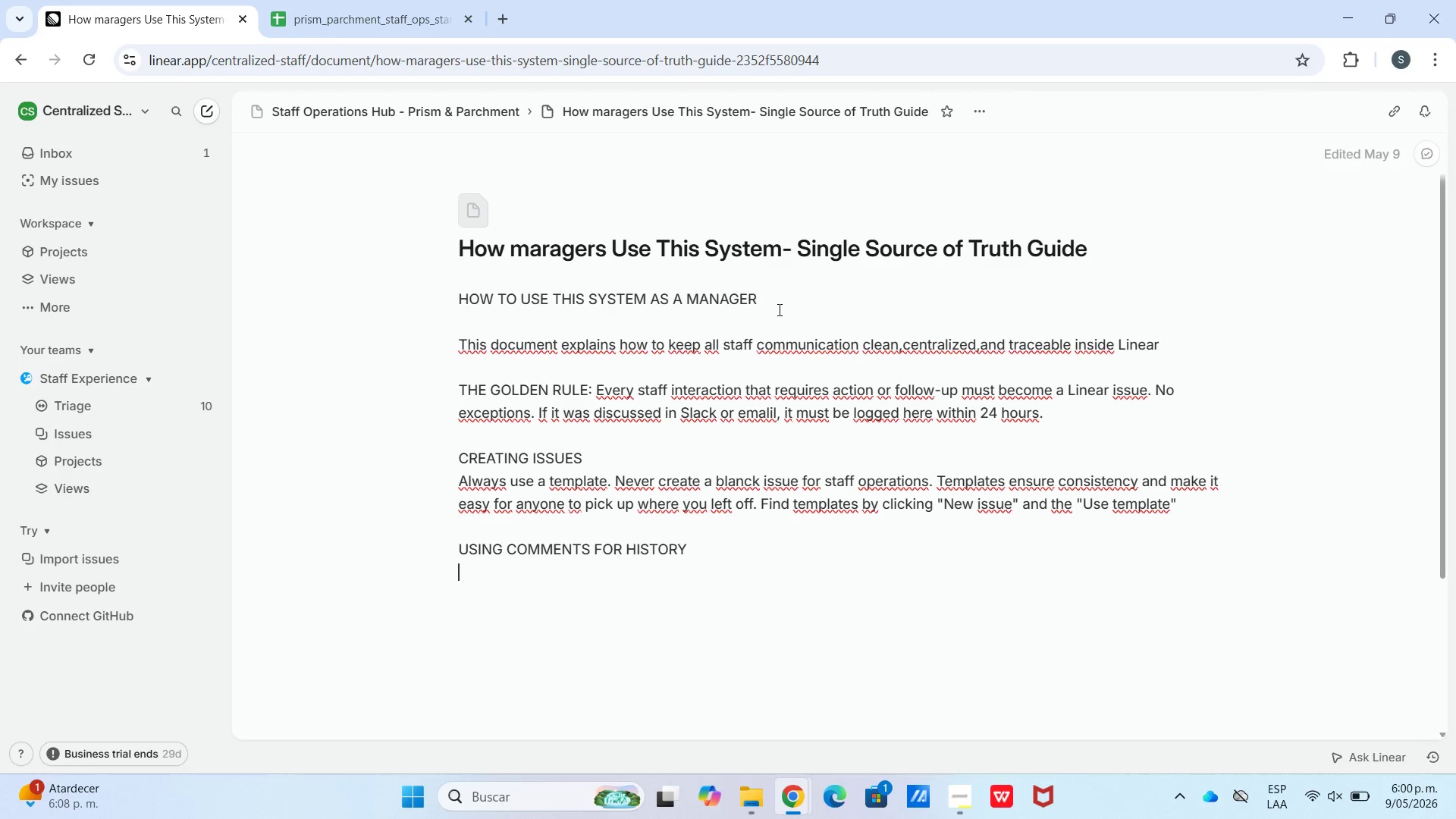 
type(Every update on a staff matter must be posted as a commet on the issue - not sent by emal)
key(Backspace)
type(il. To add a comment, open the si)
key(Backspace)
key(Backspace)
type(issue and scroll to the bottom. Type your update and click @Save@ )
key(Backspace)
type(. this cra)
key(Backspace)
type(eates an uneditable, timestamped record.)
 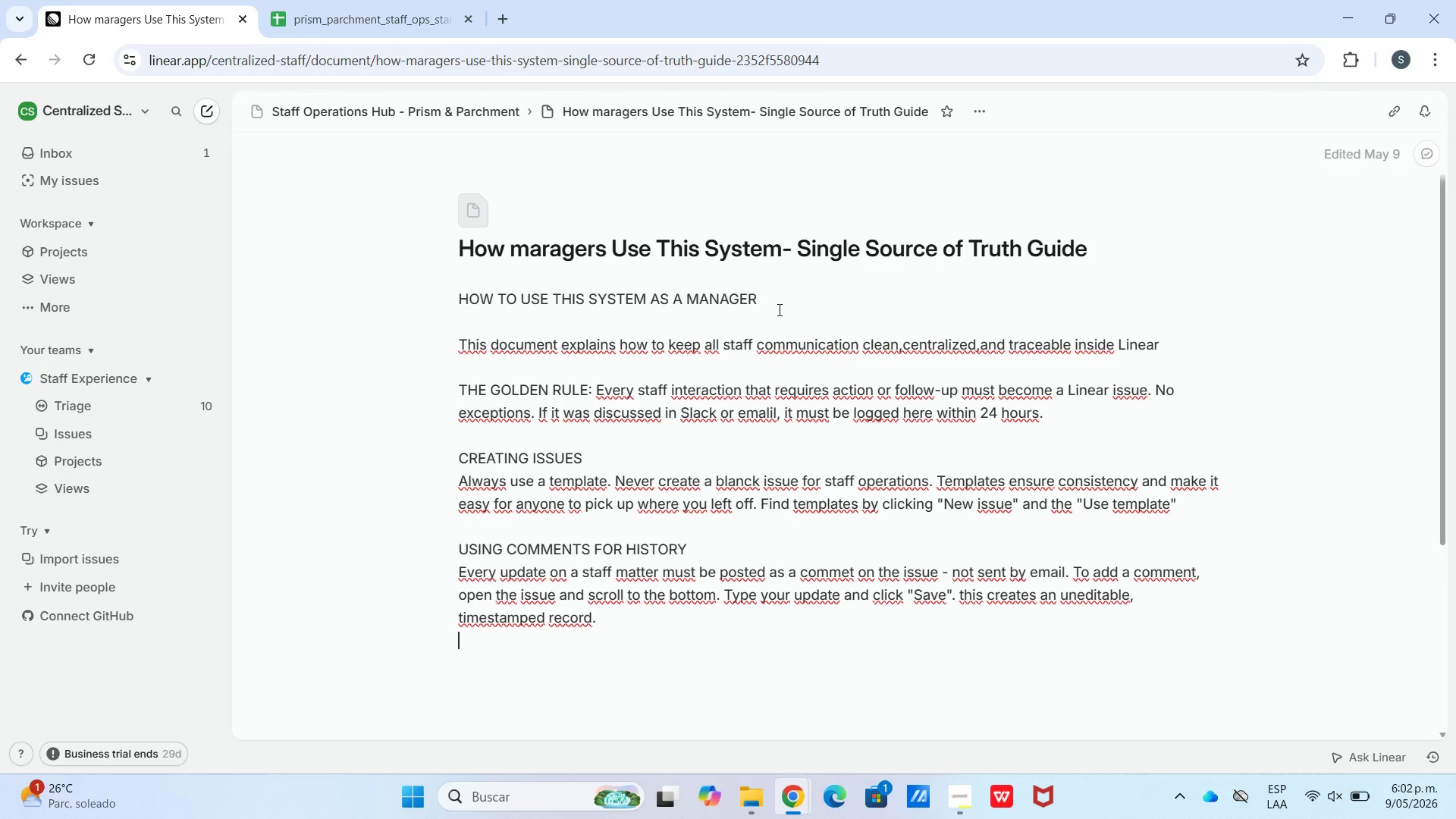 
key(Shift+Enter)
 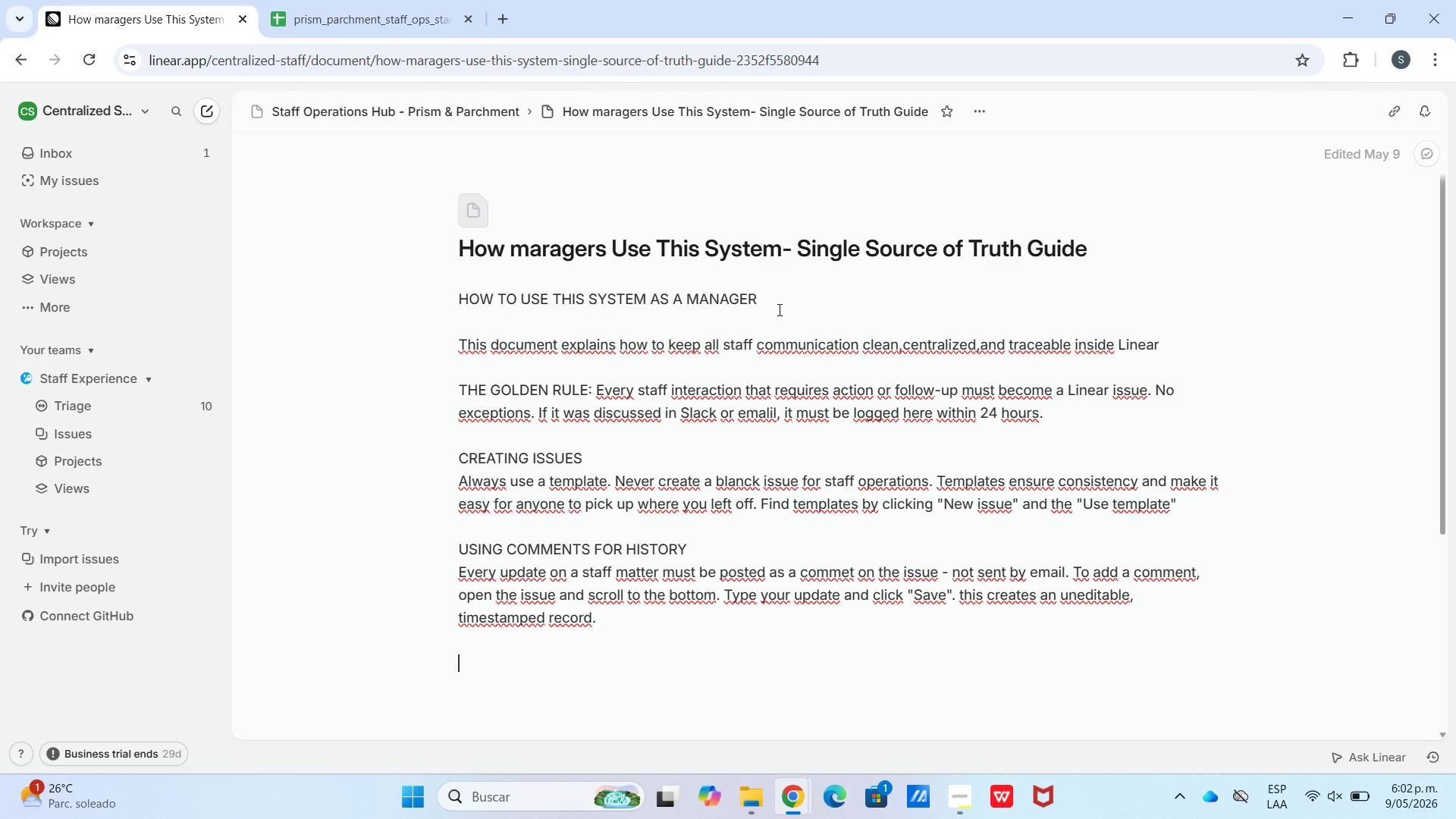 
key(Shift+Enter)
 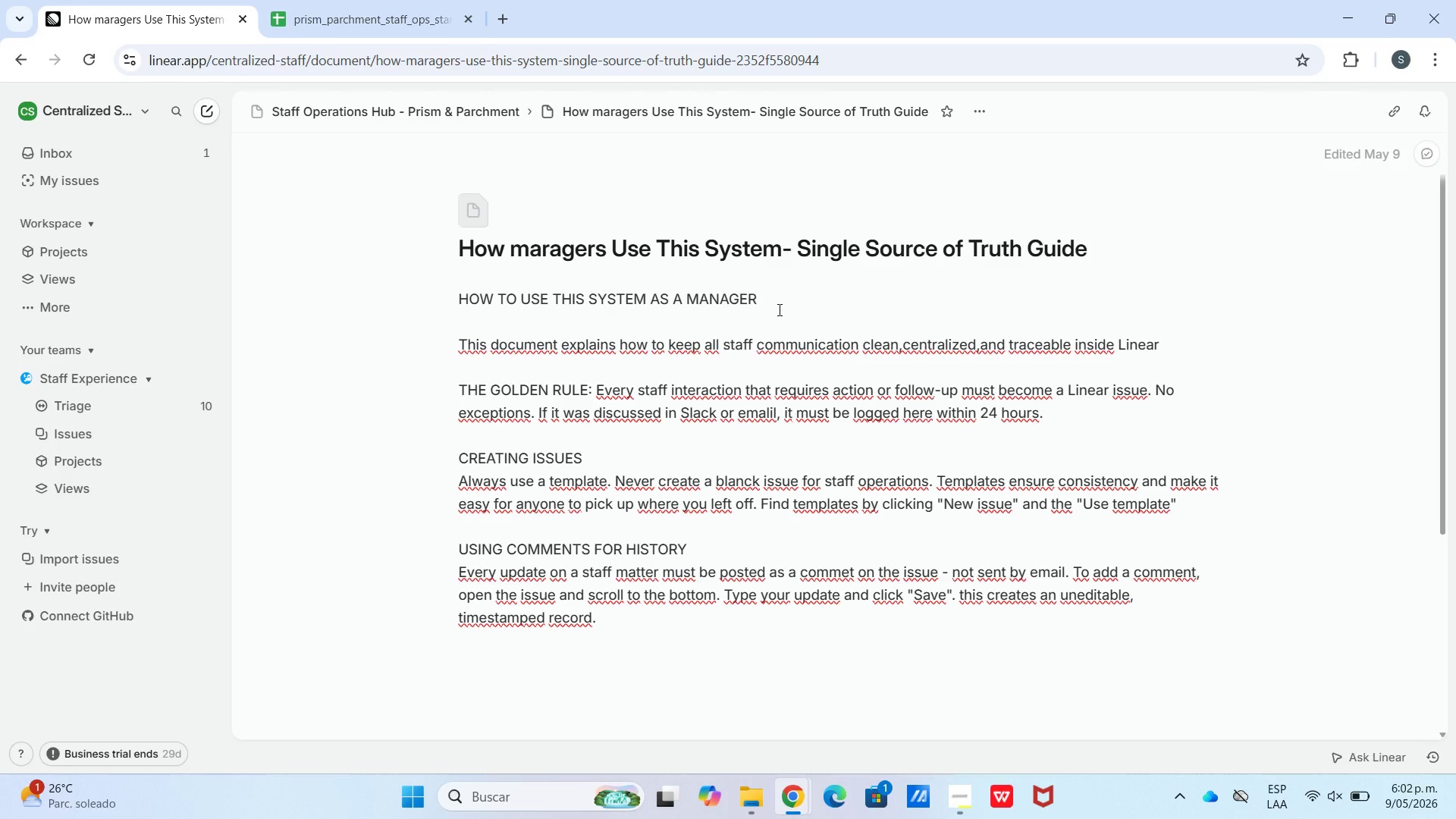 
type(Examples of what goes in comments_)
key(Backspace)
type(>)
 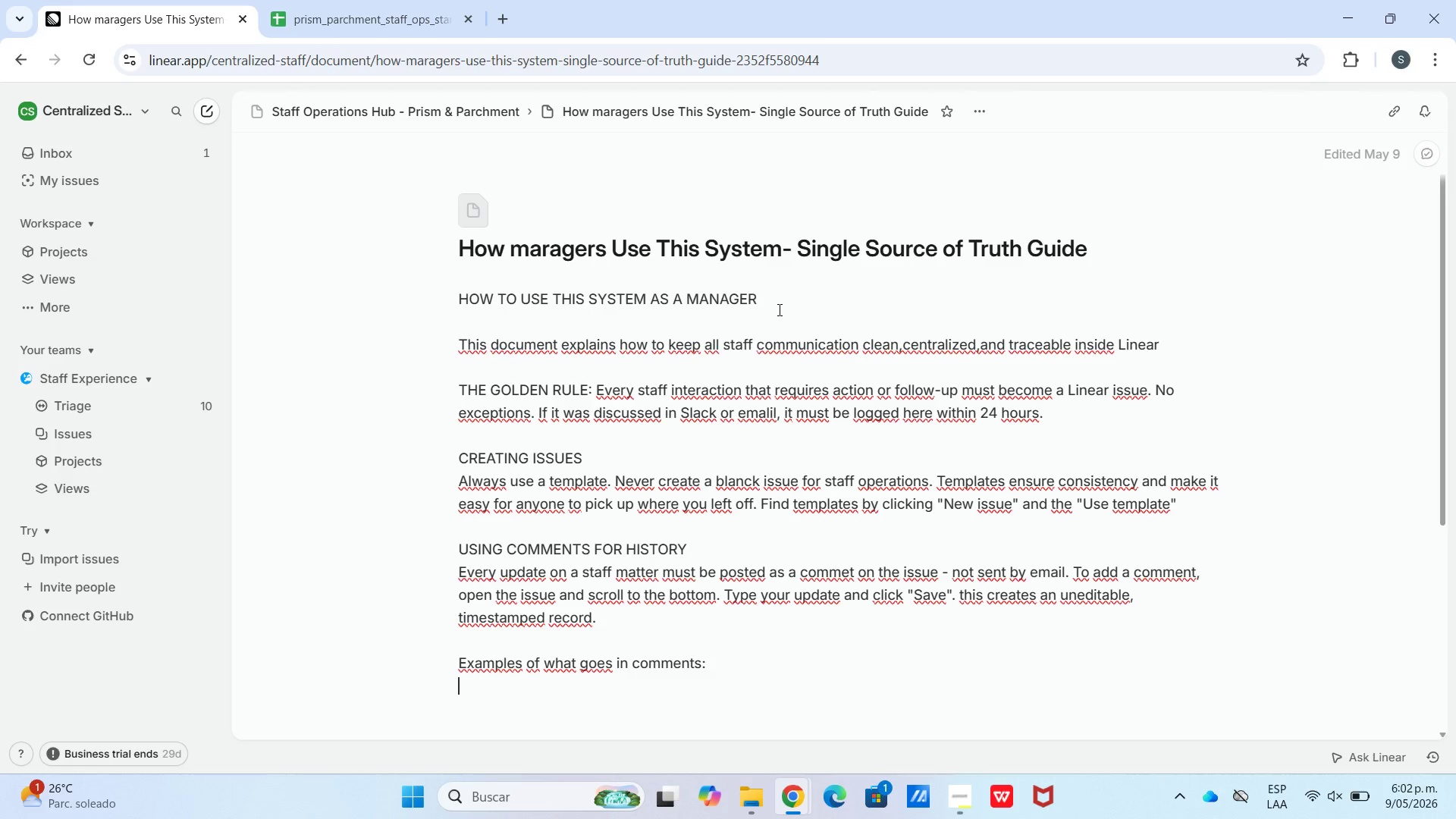 
key(Shift+Enter)
 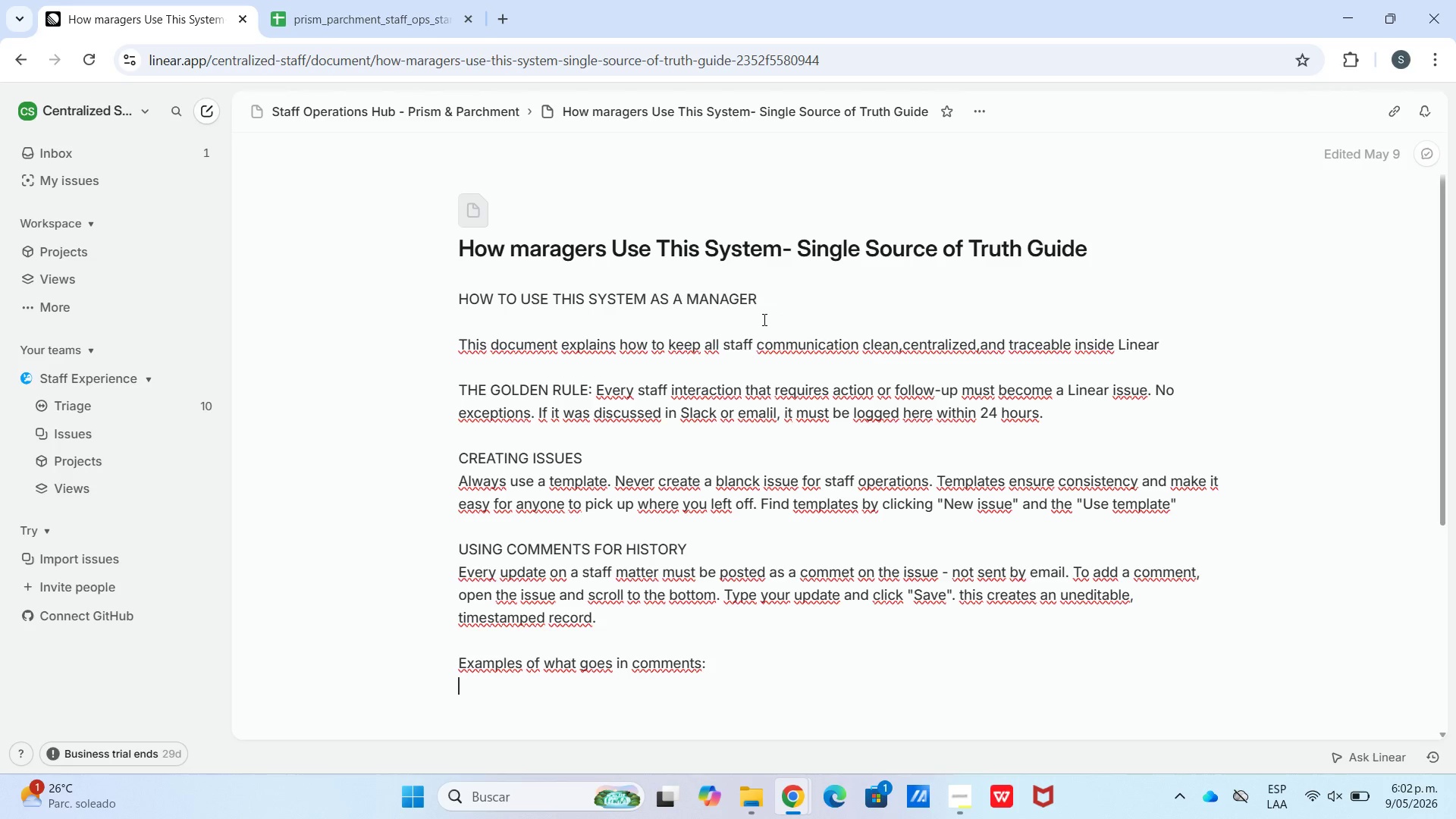 
wait(6.39)
 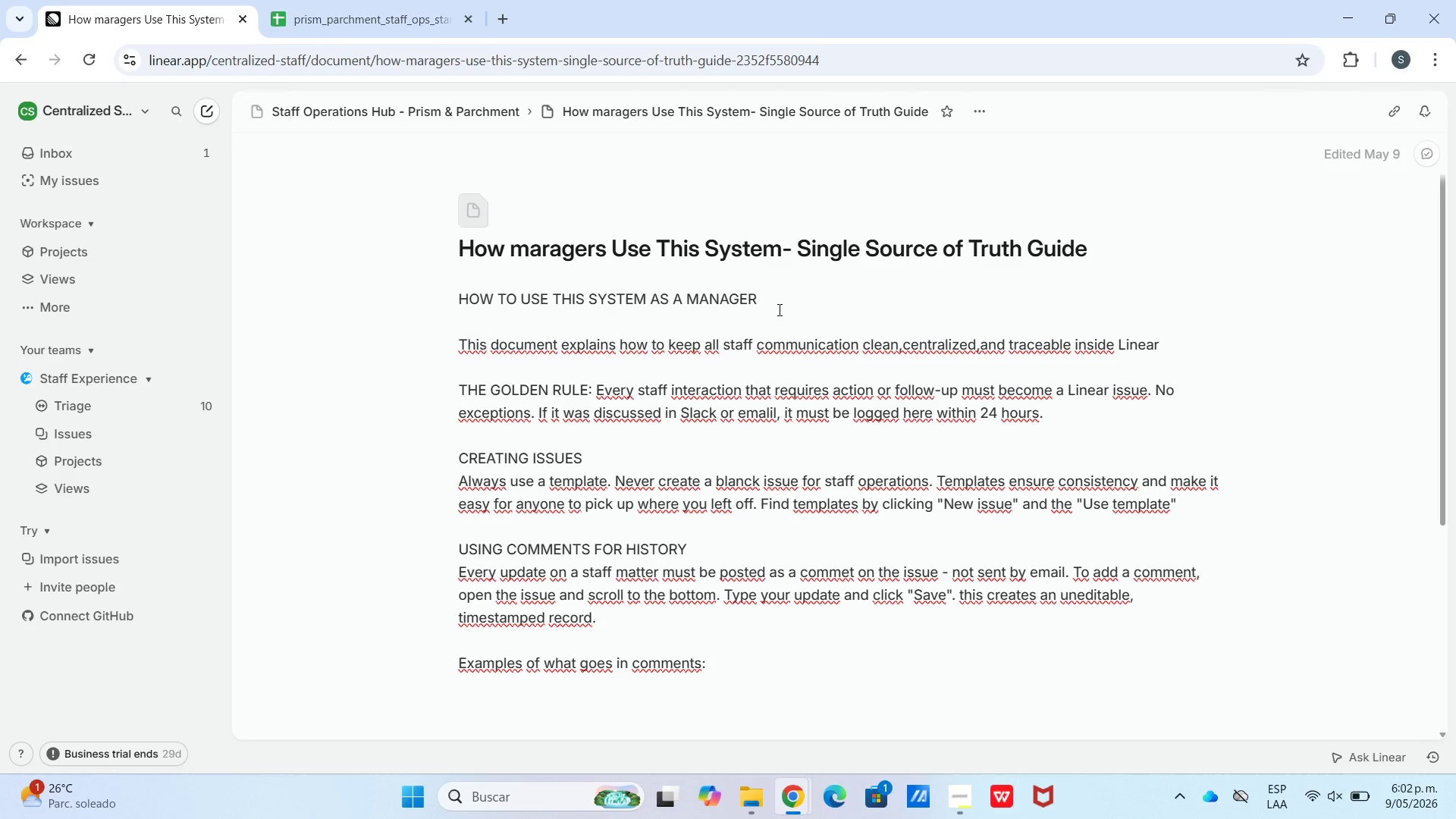 
type(@Spoke with employye on 2024-05-20. They confirmed receipt of onboarding materials. Schedukled)
key(Backspace)
key(Backspace)
key(Backspace)
type(ed follow-up for 2024.-)
key(Backspace)
key(Backspace)
type(-05-27.@)
 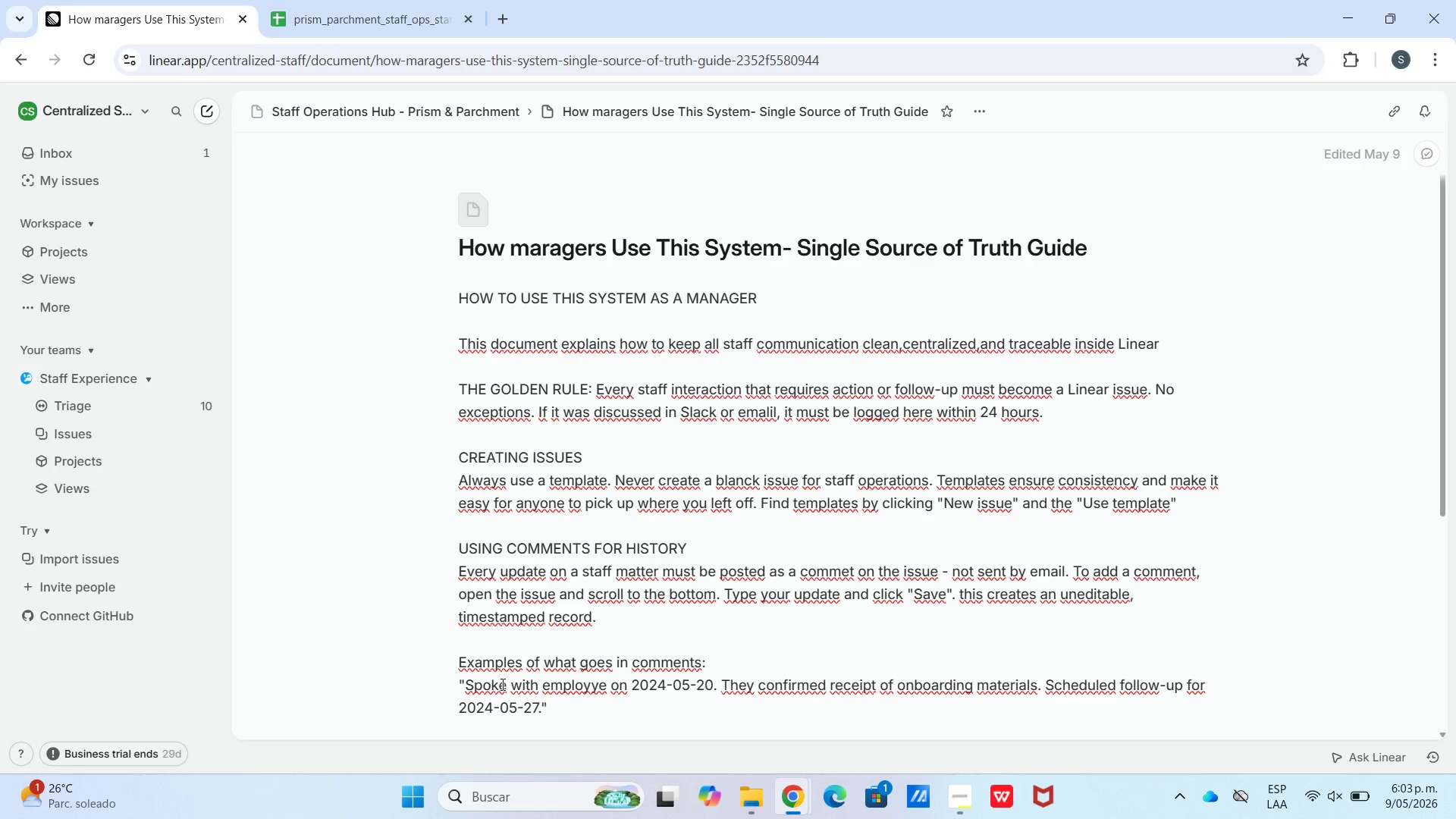 
key(Shift+Enter)
 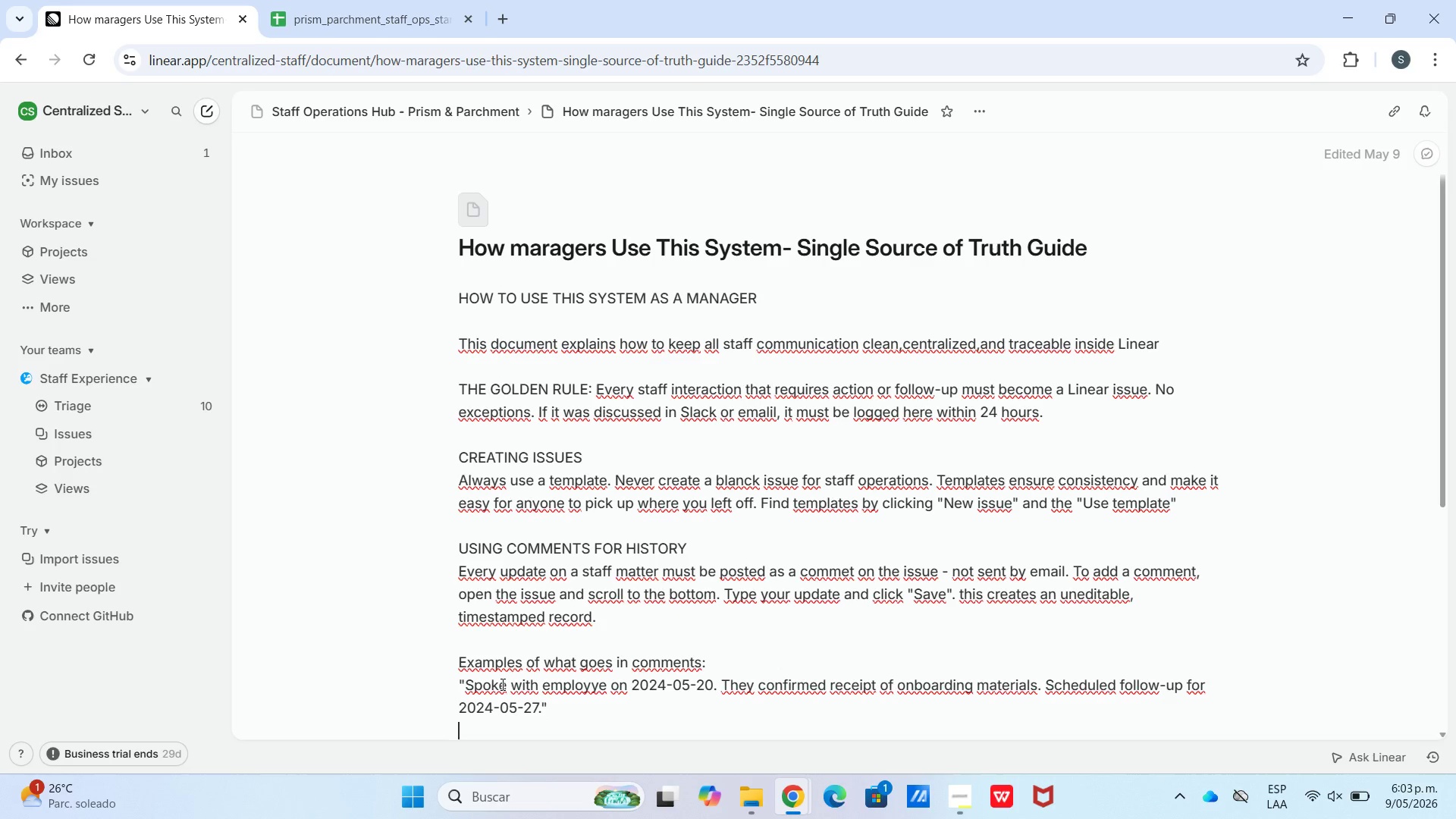 
type(Payroll)
 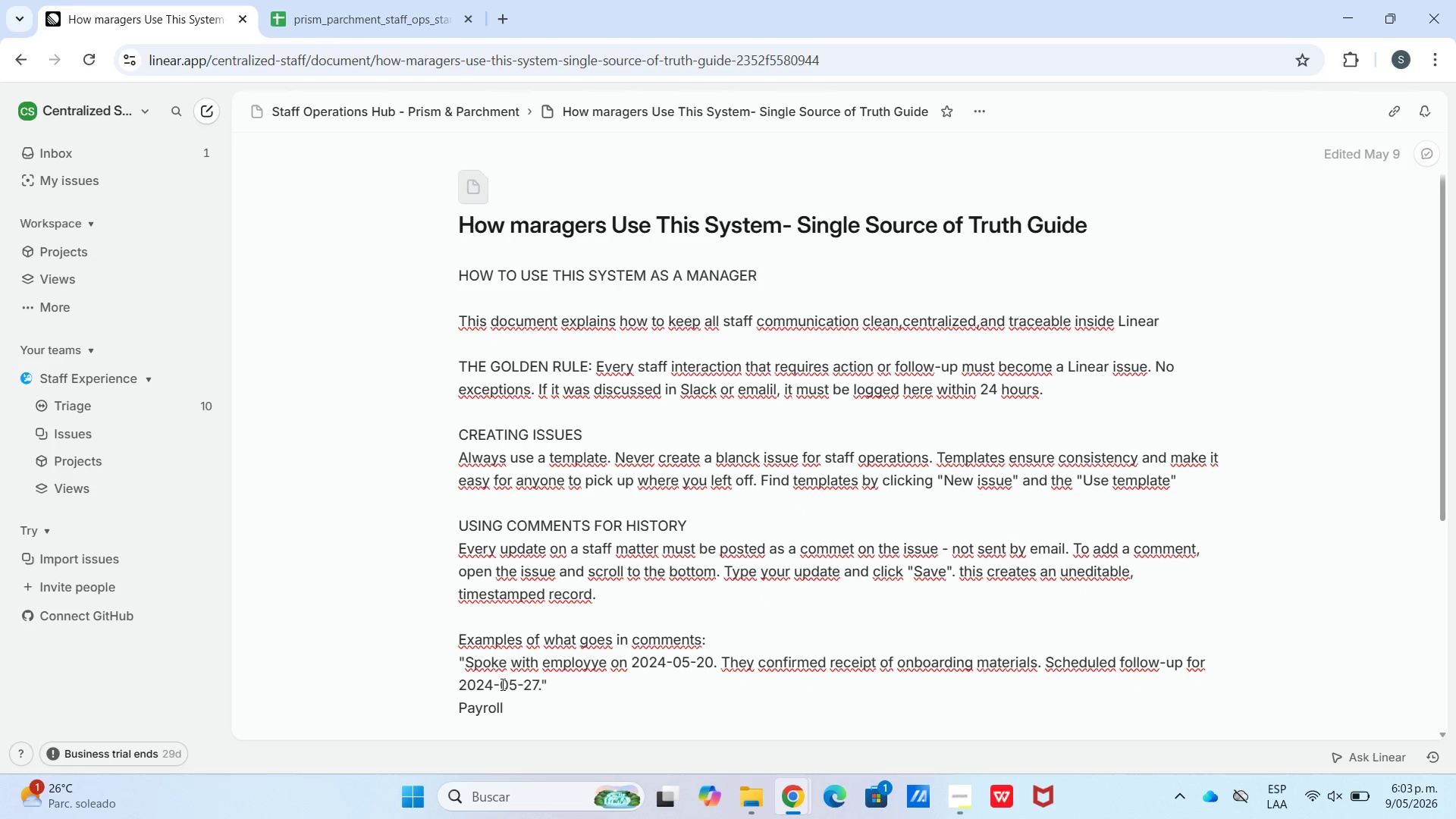 
key(ArrowLeft)
 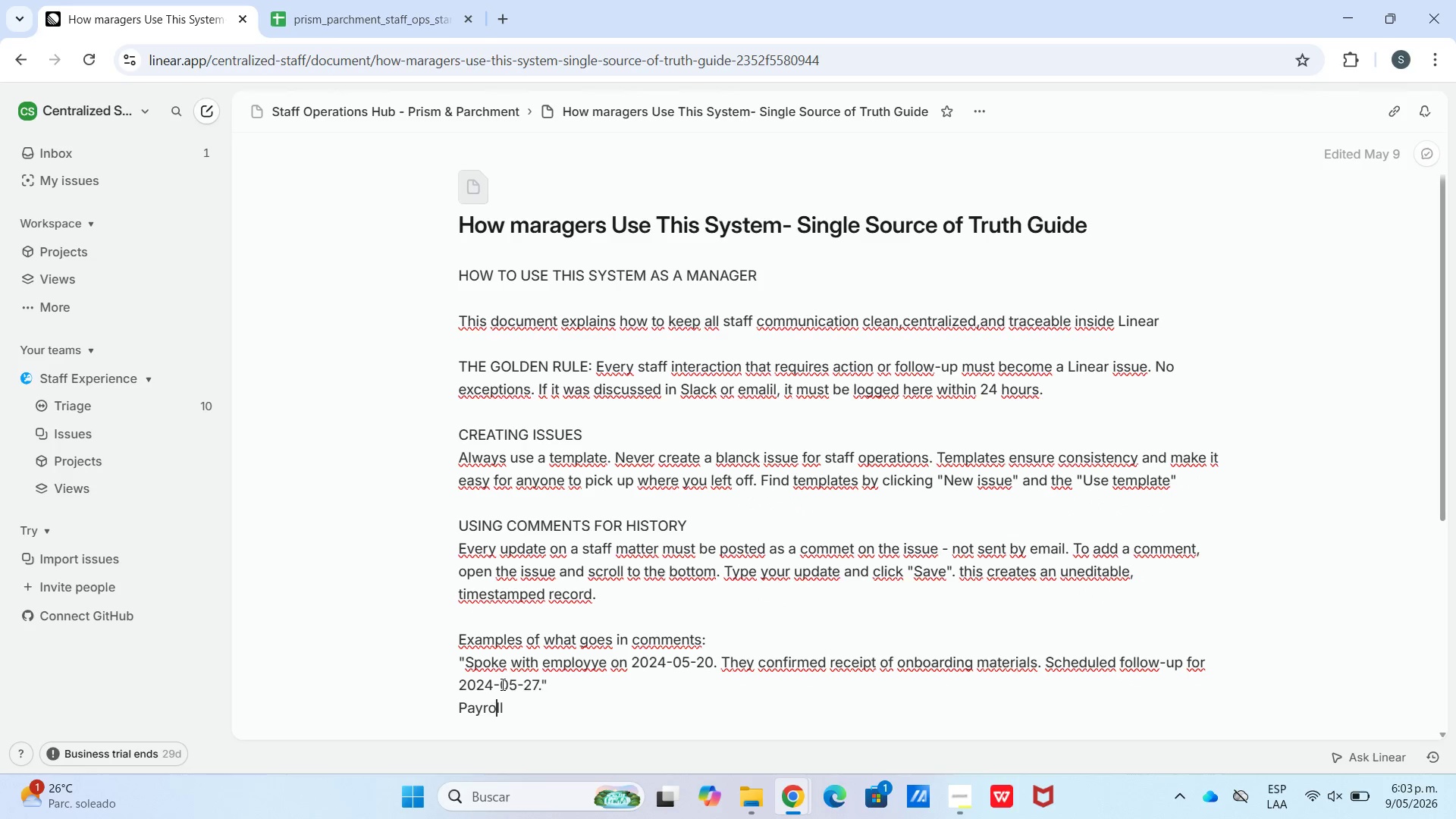 
key(ArrowLeft)
 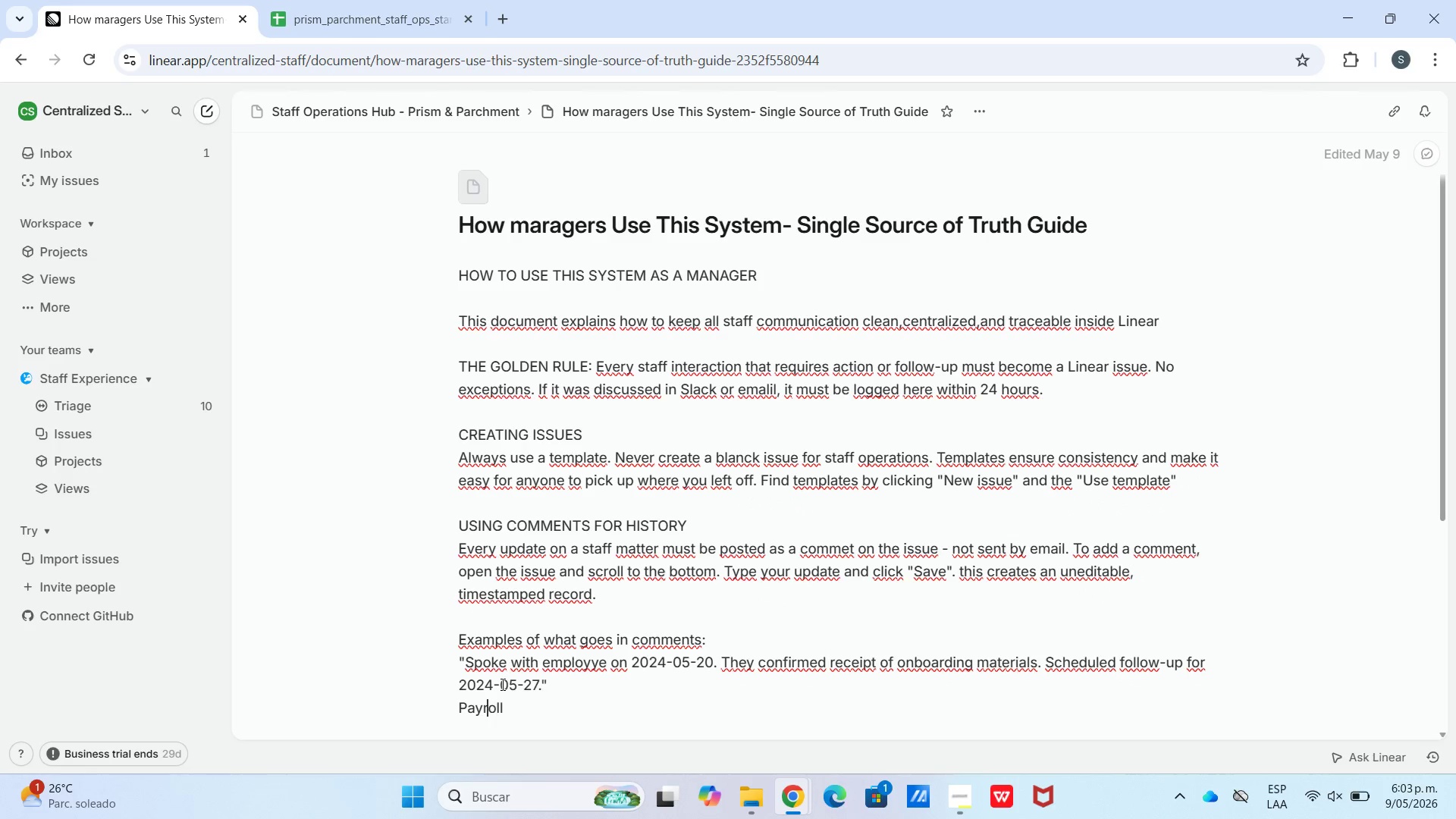 
key(ArrowLeft)
 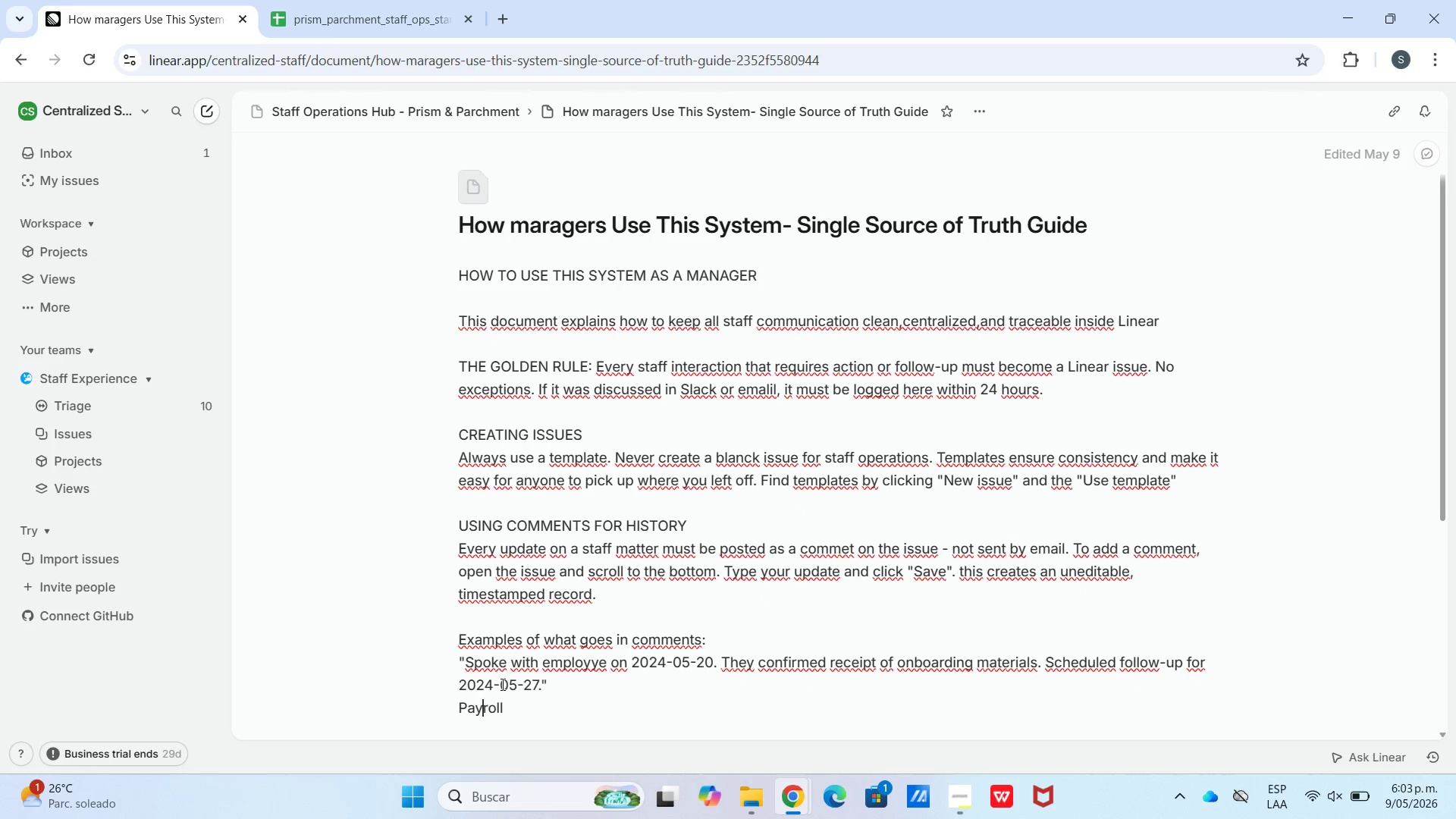 
key(ArrowLeft)
 